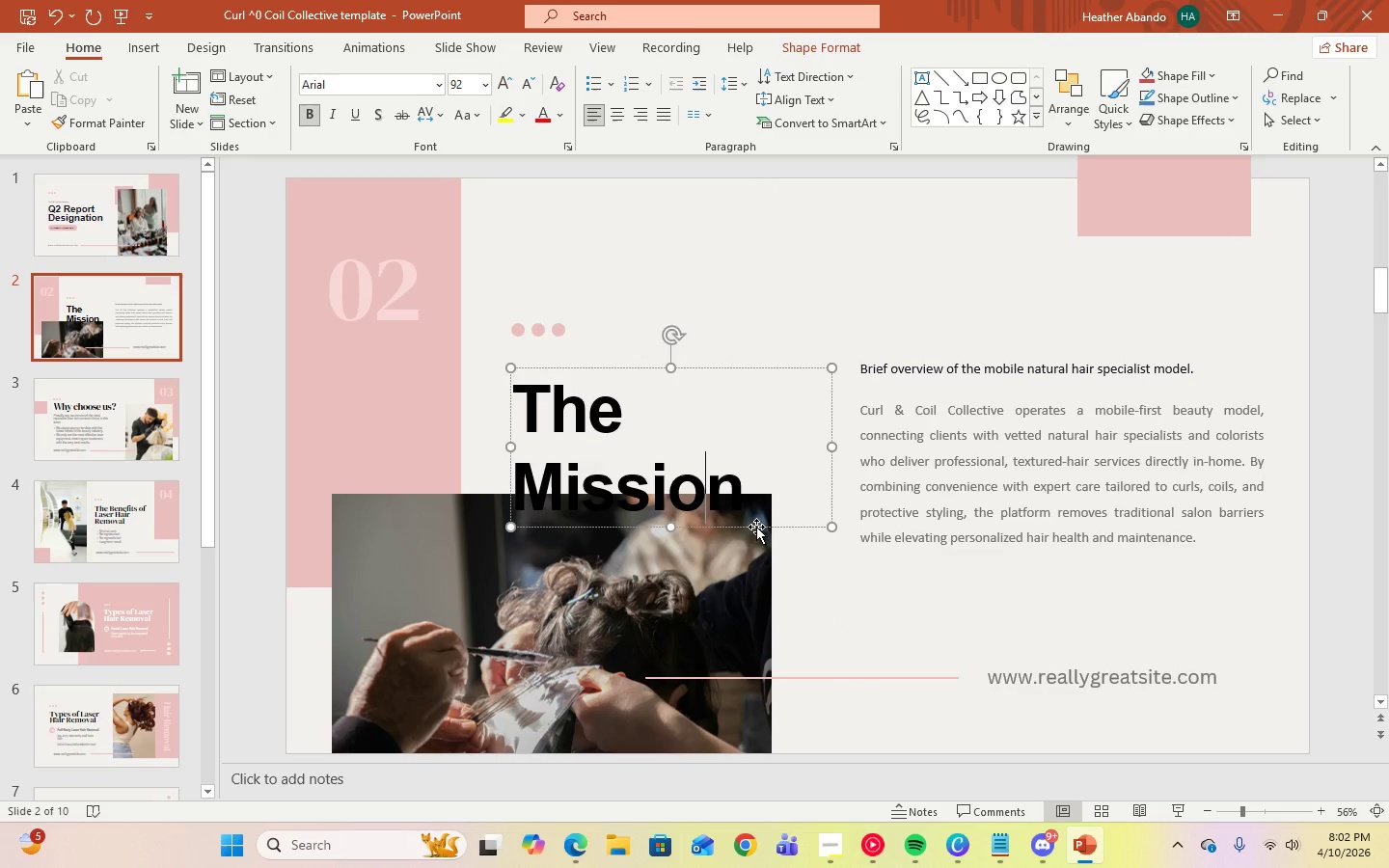 
left_click_drag(start_coordinate=[756, 527], to_coordinate=[755, 495])
 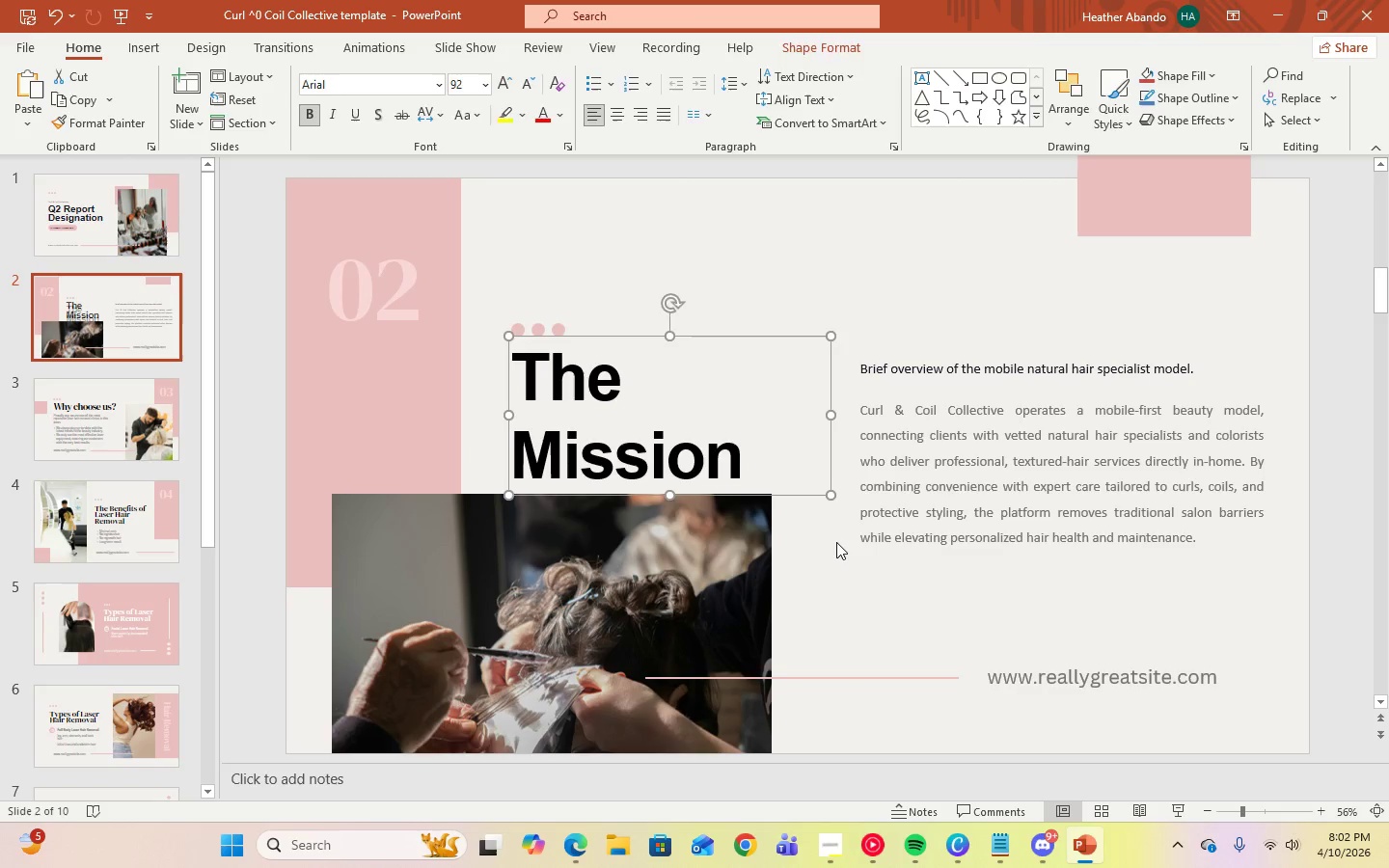 
left_click([836, 542])
 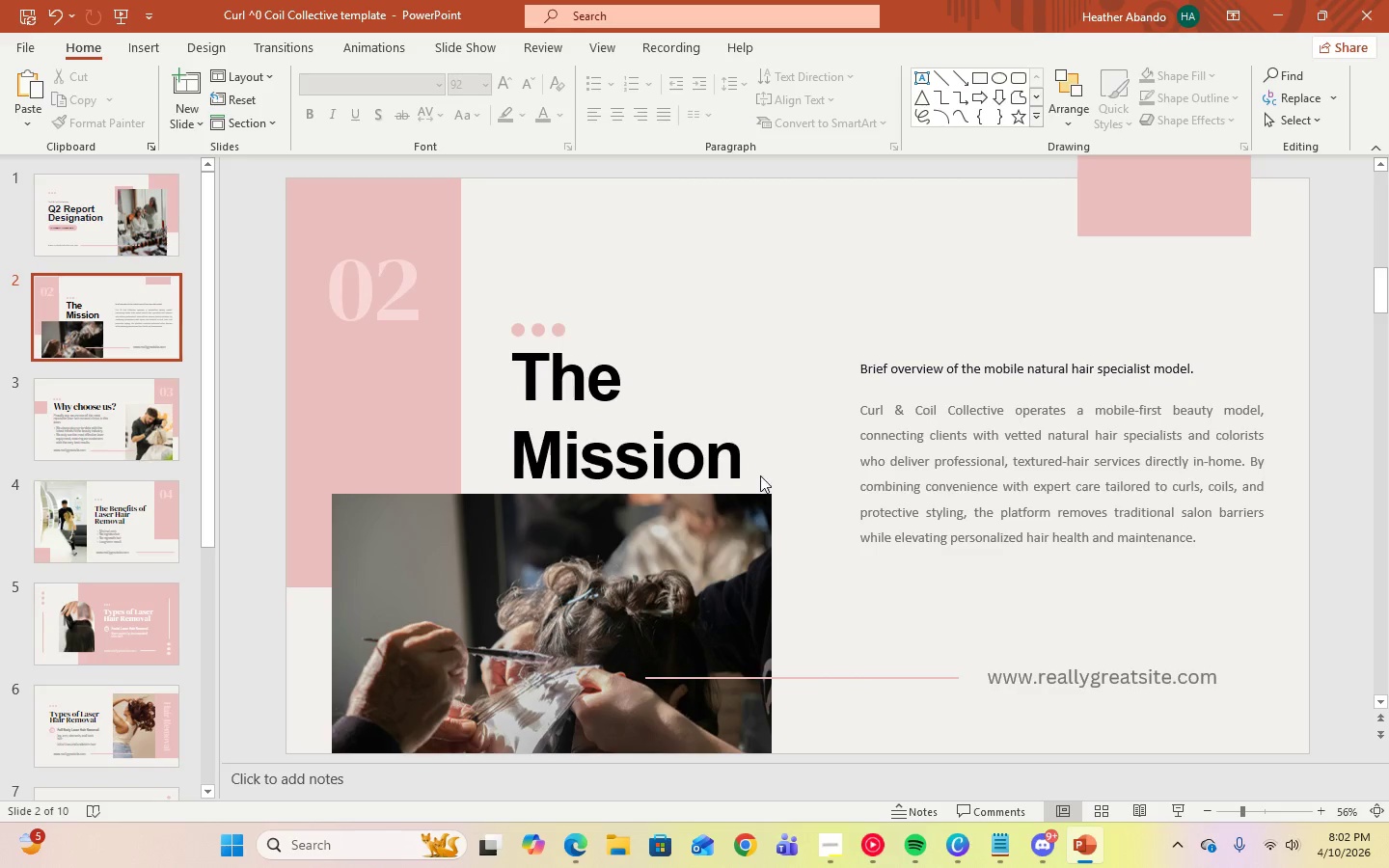 
left_click([749, 467])
 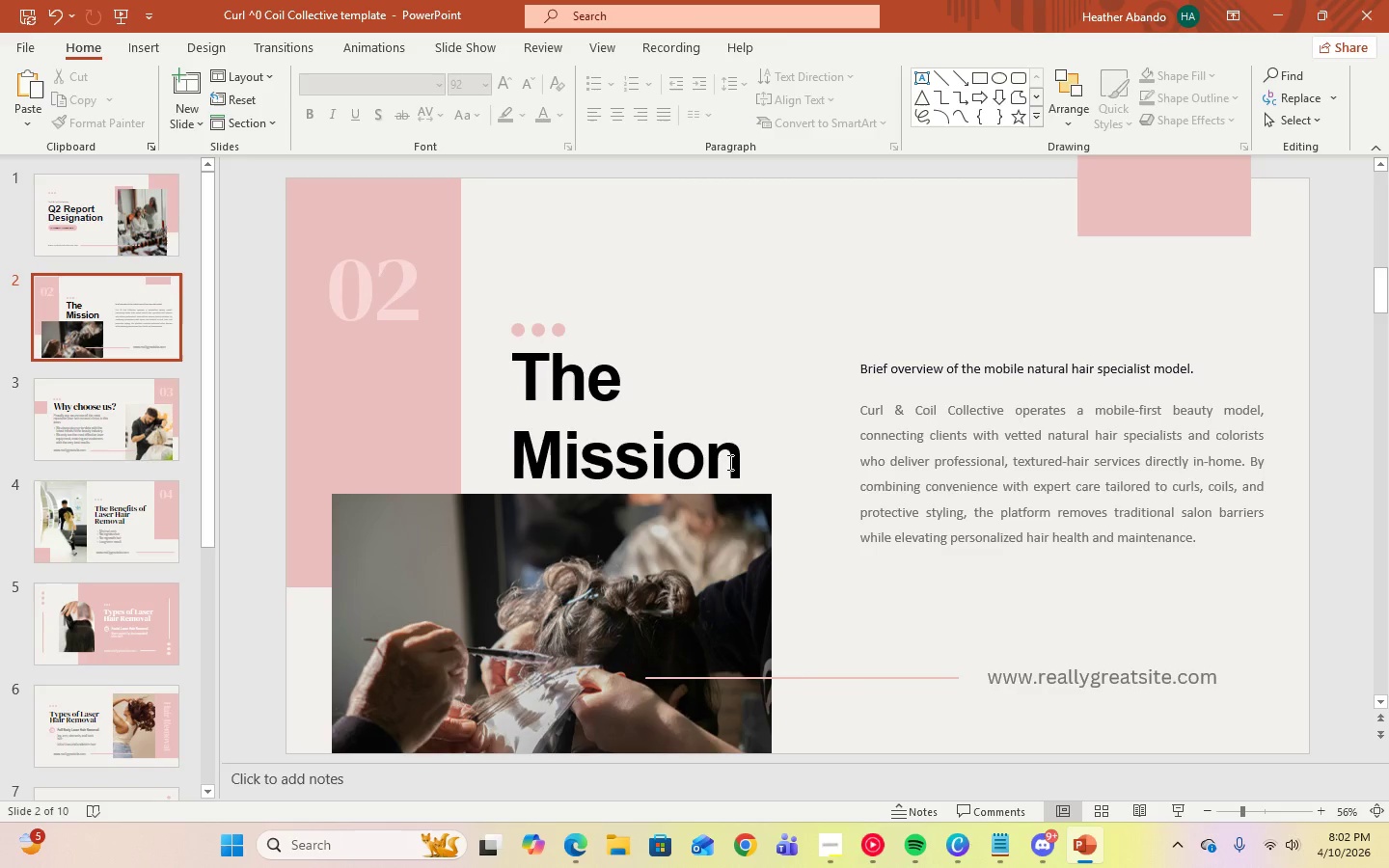 
left_click([728, 462])
 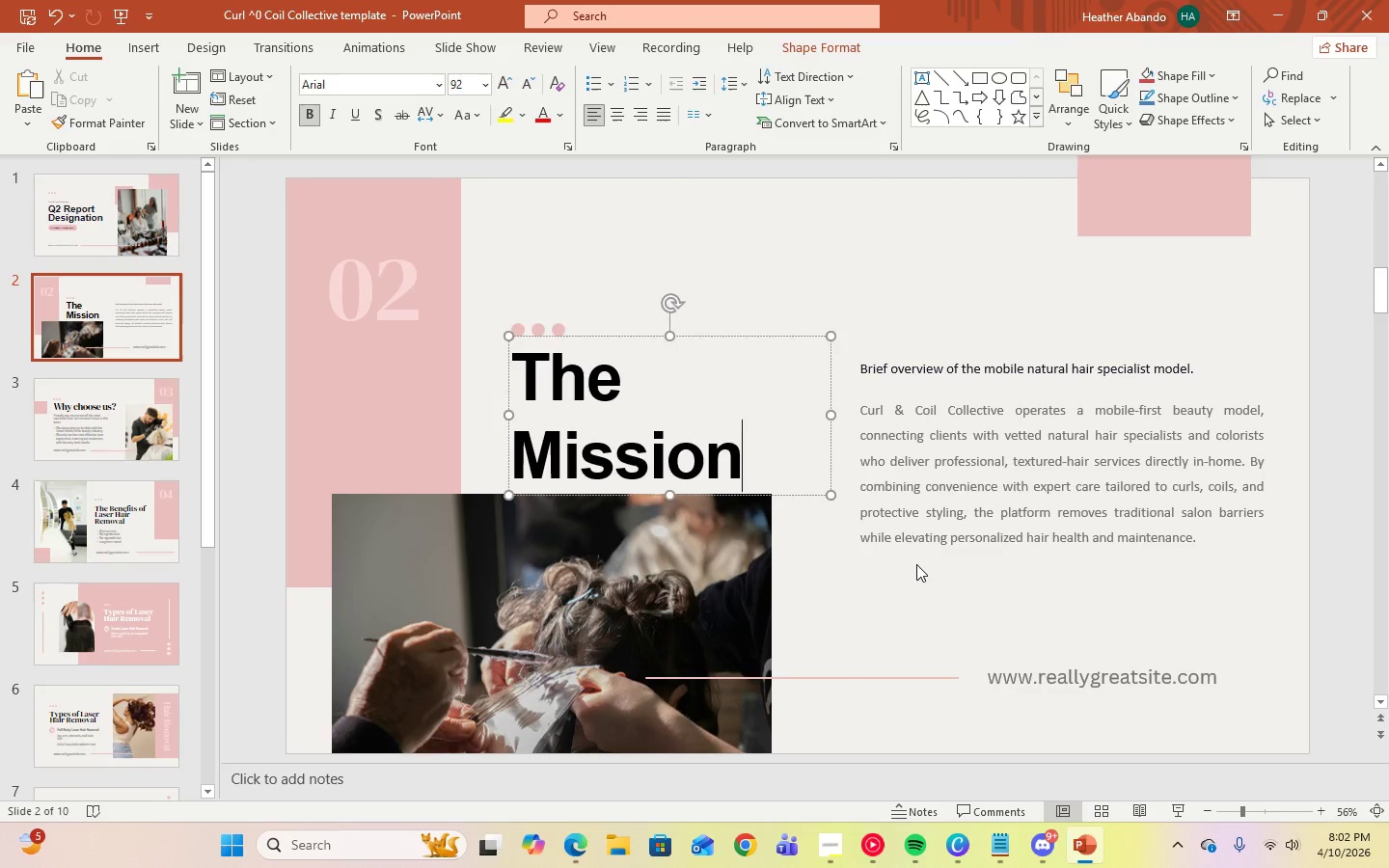 
left_click([914, 564])
 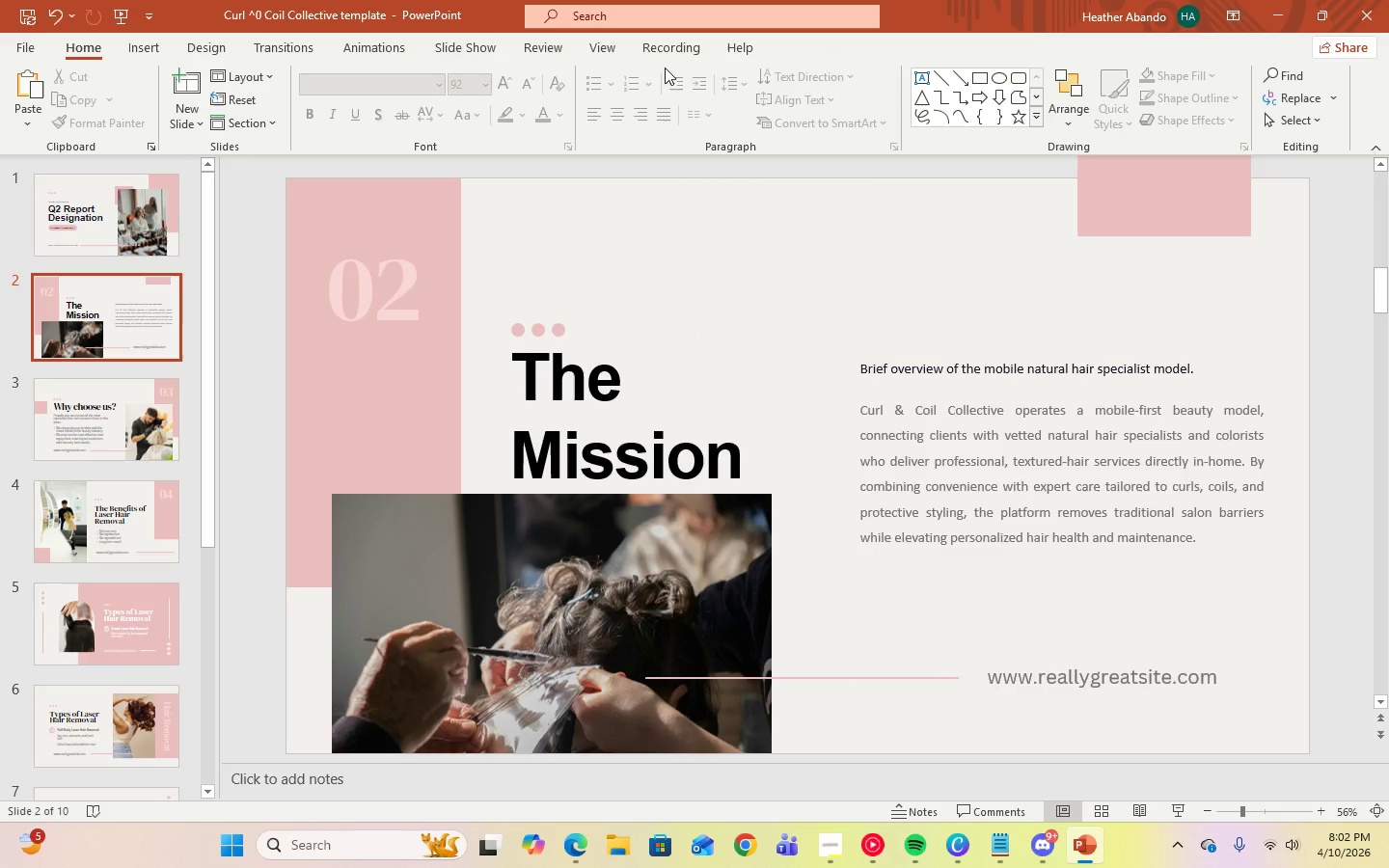 
left_click([976, 371])
 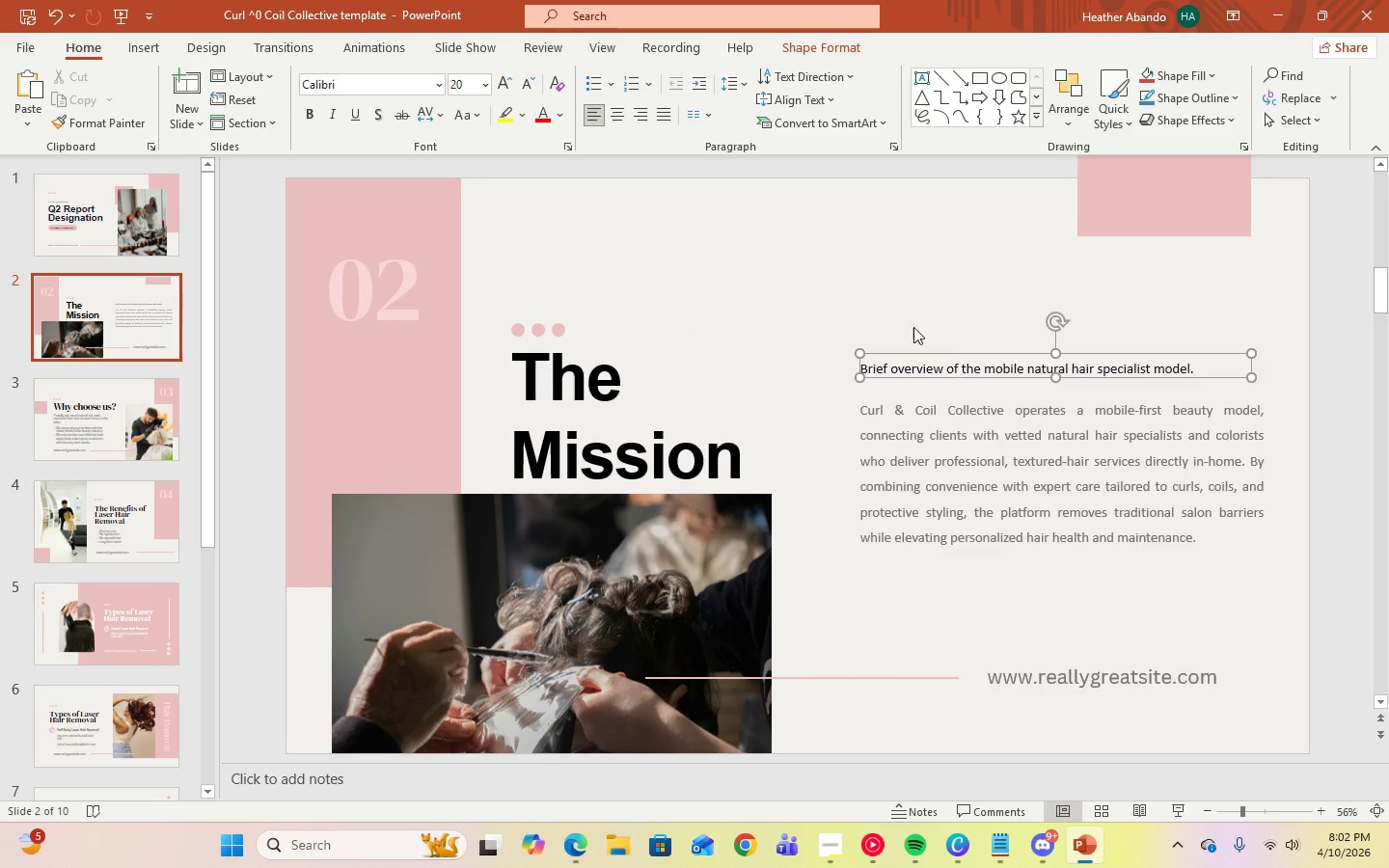 
key(Control+A)
 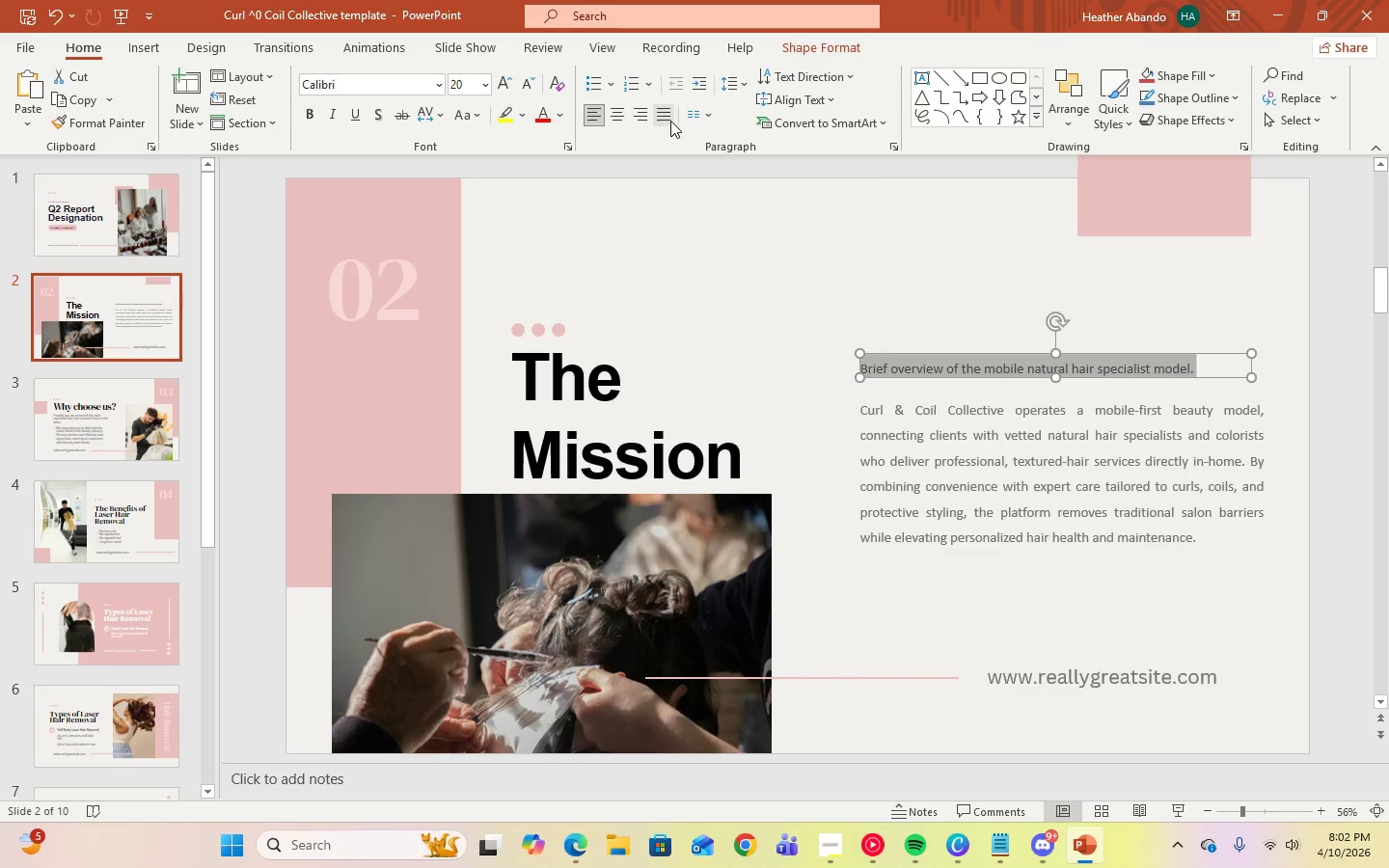 
left_click([667, 120])
 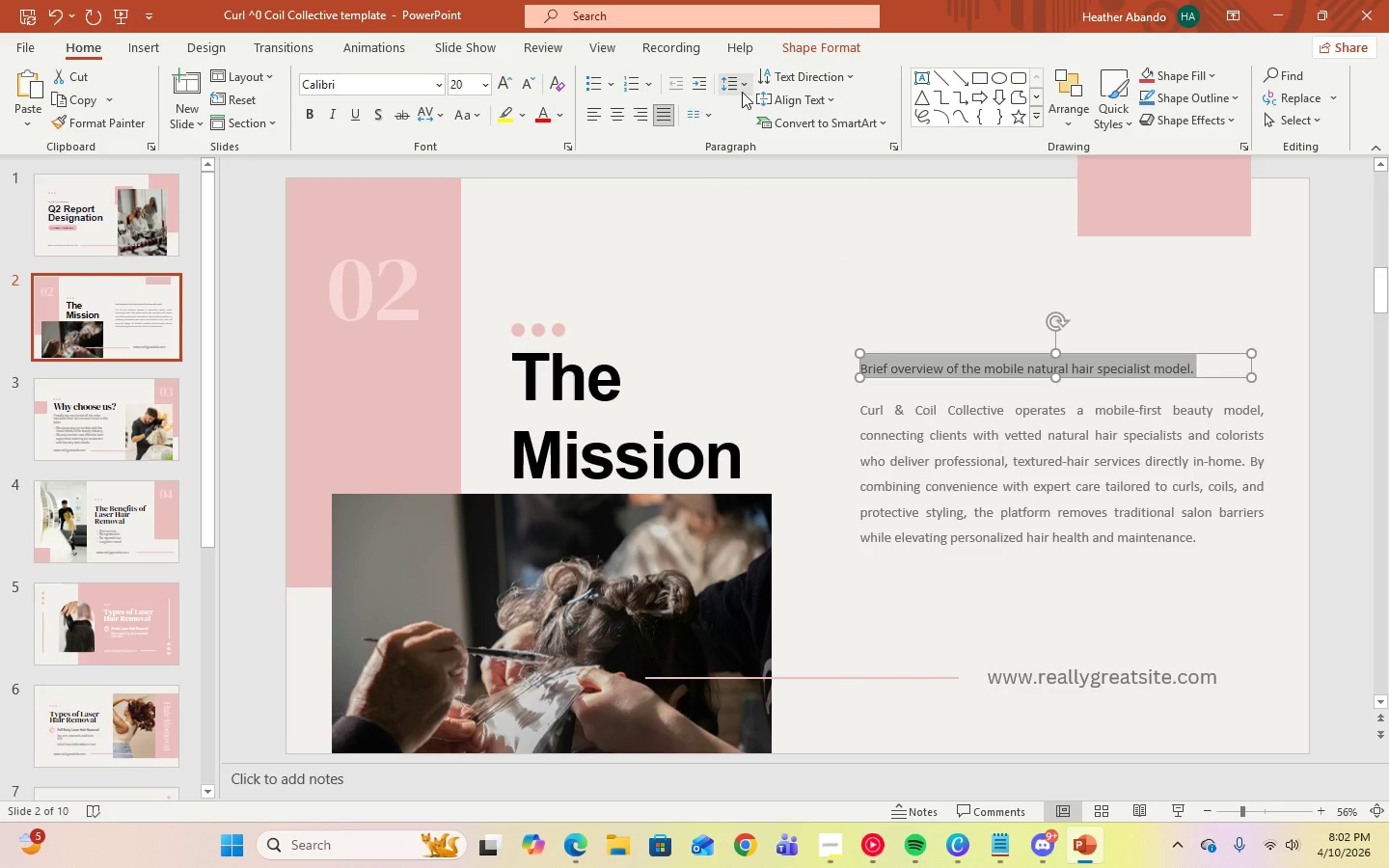 
left_click([746, 91])
 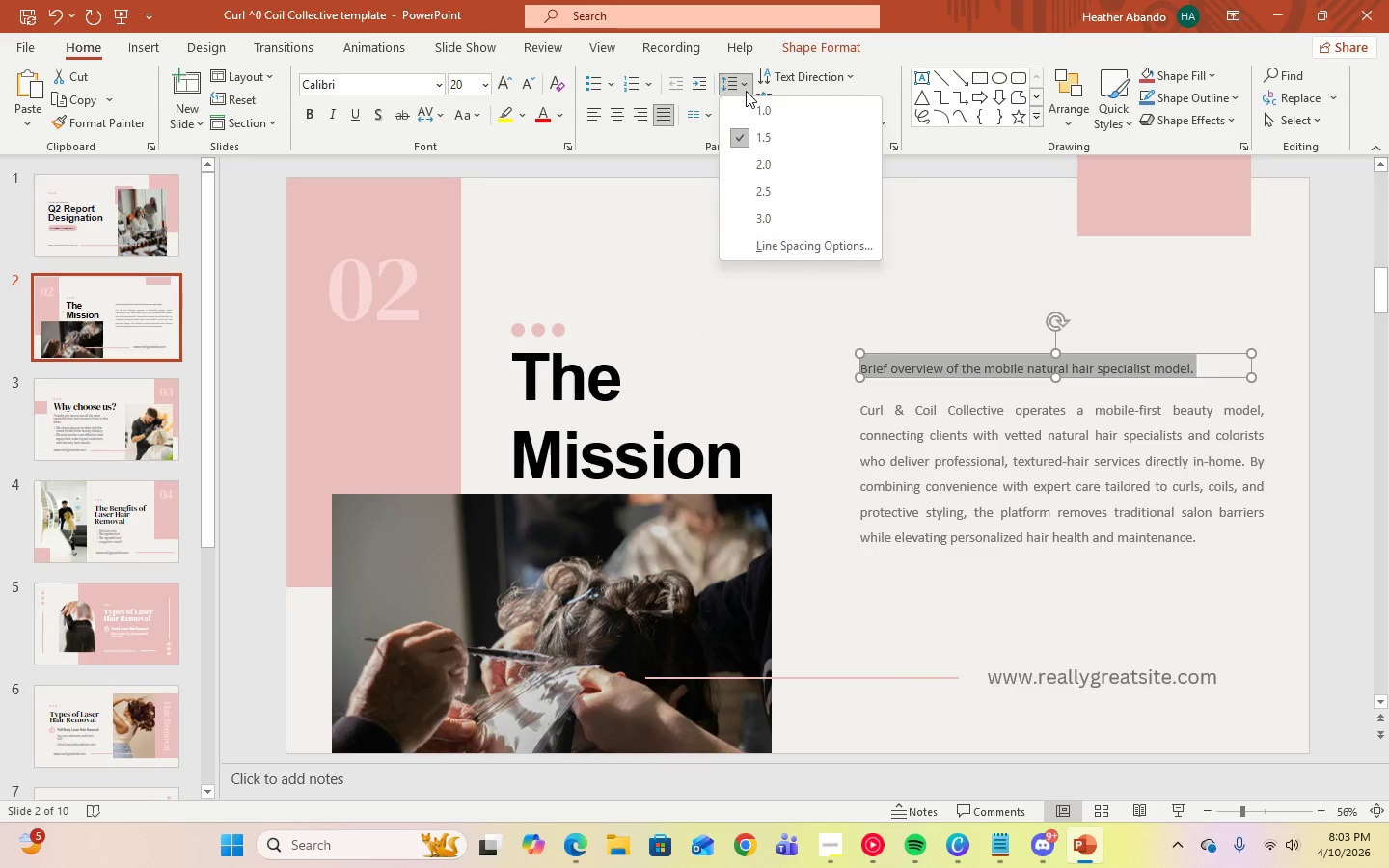 
left_click([746, 91])
 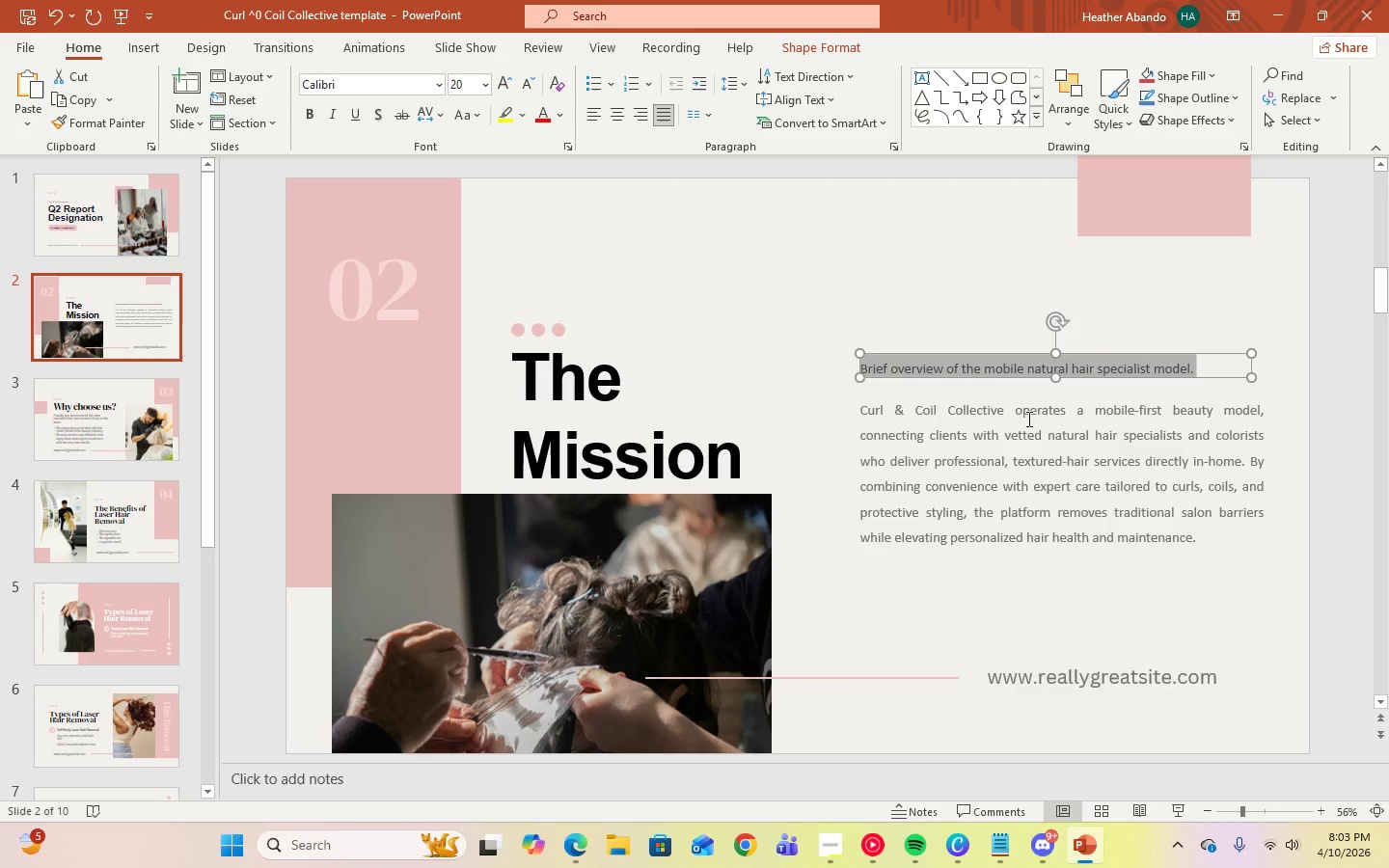 
left_click([1028, 423])
 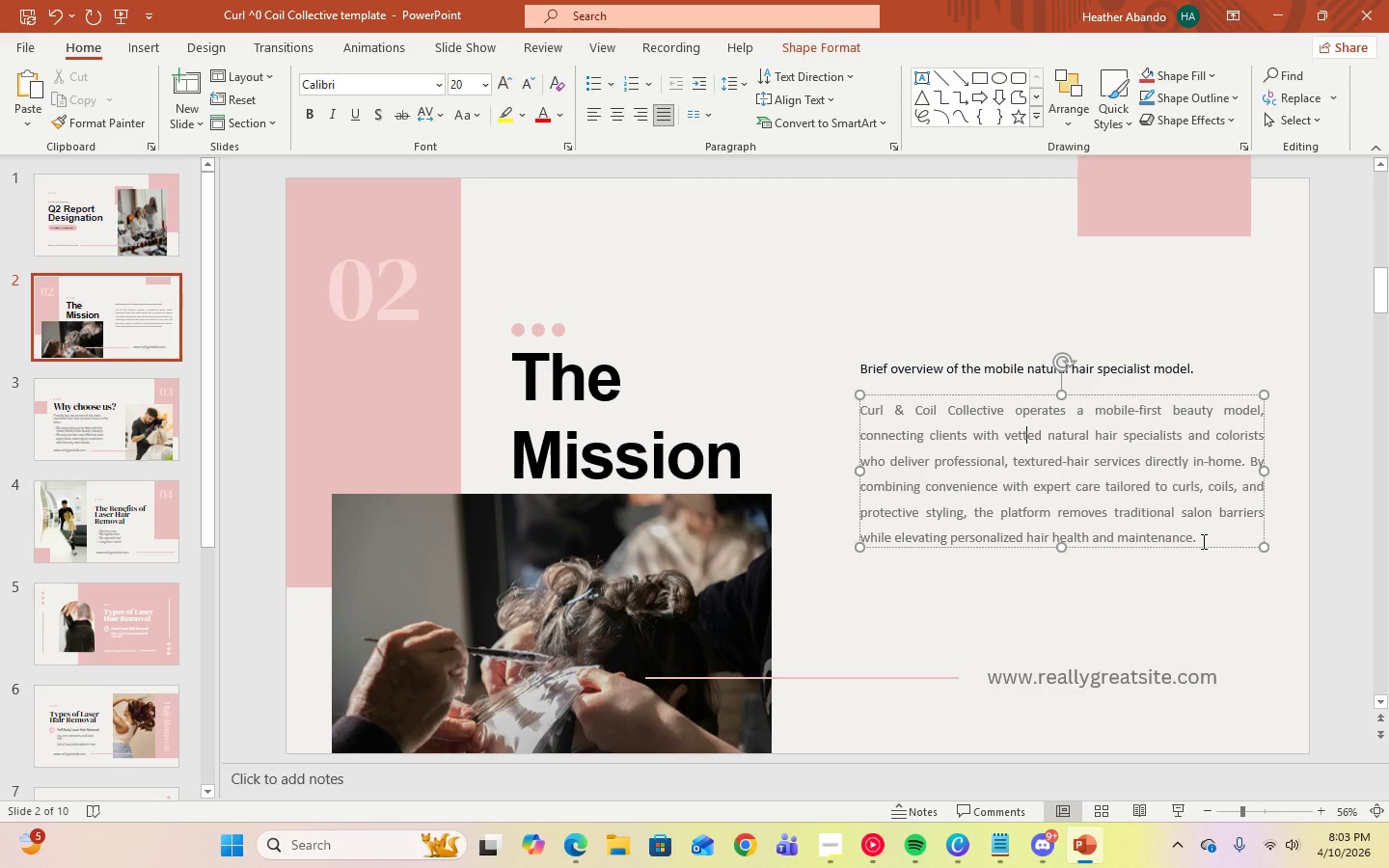 
left_click([1202, 539])
 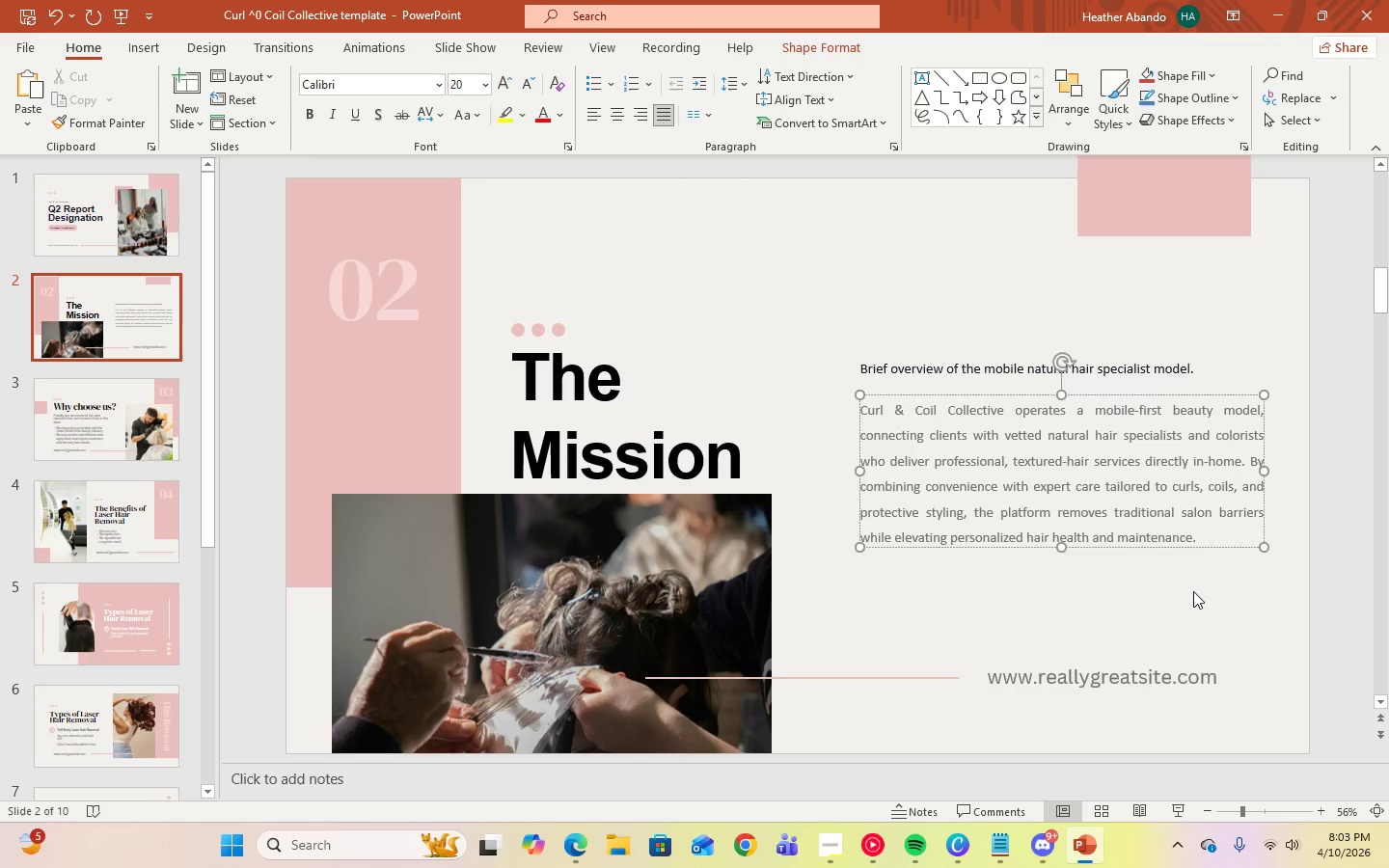 
left_click([1193, 592])
 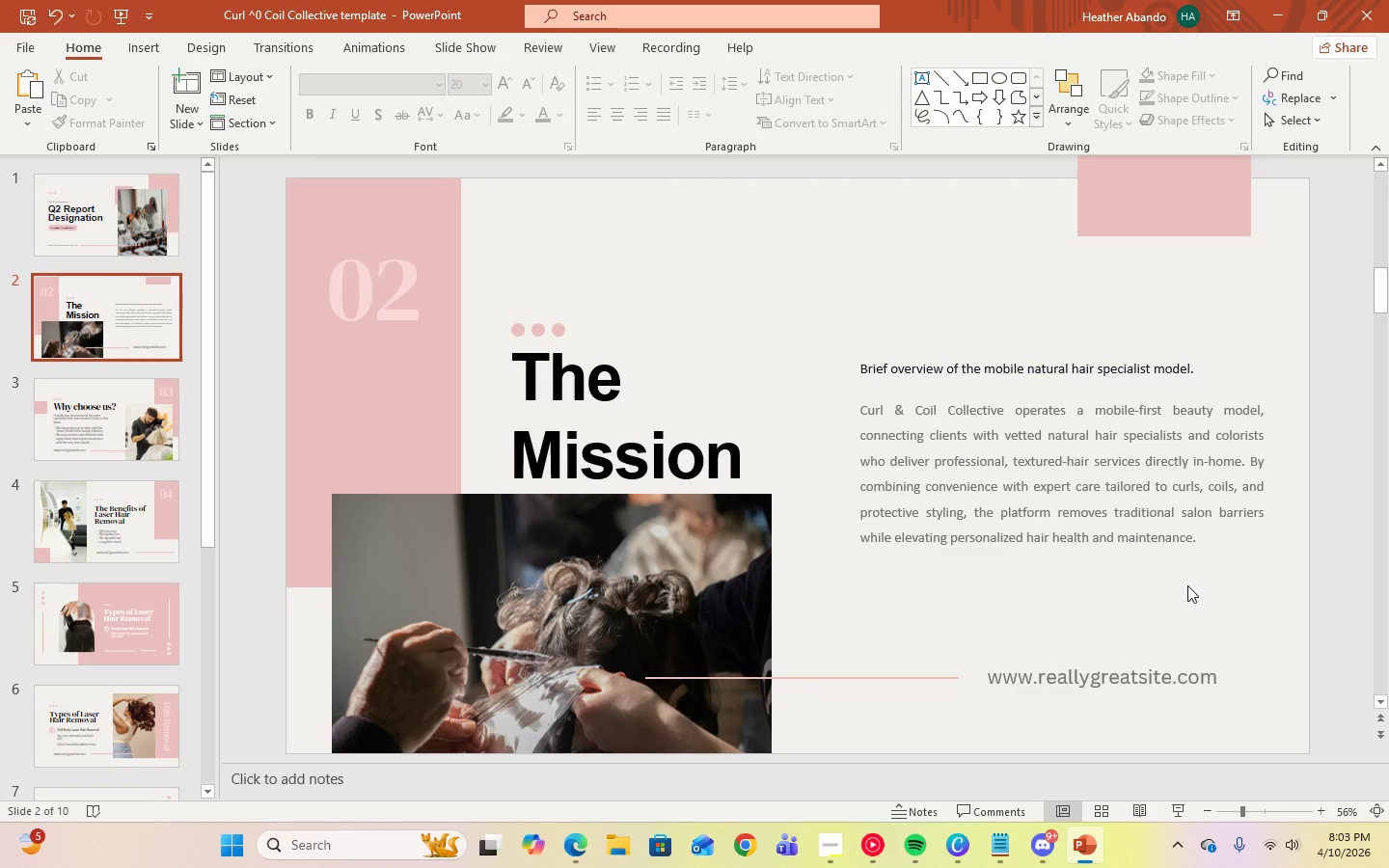 
left_click([113, 192])
 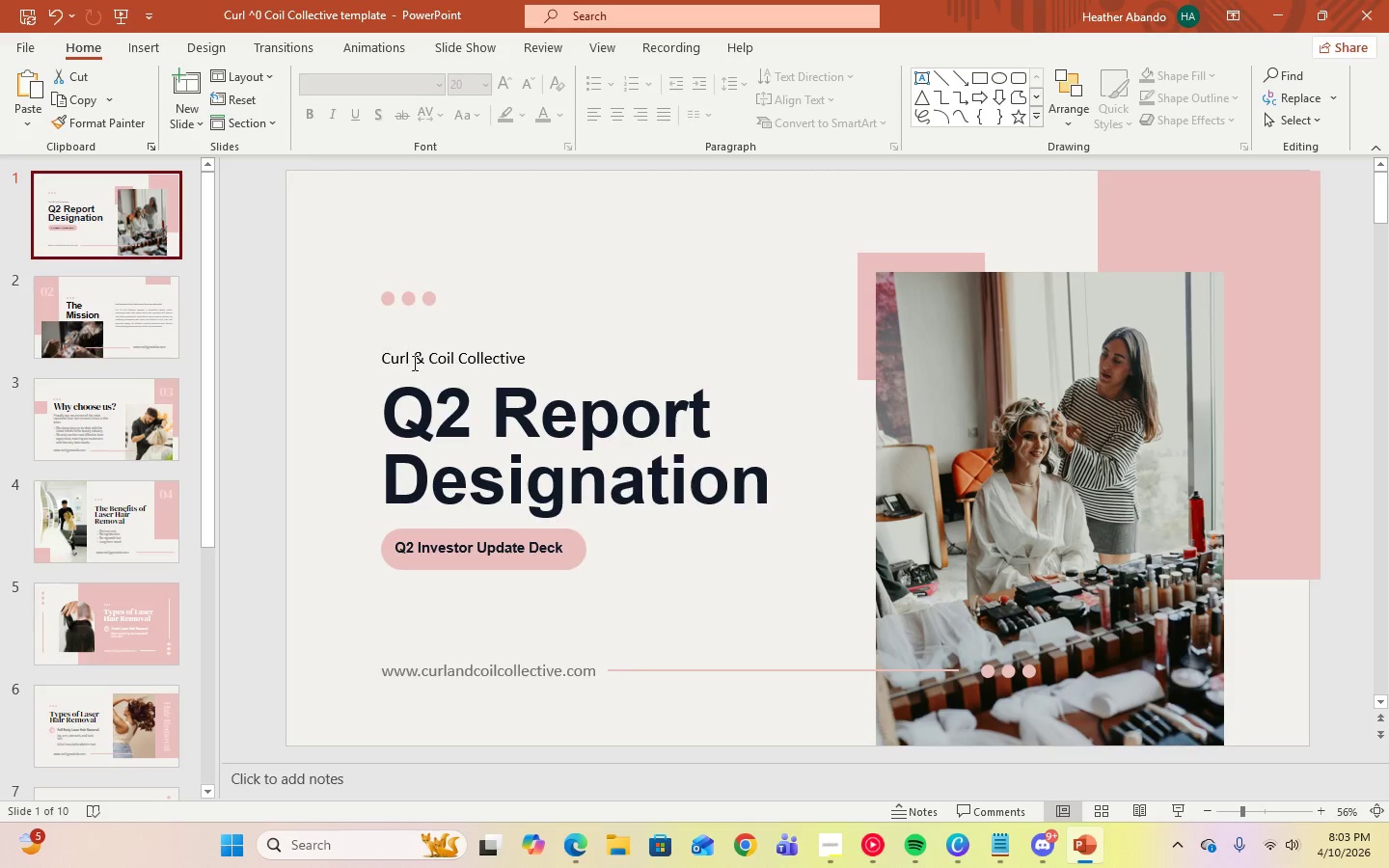 
left_click([414, 364])
 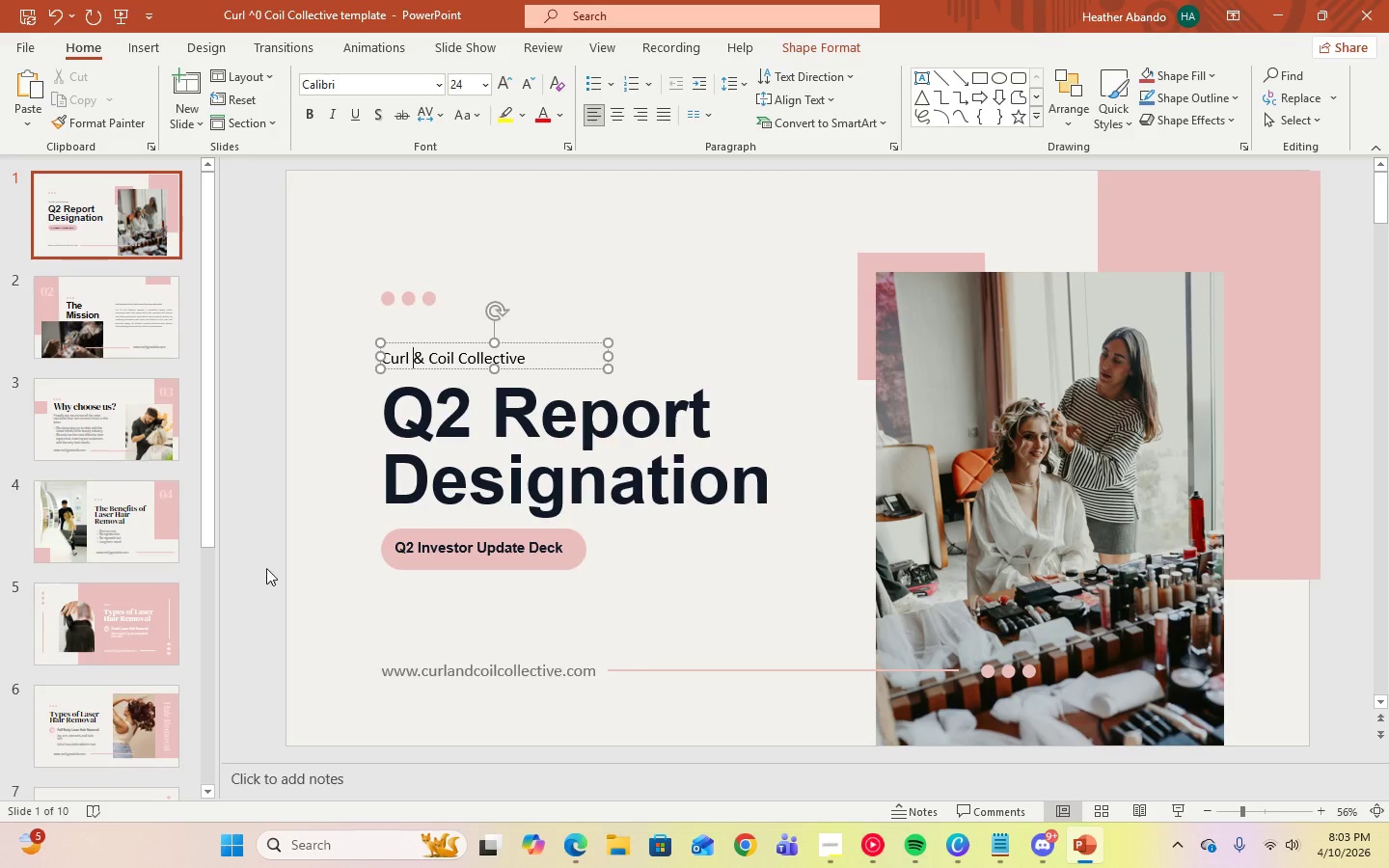 
left_click([86, 345])
 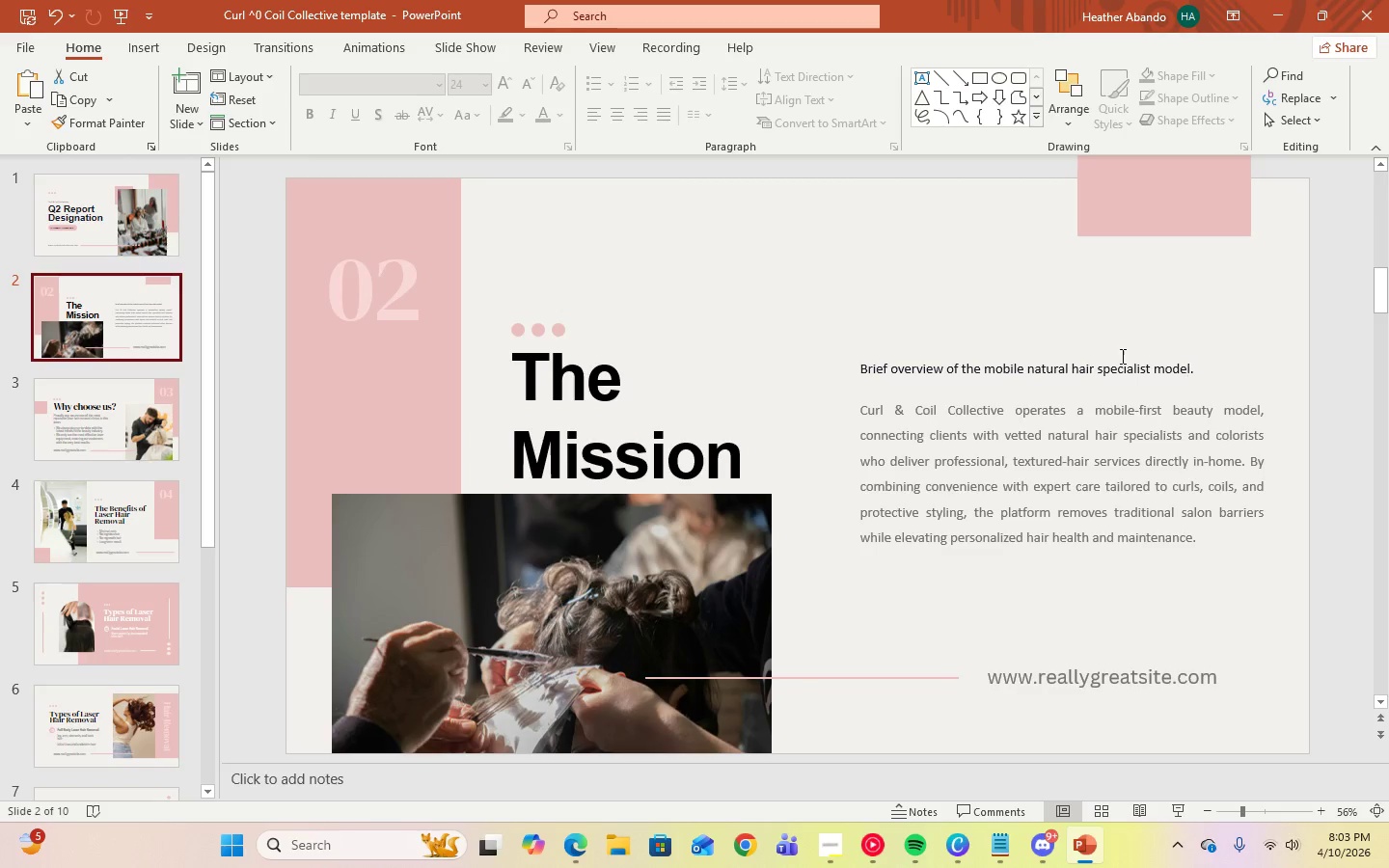 
left_click([104, 255])
 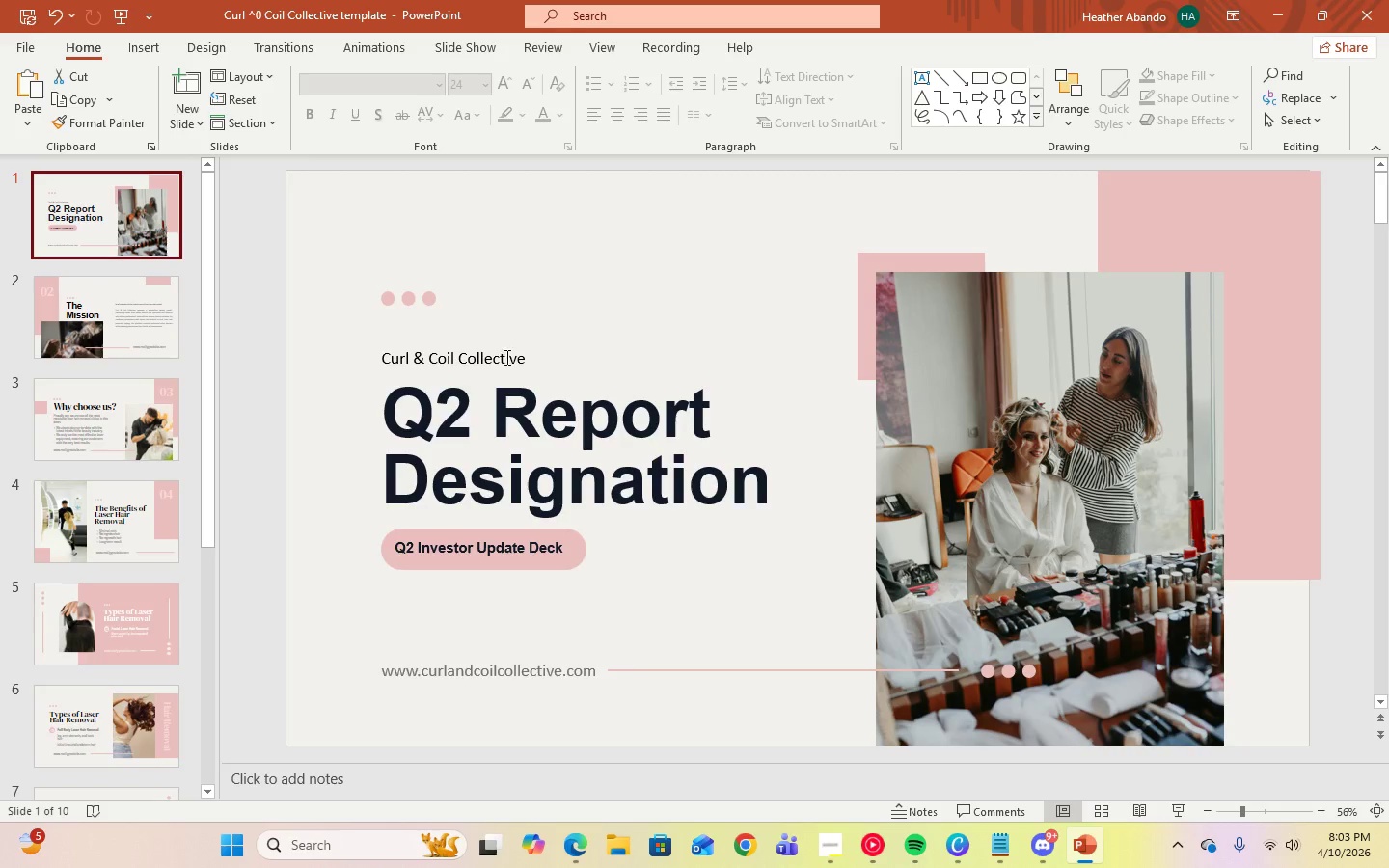 
left_click([512, 362])
 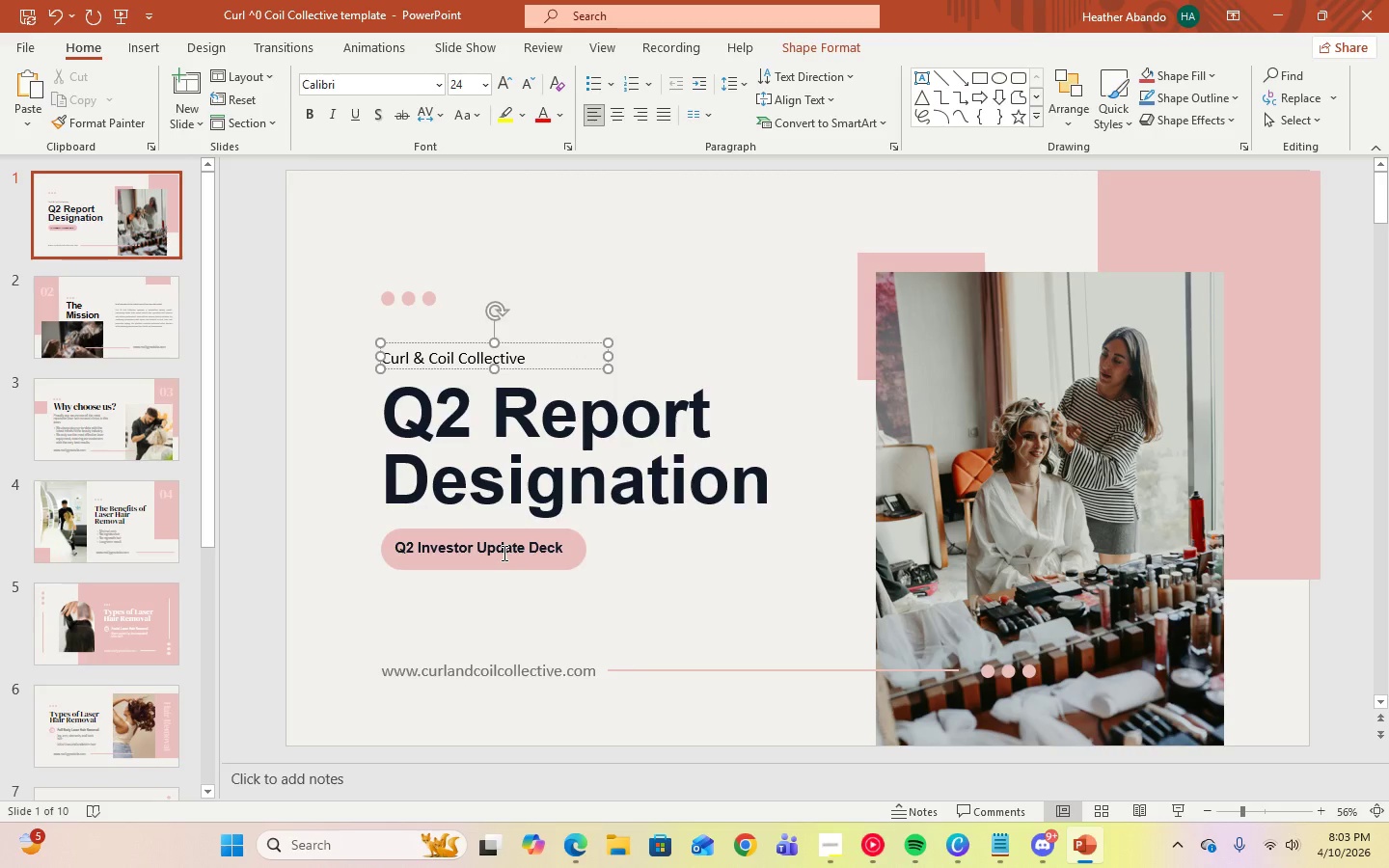 
left_click([503, 553])
 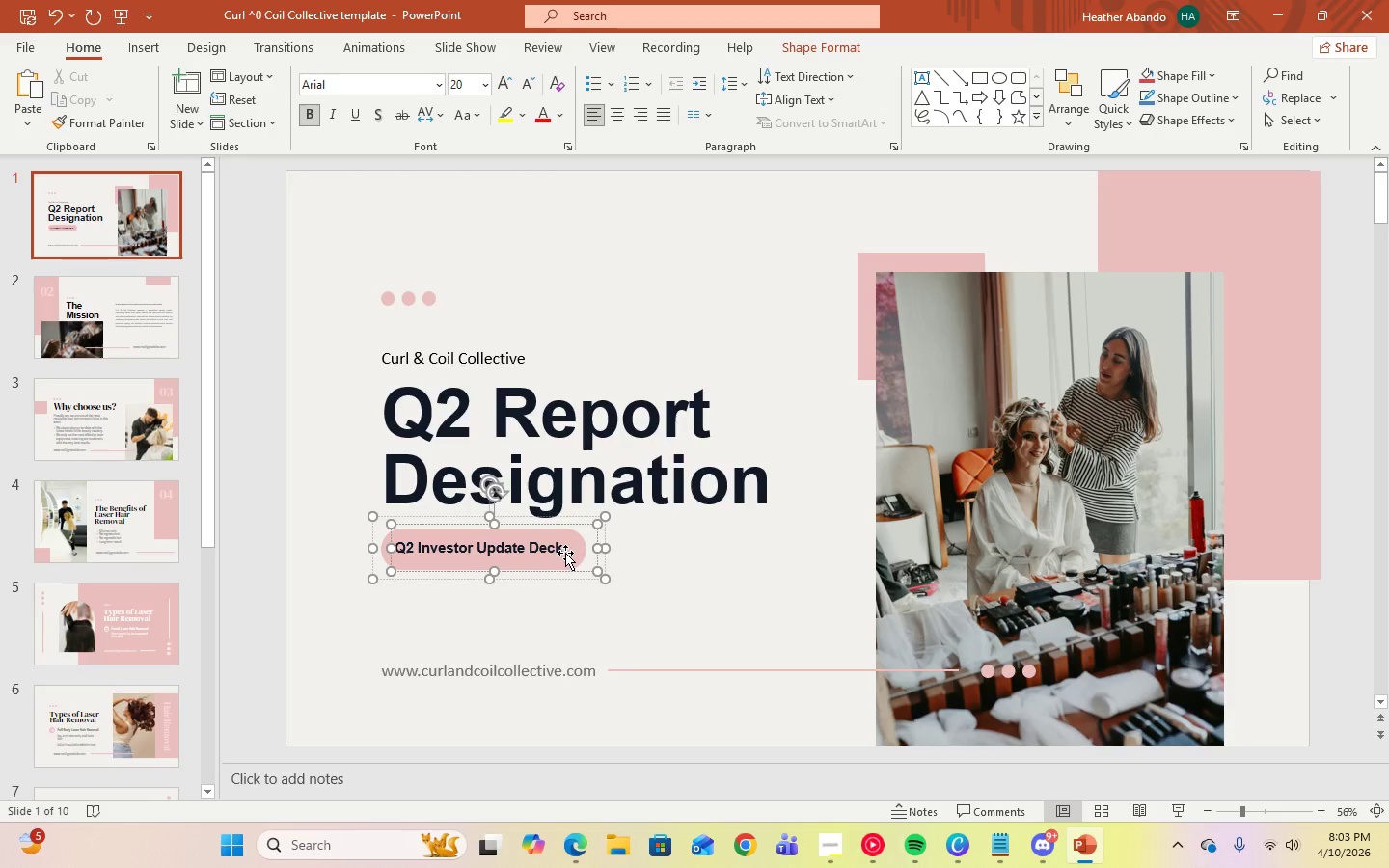 
left_click([723, 545])
 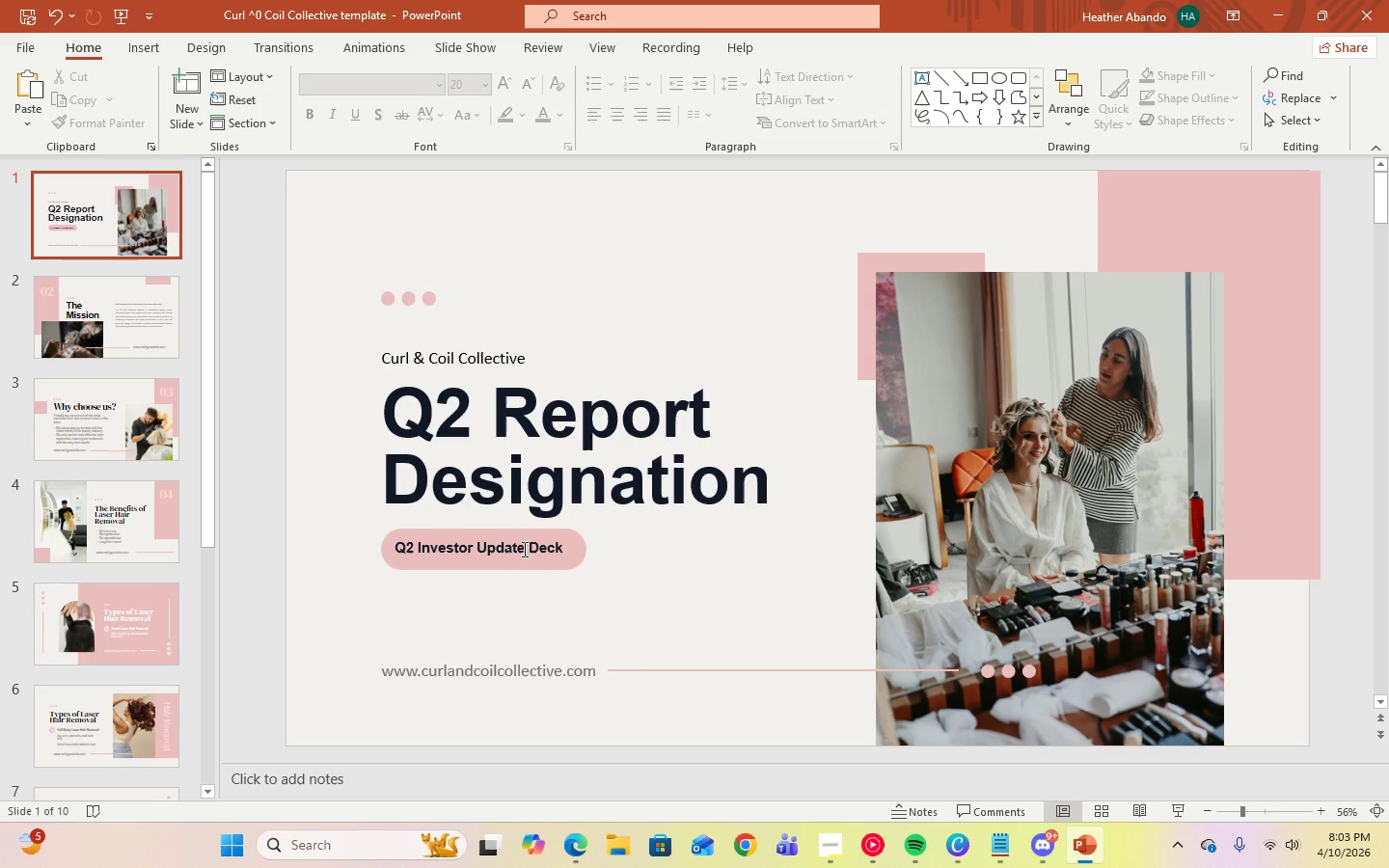 
left_click([560, 551])
 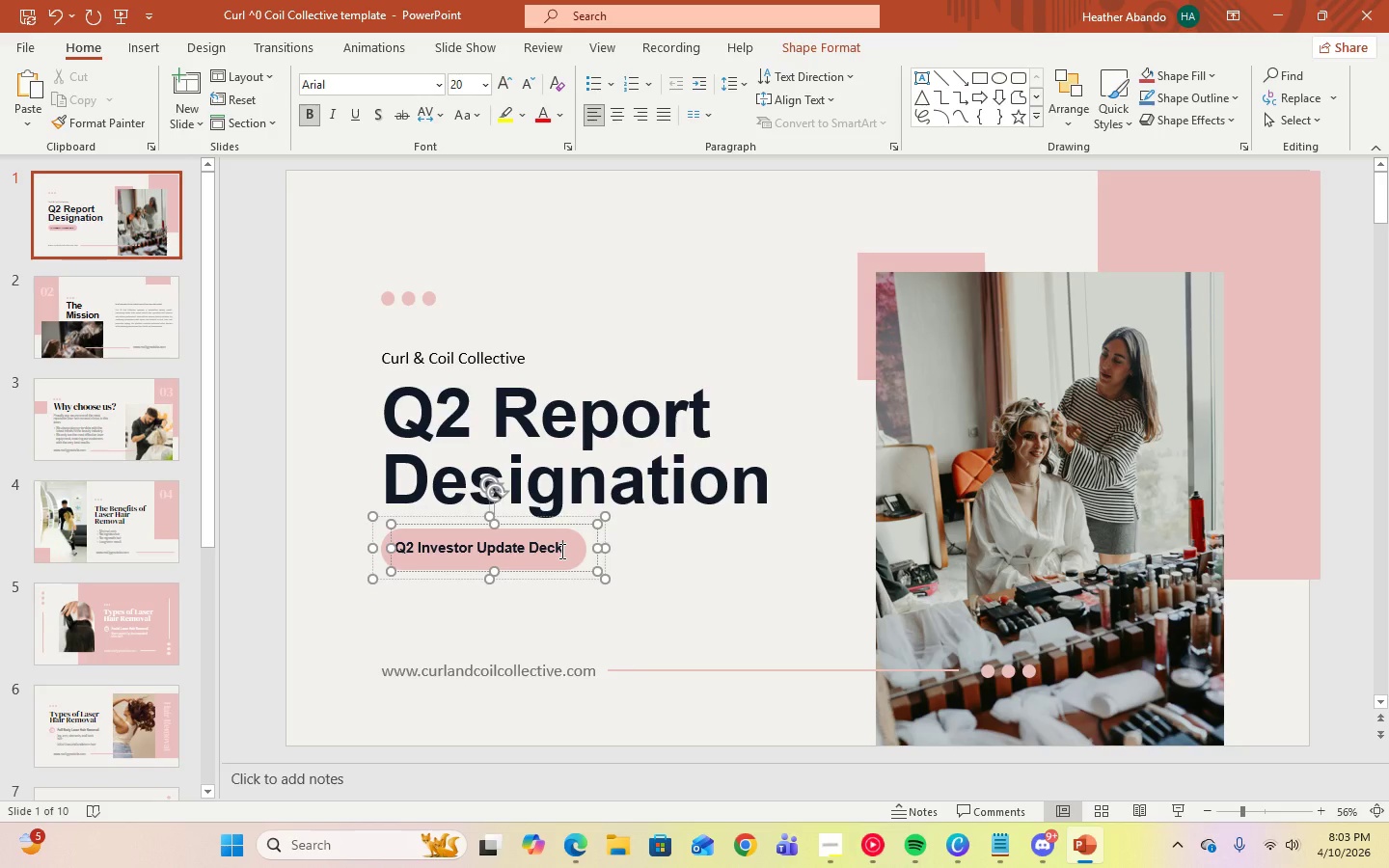 
key(Control+A)
 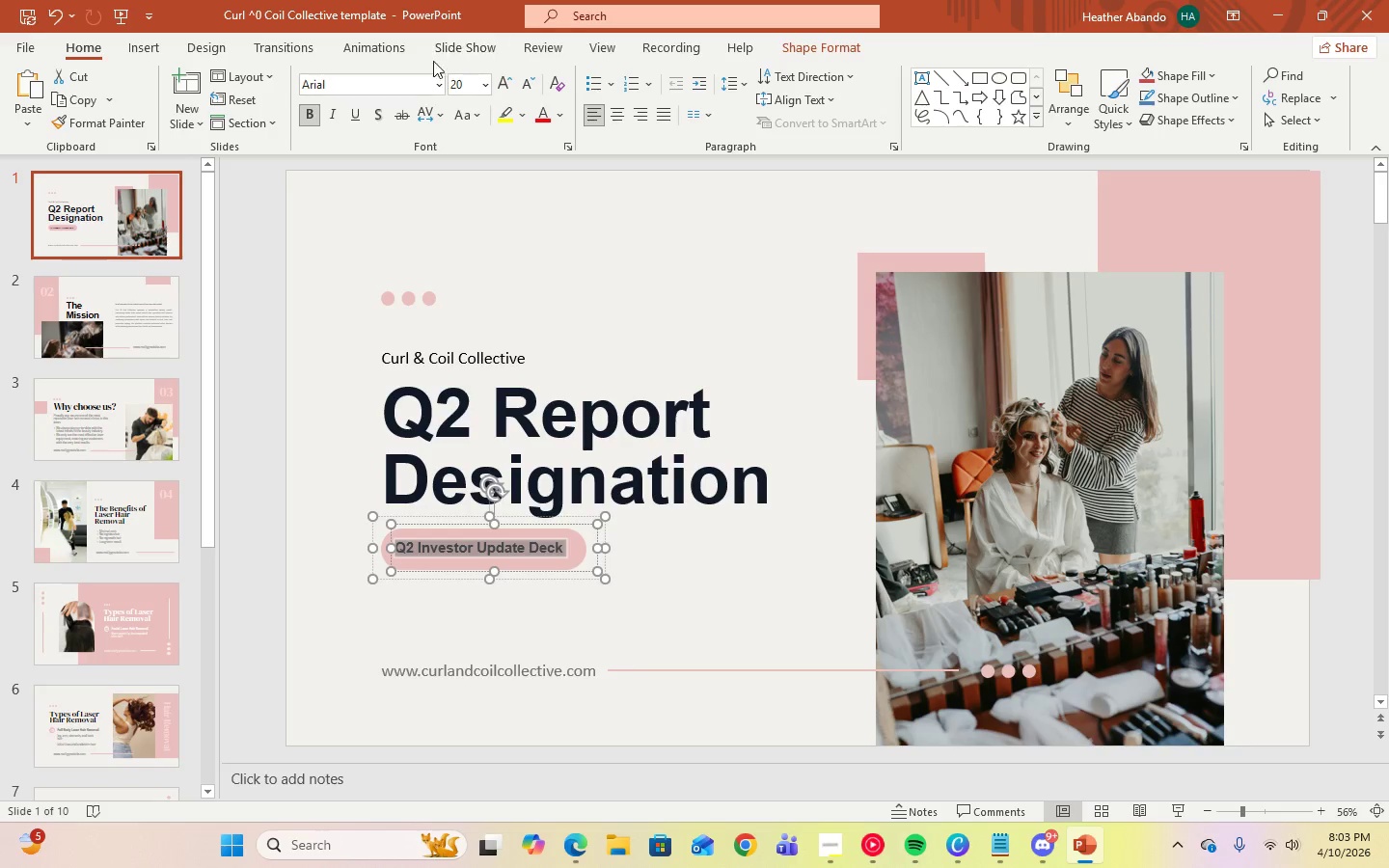 
left_click([434, 78])
 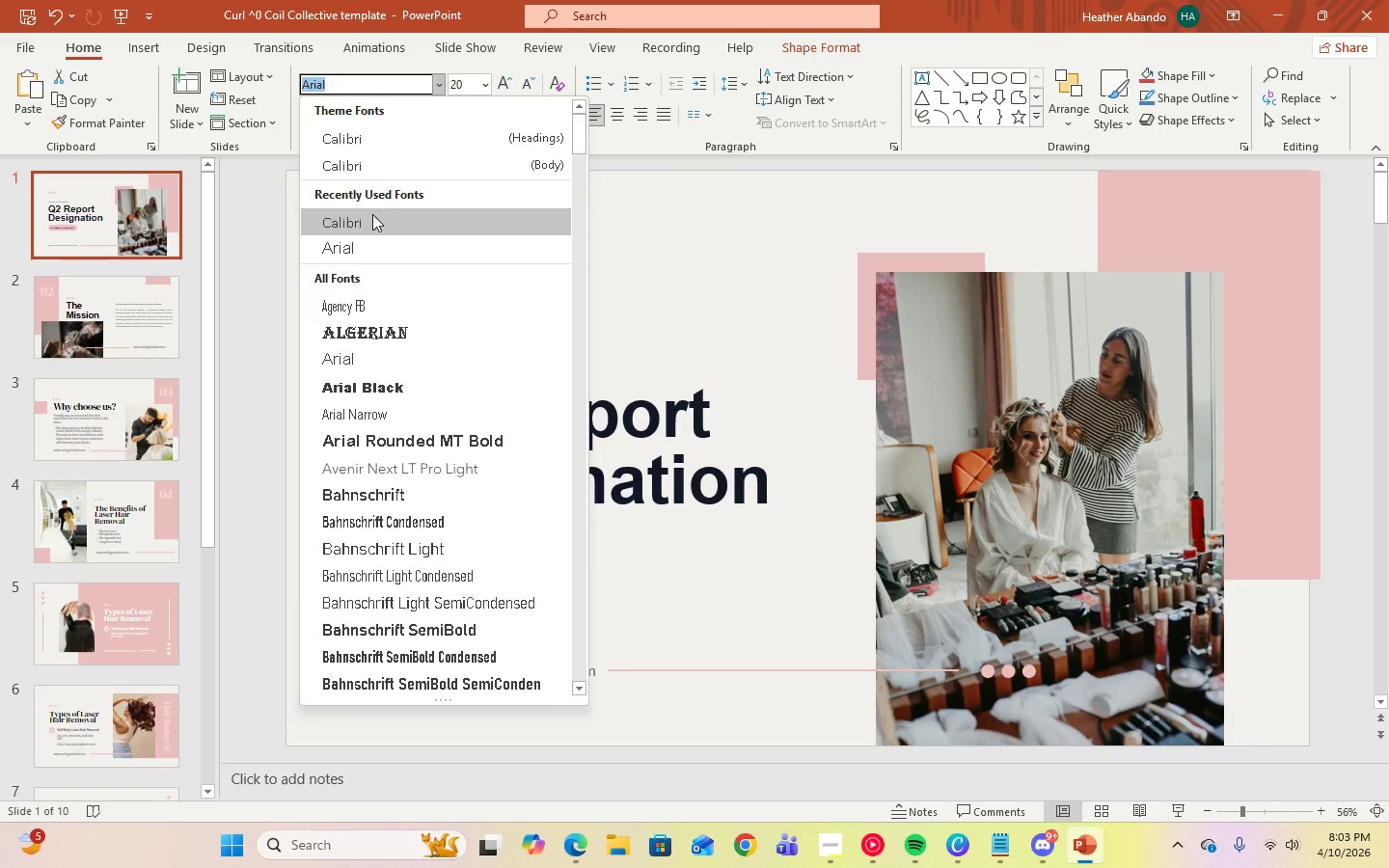 
left_click([372, 220])
 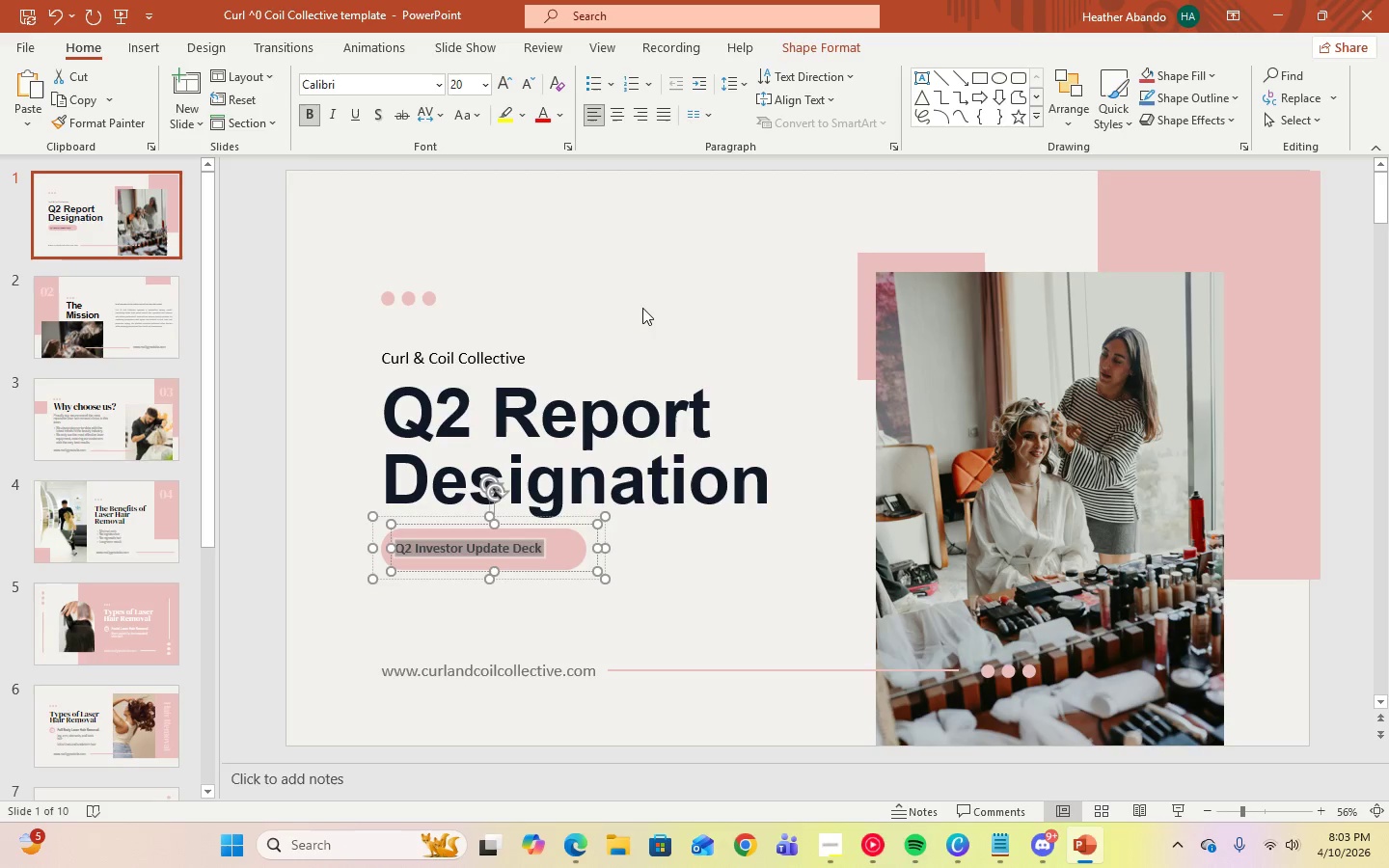 
left_click([738, 602])
 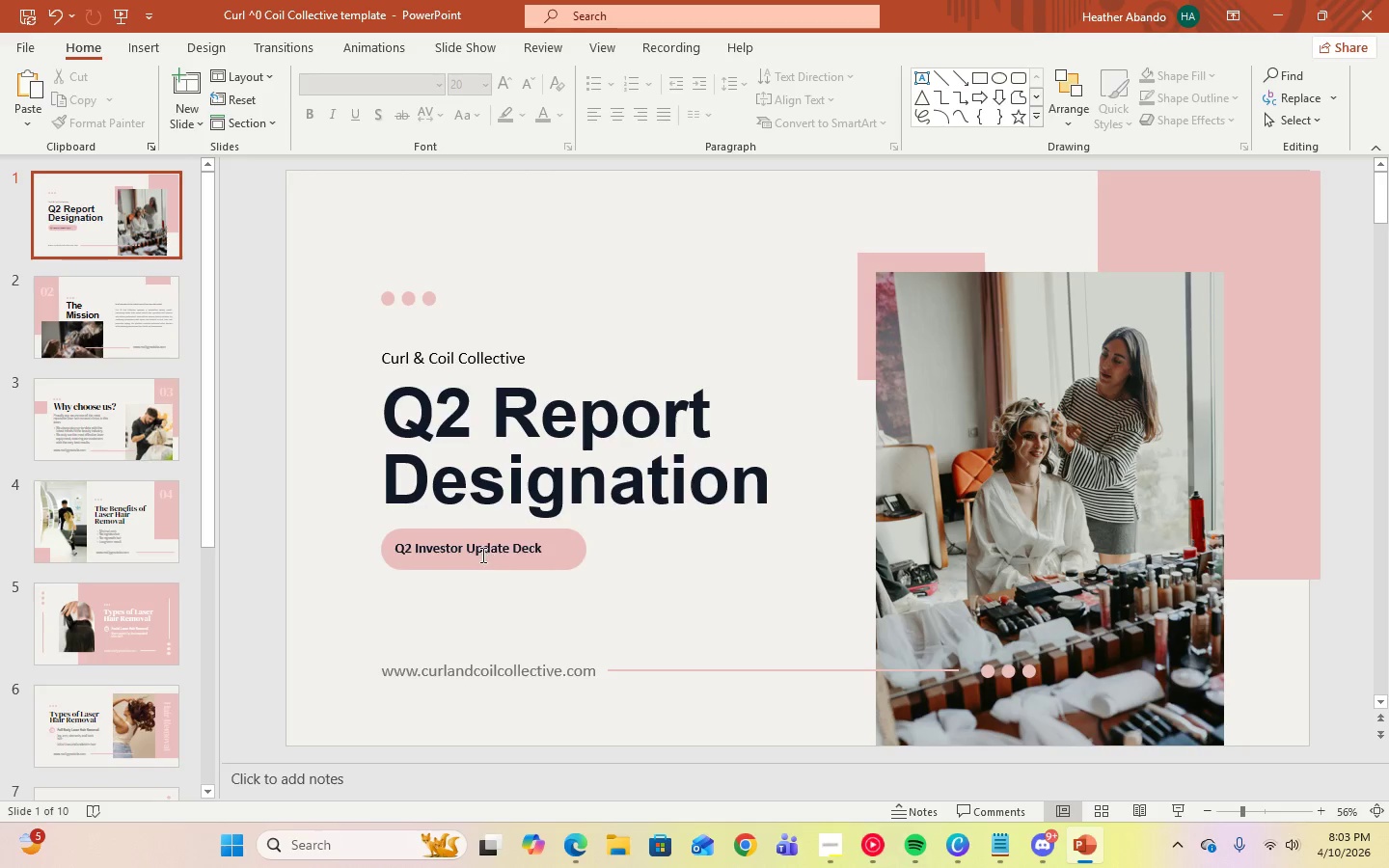 
double_click([481, 553])
 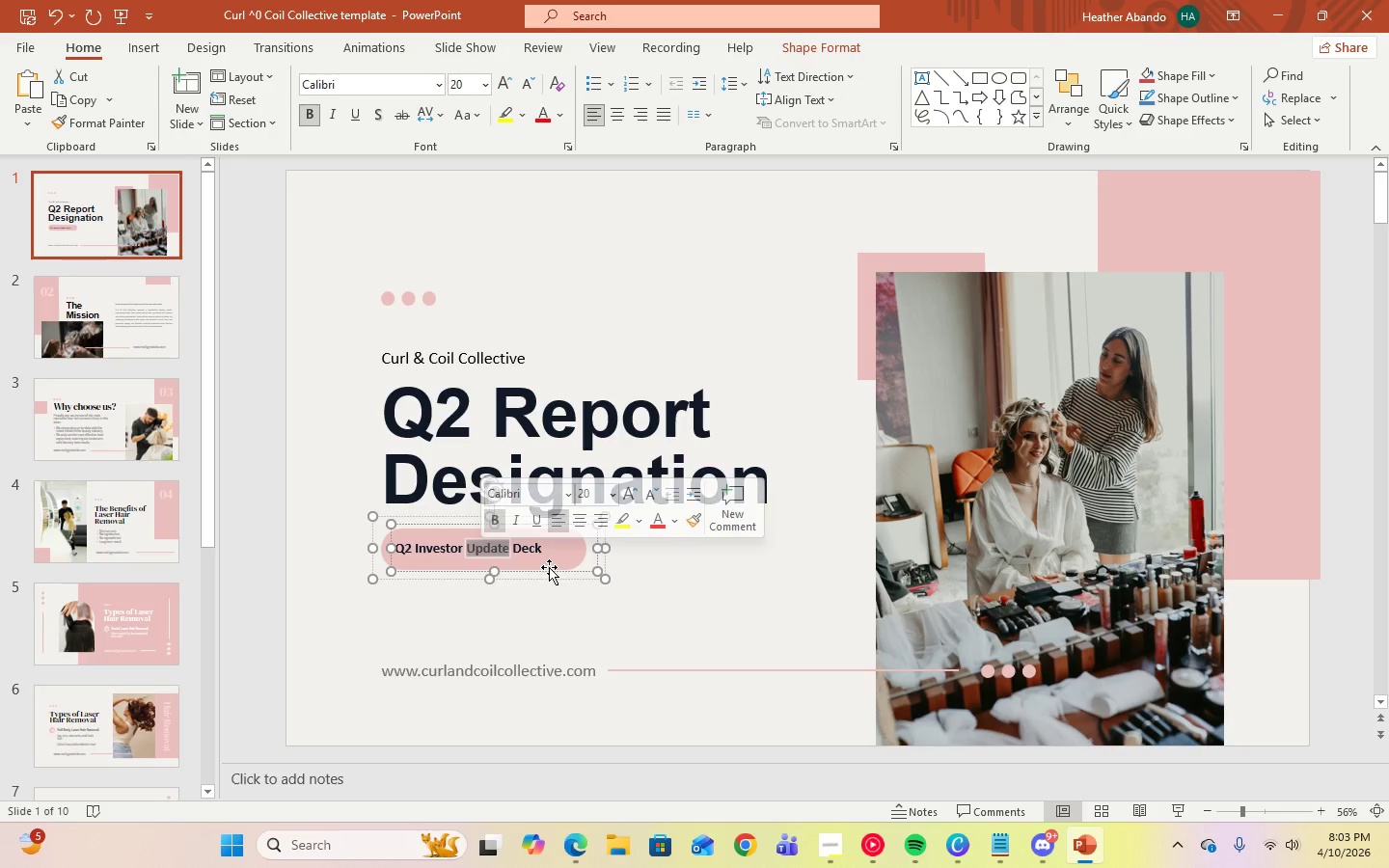 
left_click([549, 568])
 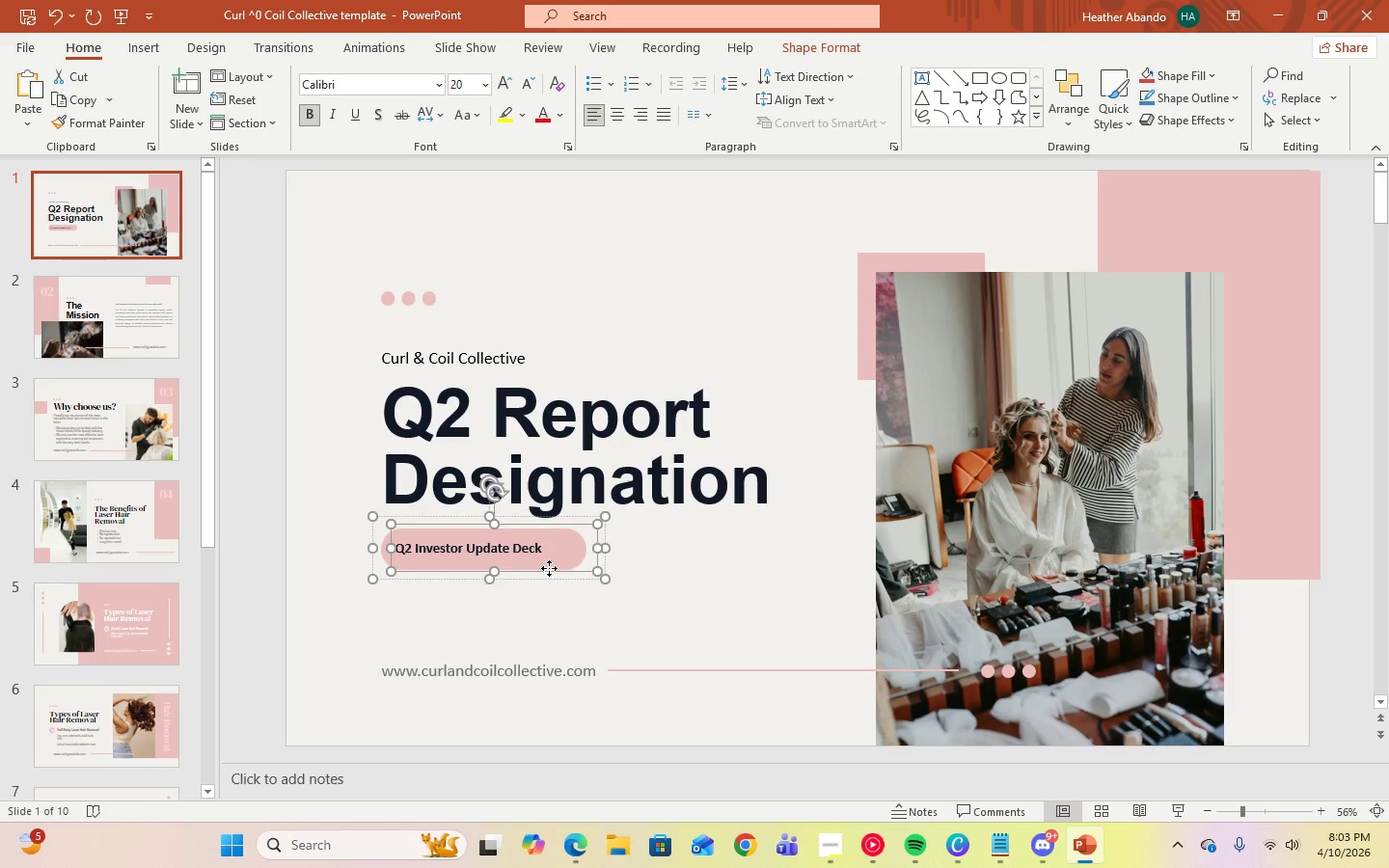 
left_click_drag(start_coordinate=[549, 568], to_coordinate=[565, 569])
 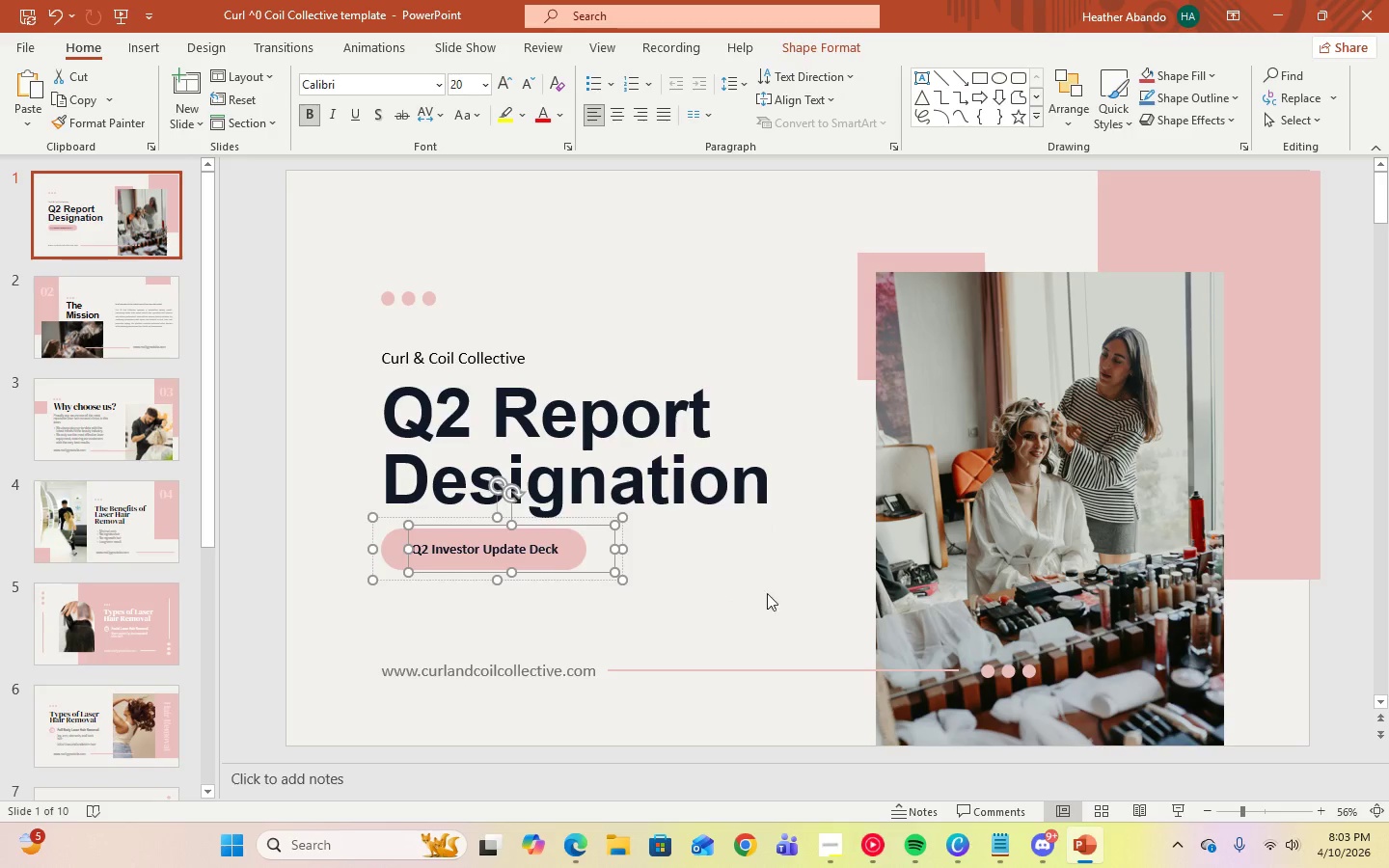 
left_click([798, 586])
 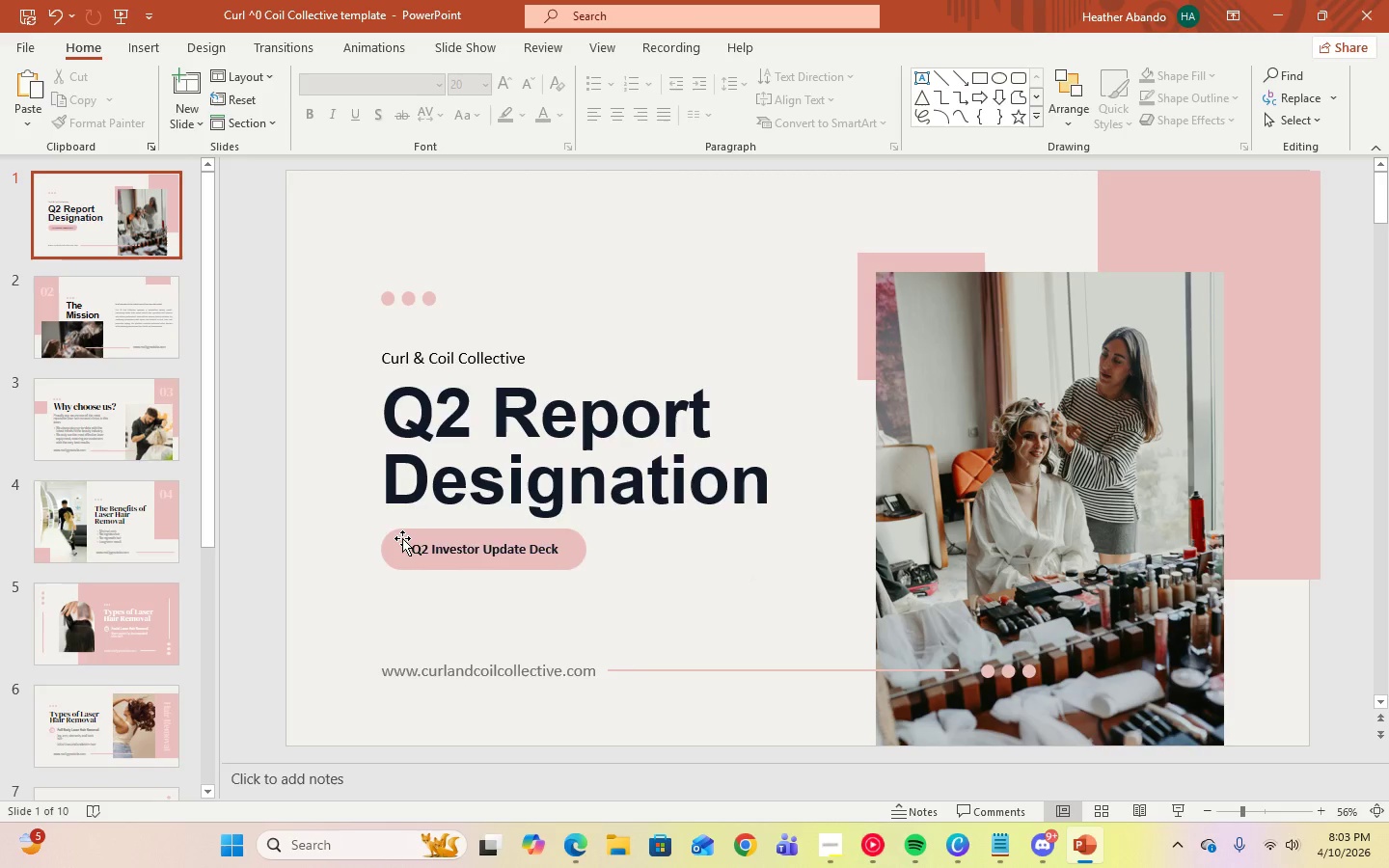 
wait(9.39)
 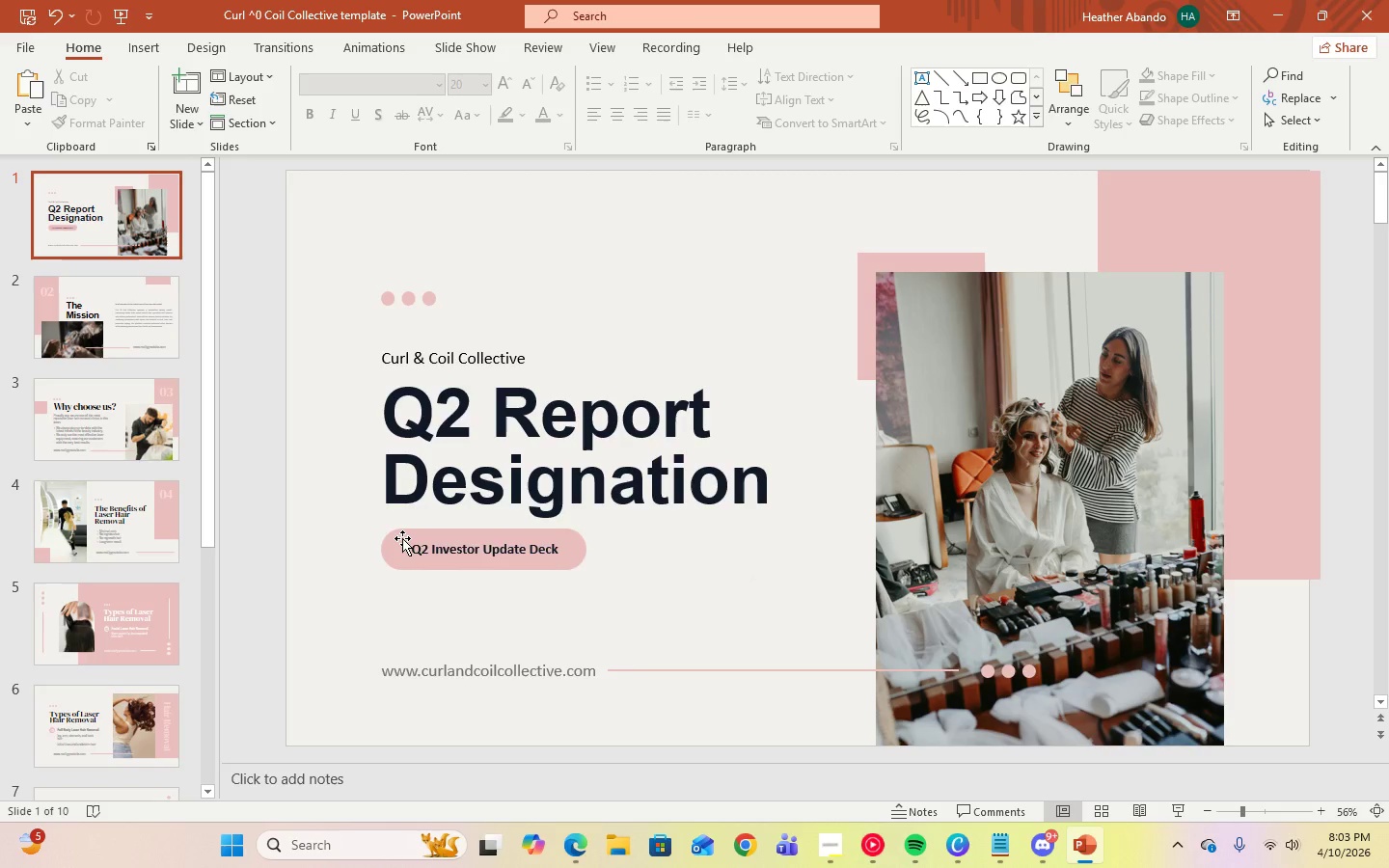 
left_click([108, 301])
 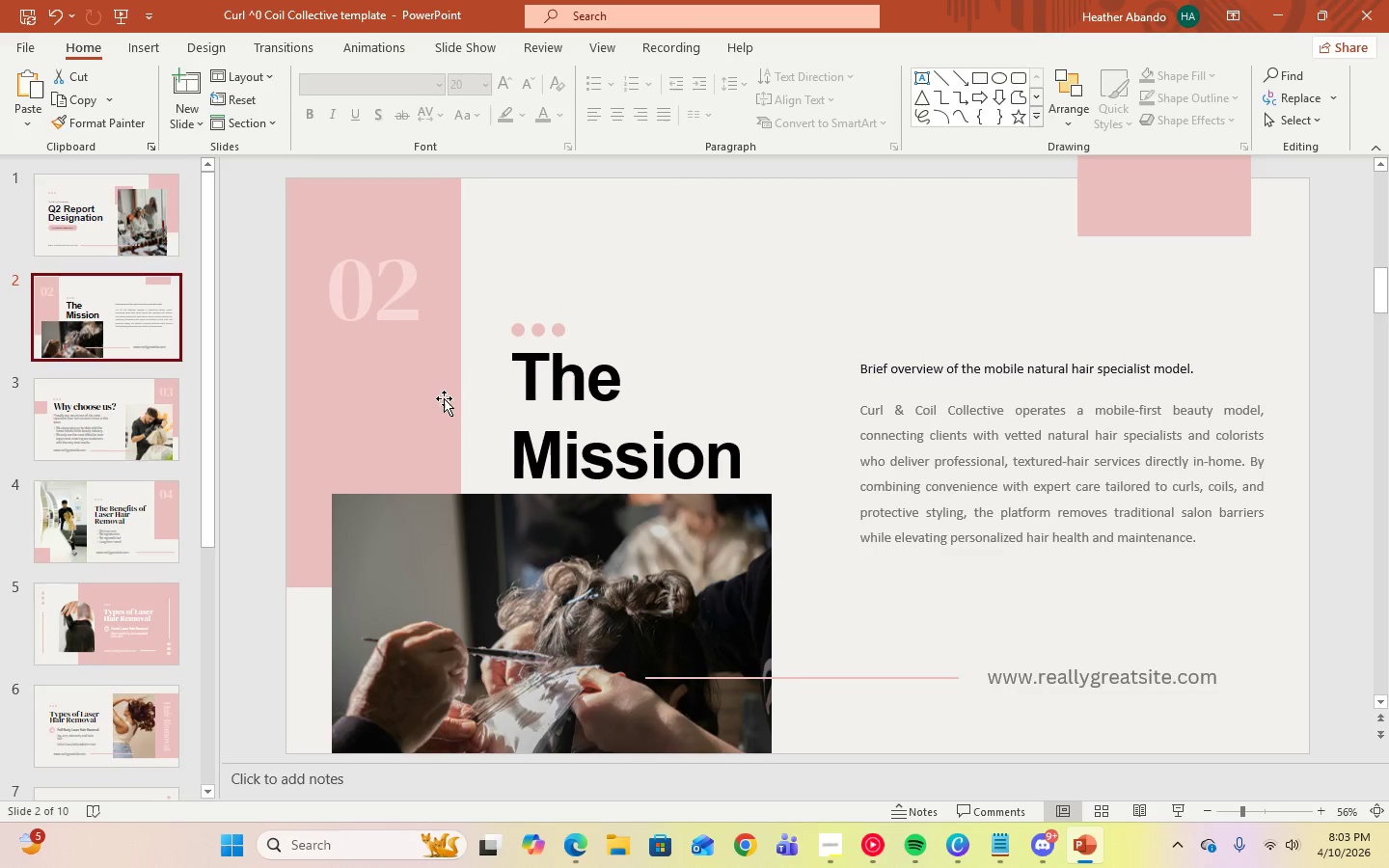 
left_click([744, 582])
 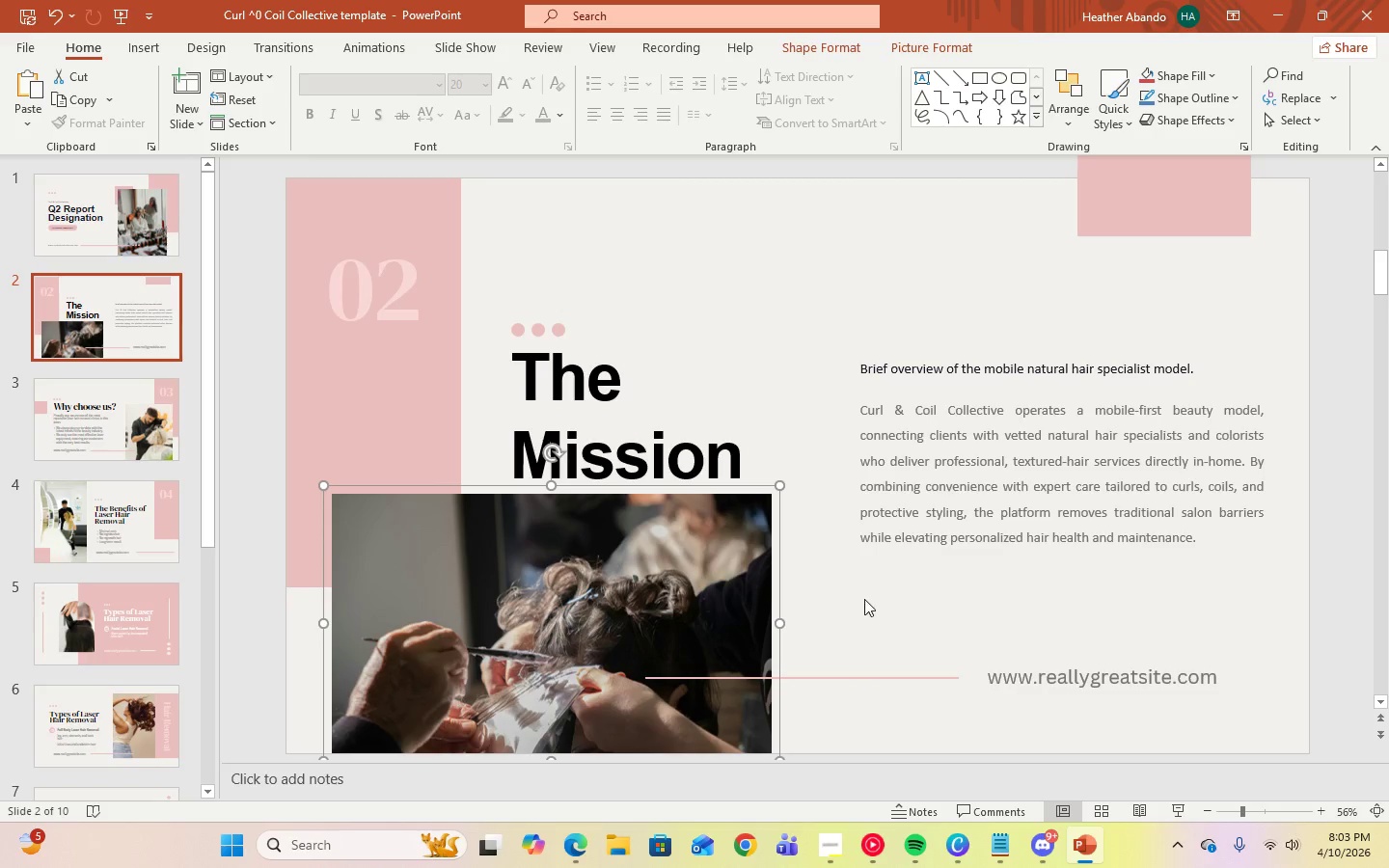 
left_click([866, 601])
 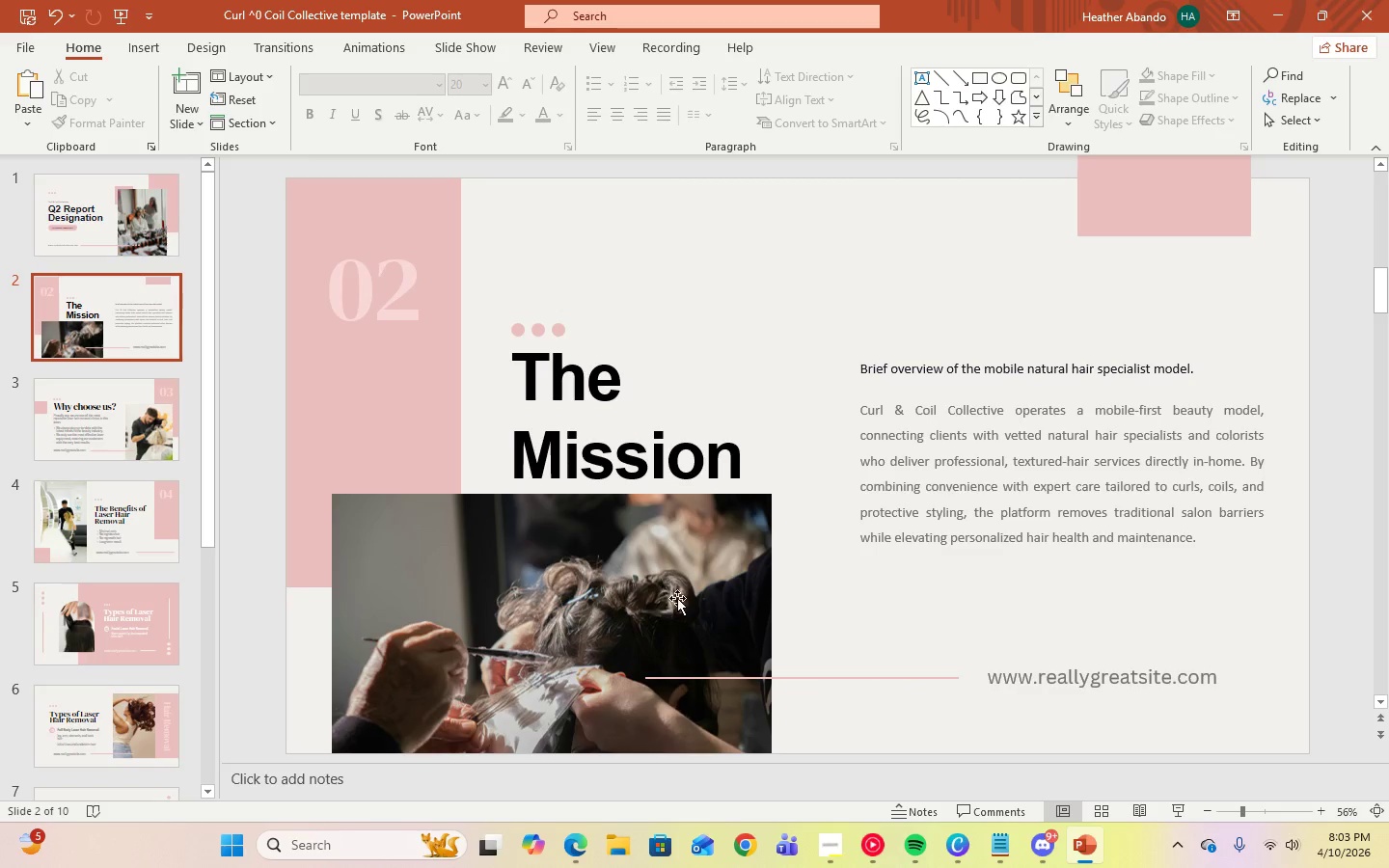 
left_click([667, 595])
 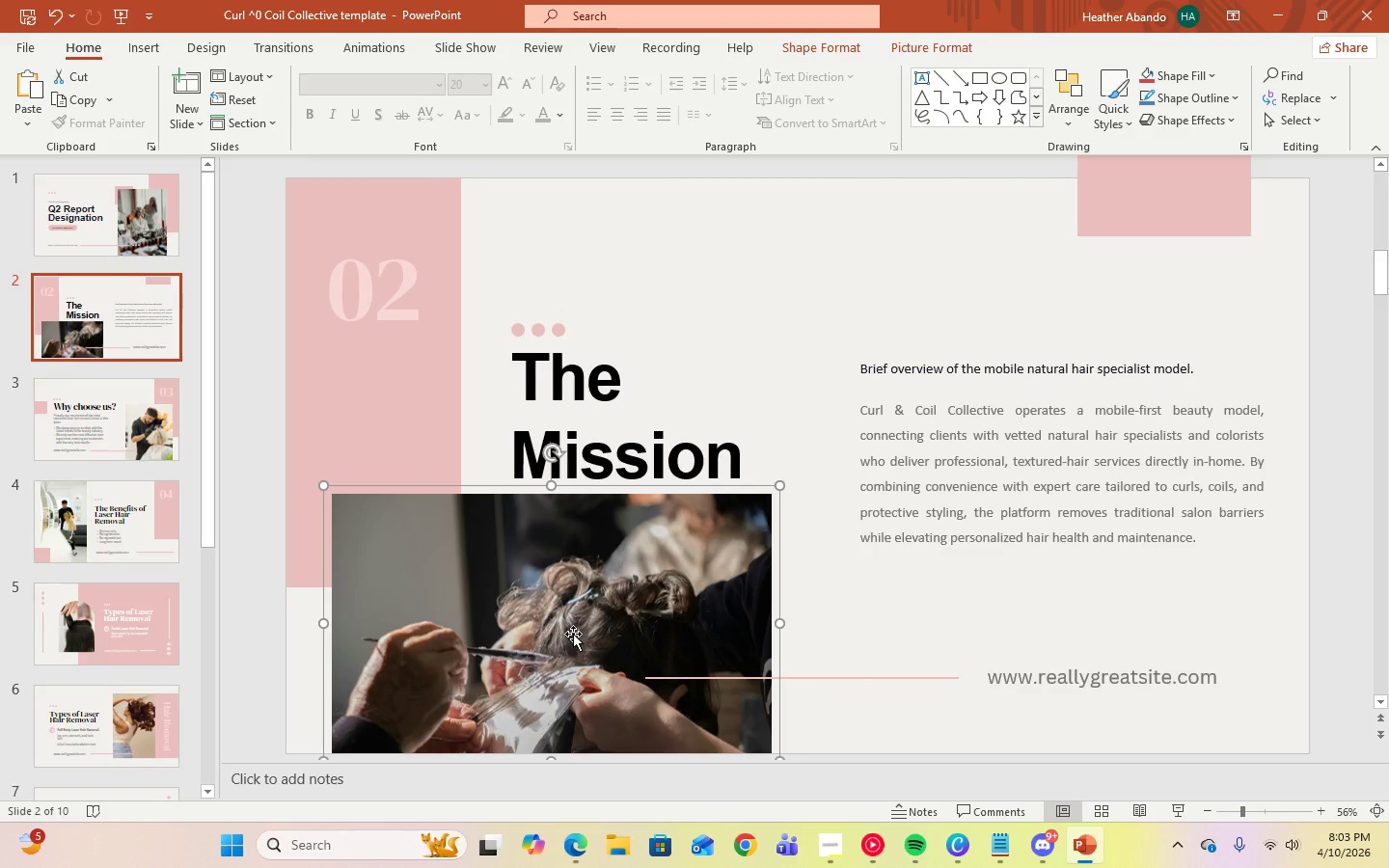 
left_click_drag(start_coordinate=[573, 634], to_coordinate=[576, 623])
 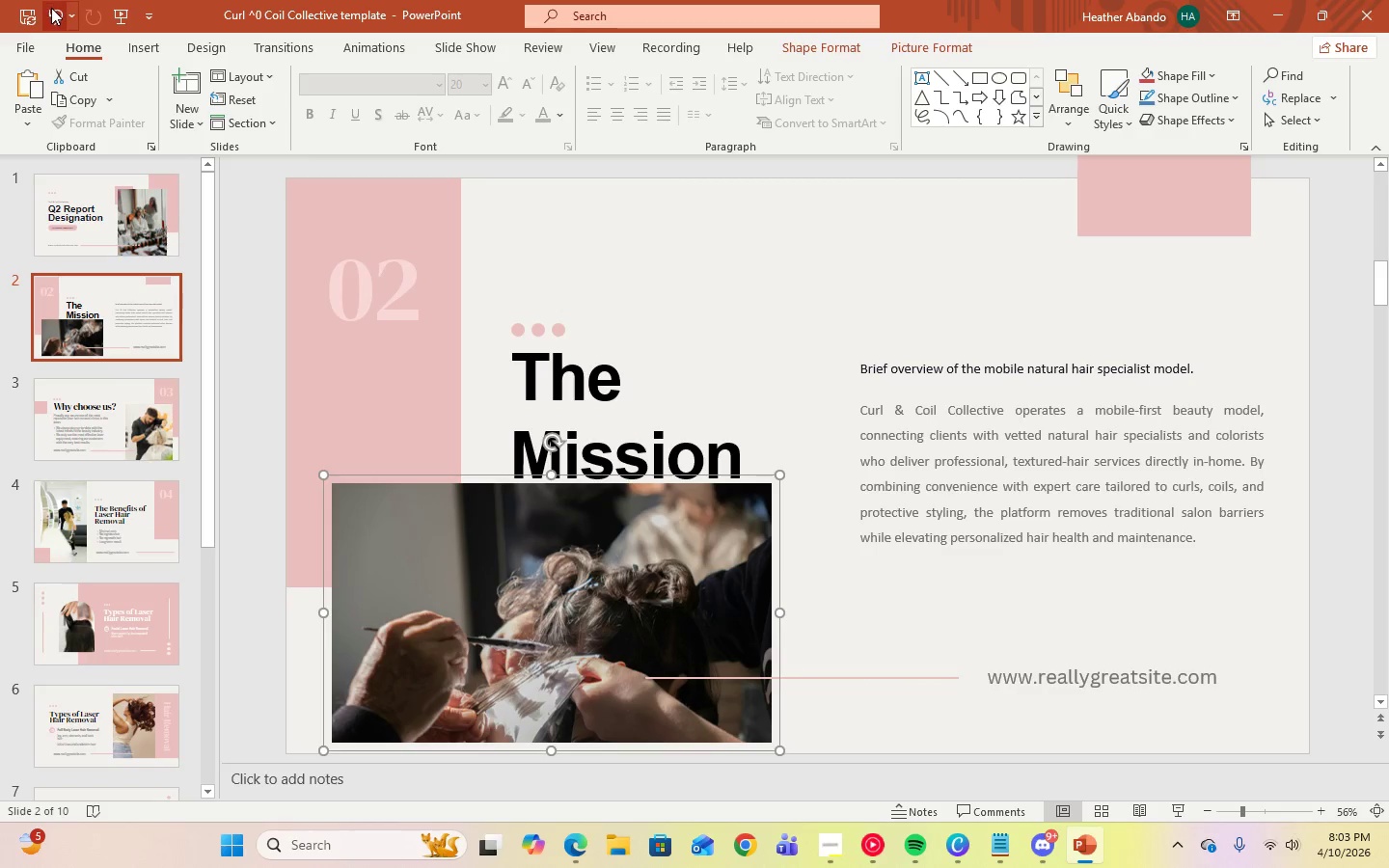 
left_click([51, 12])
 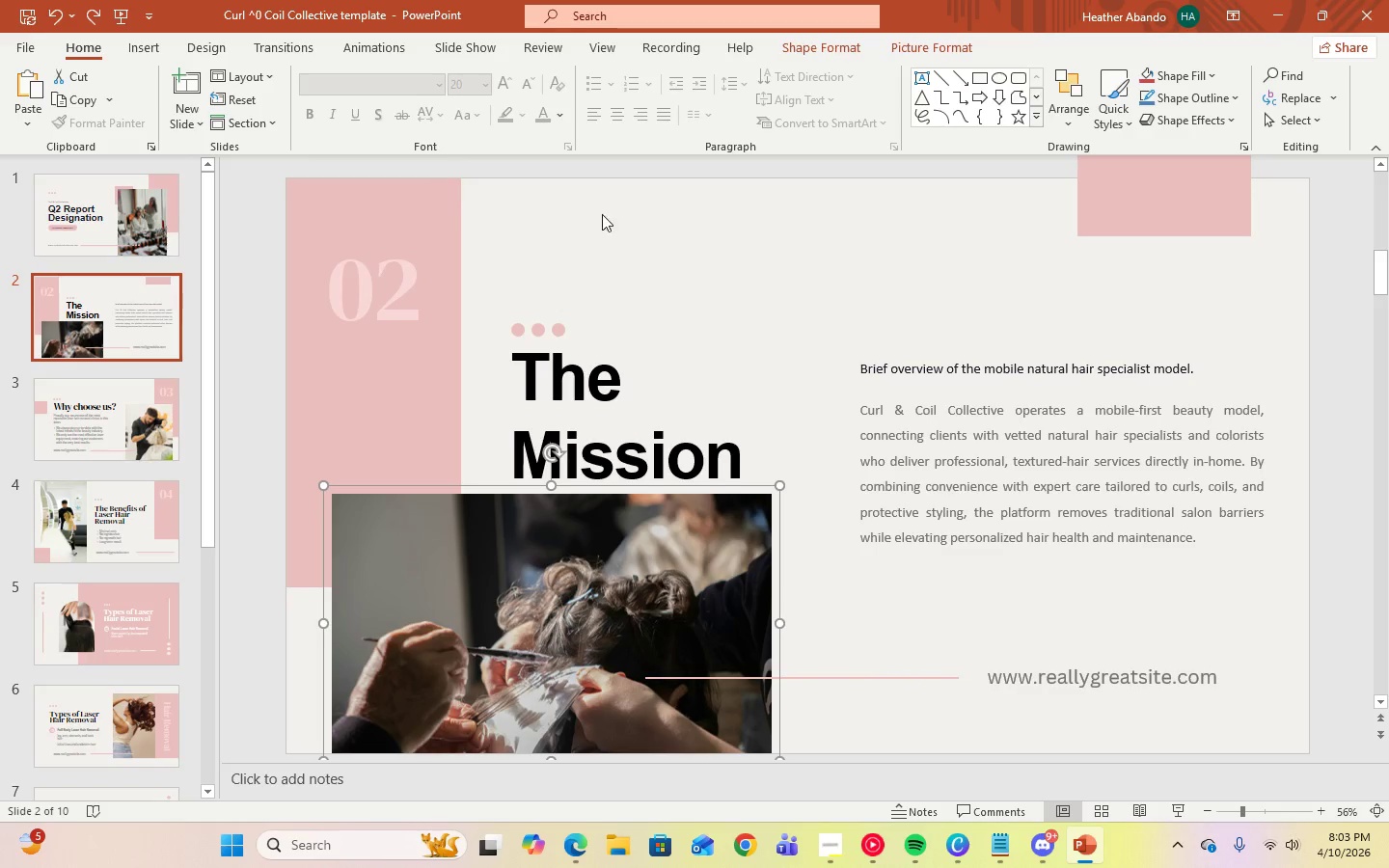 
left_click([776, 256])
 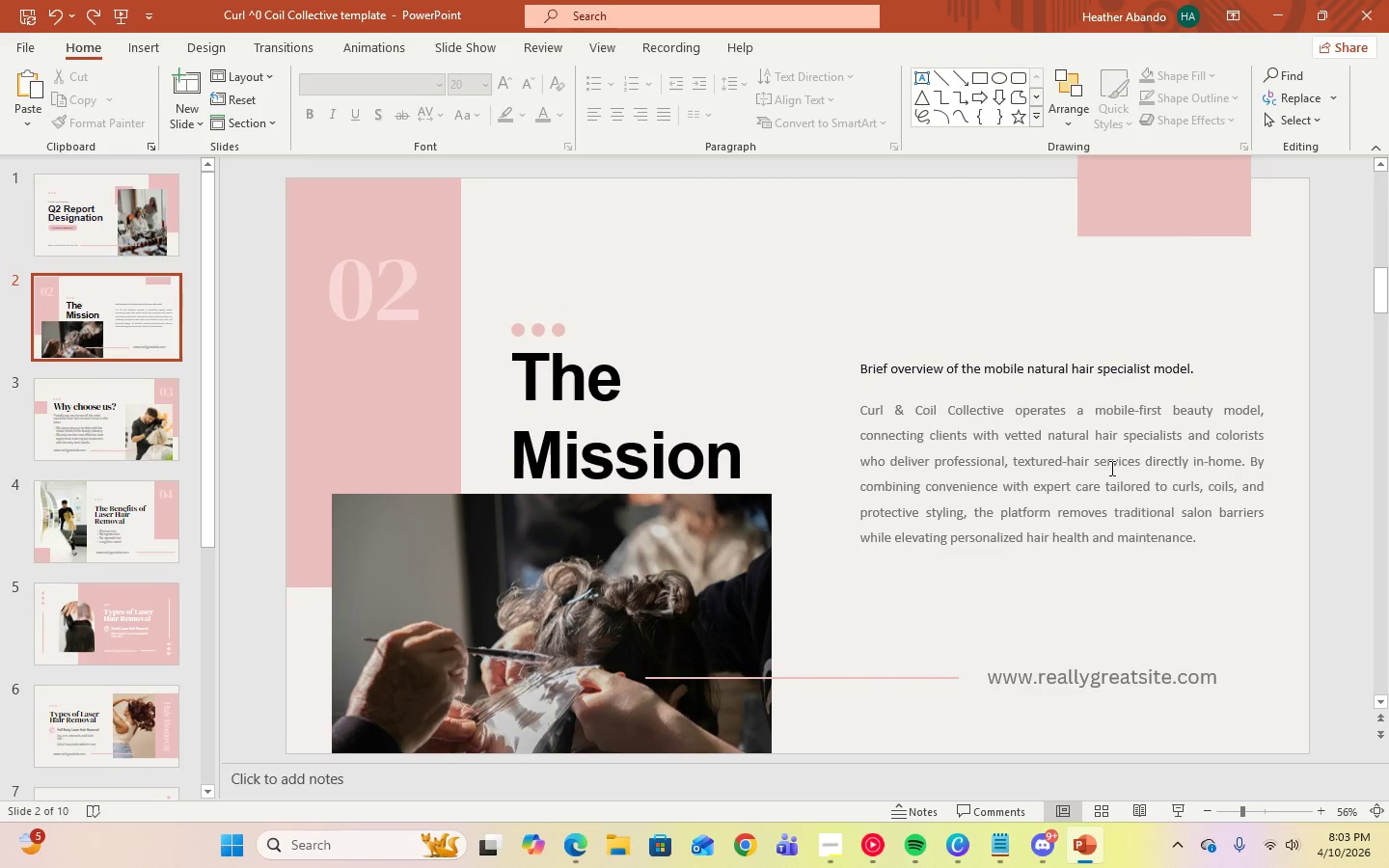 
left_click([1188, 535])
 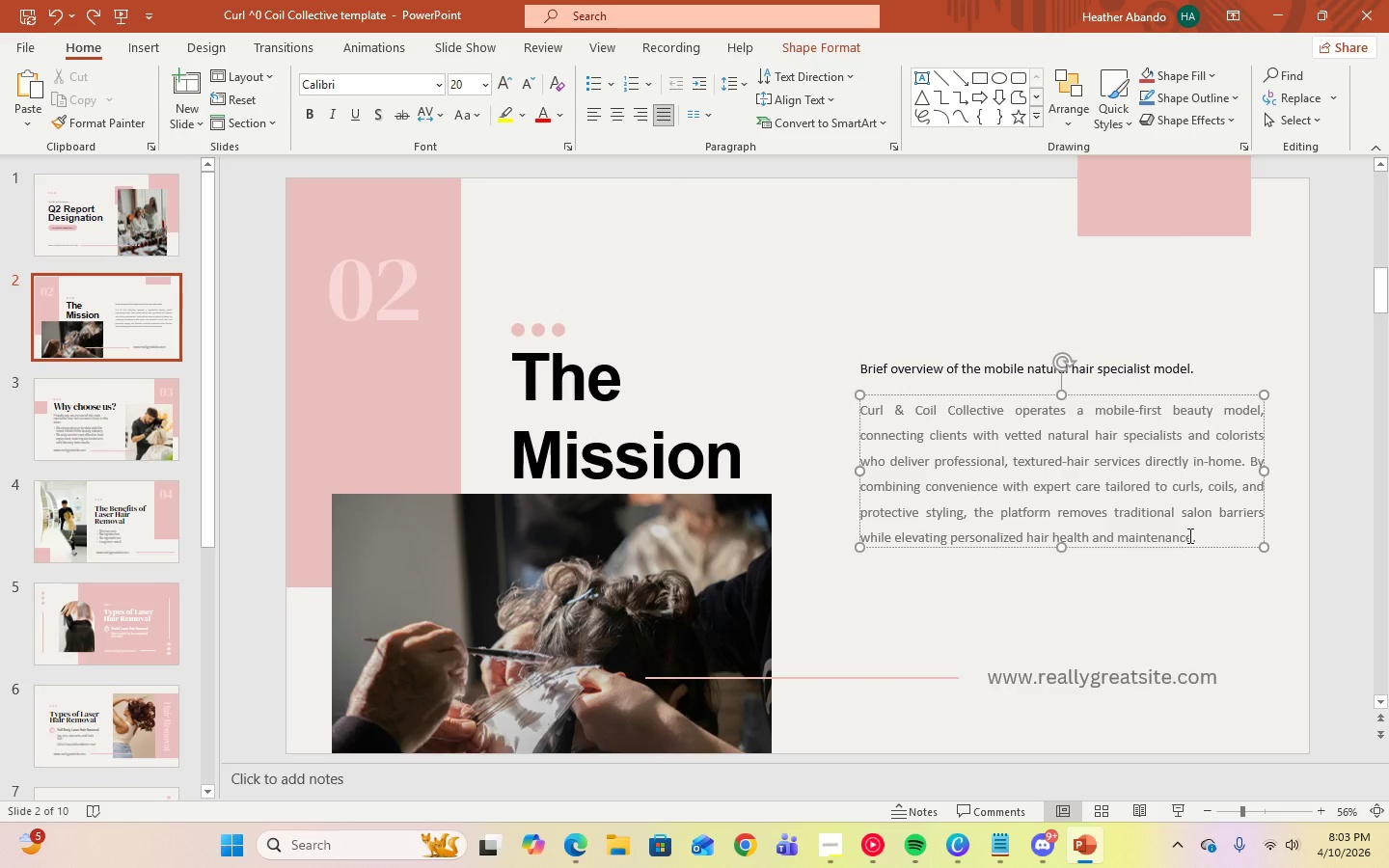 
key(Control+A)
 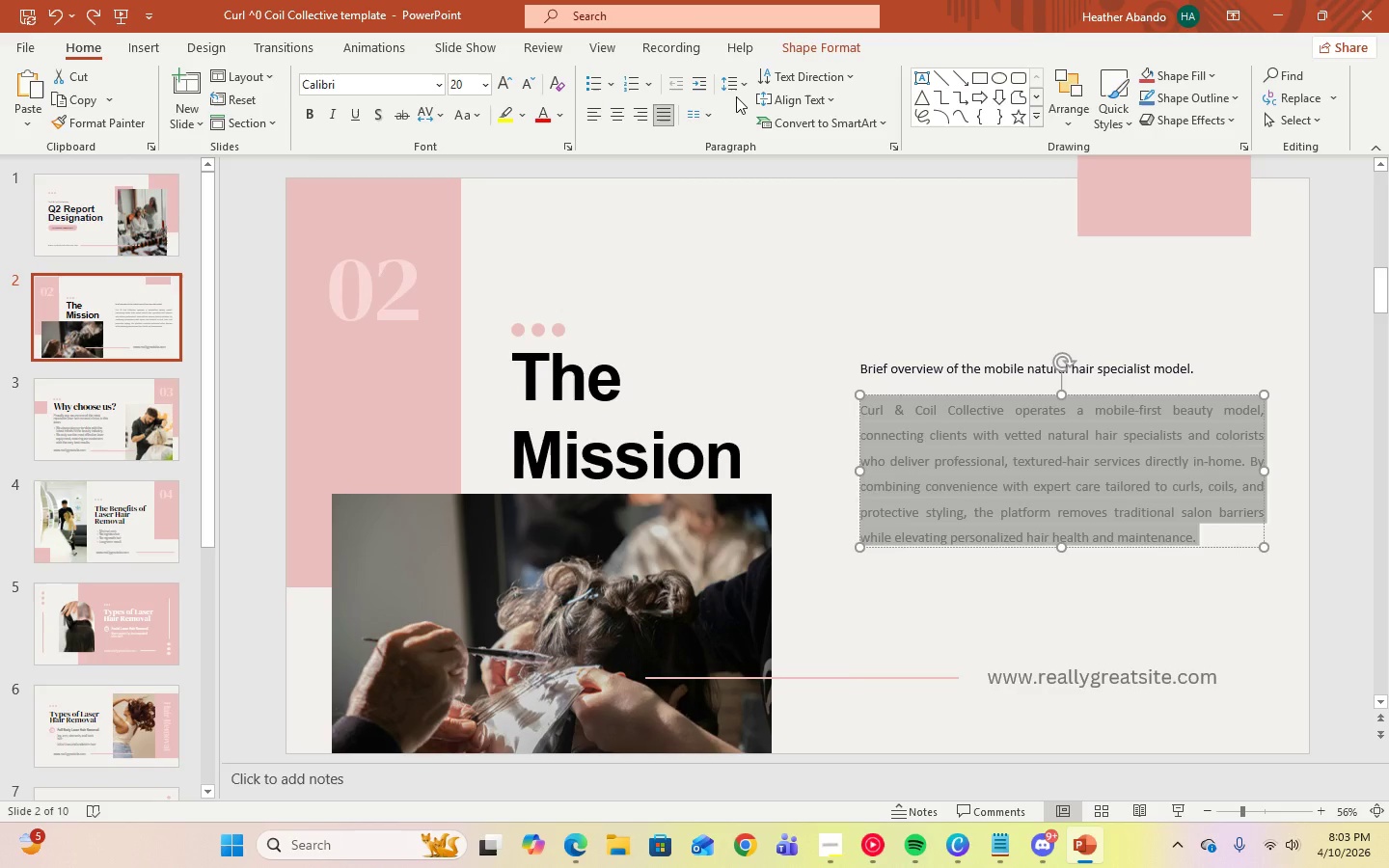 
double_click([736, 94])
 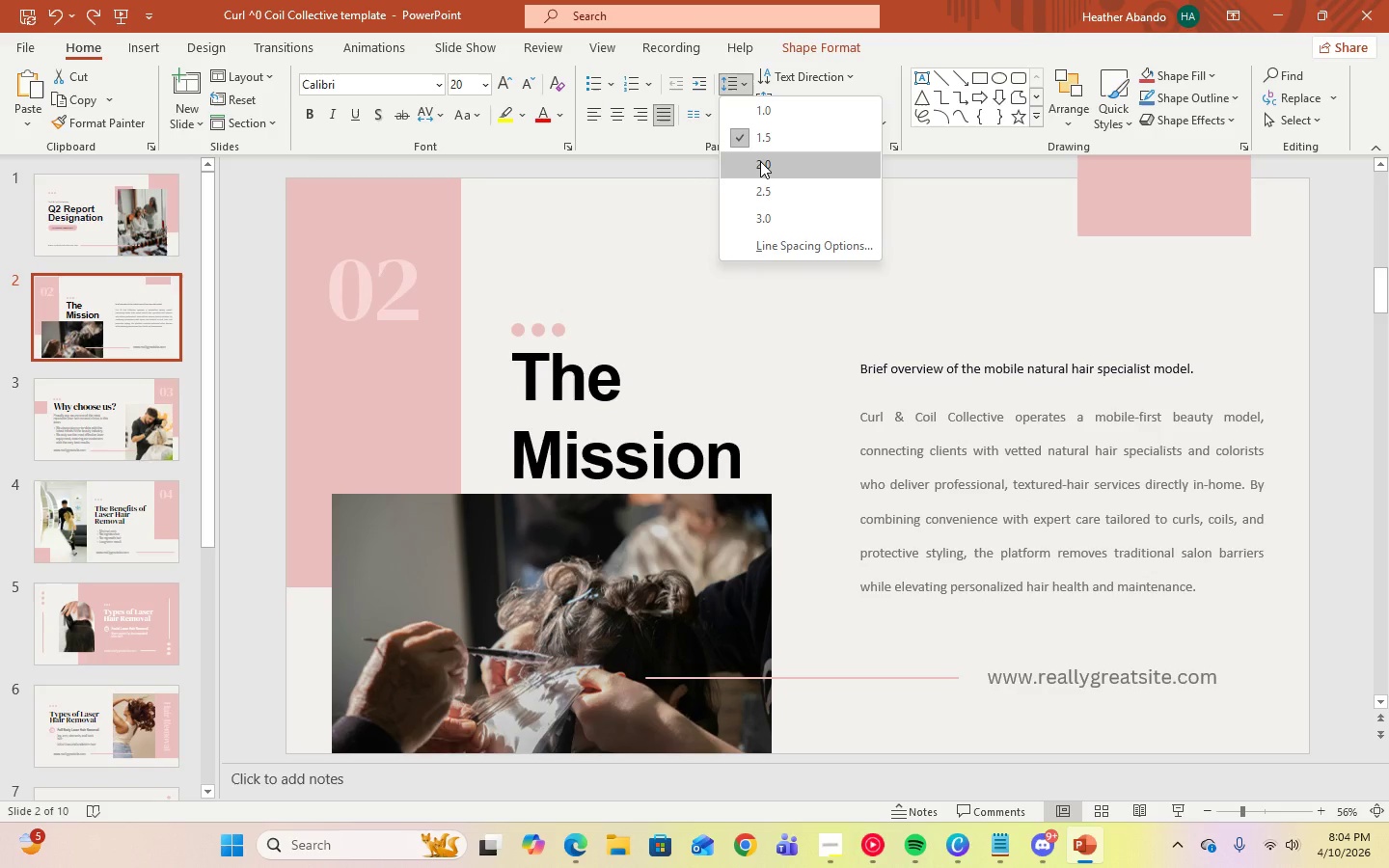 
wait(14.03)
 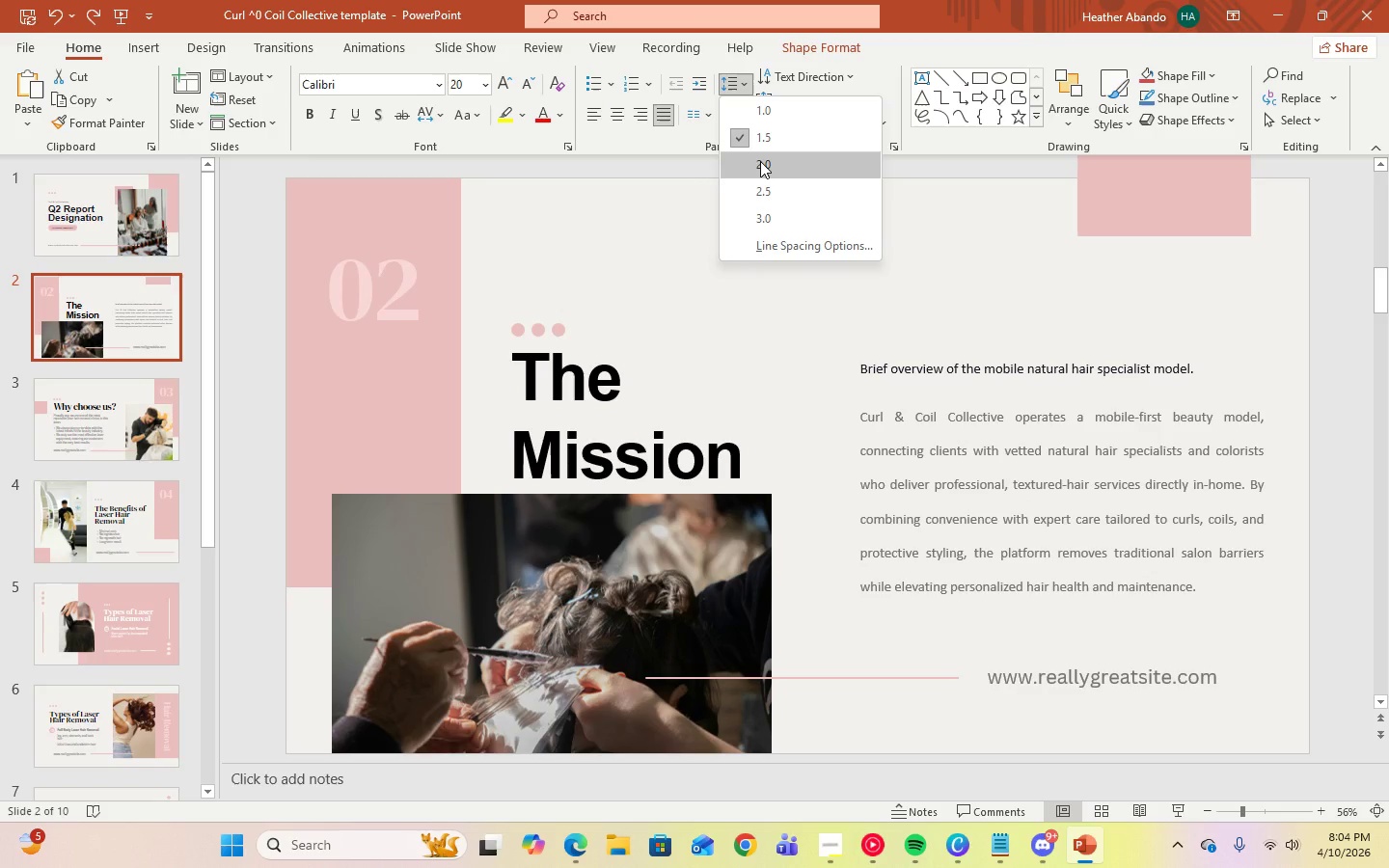 
left_click([1033, 267])
 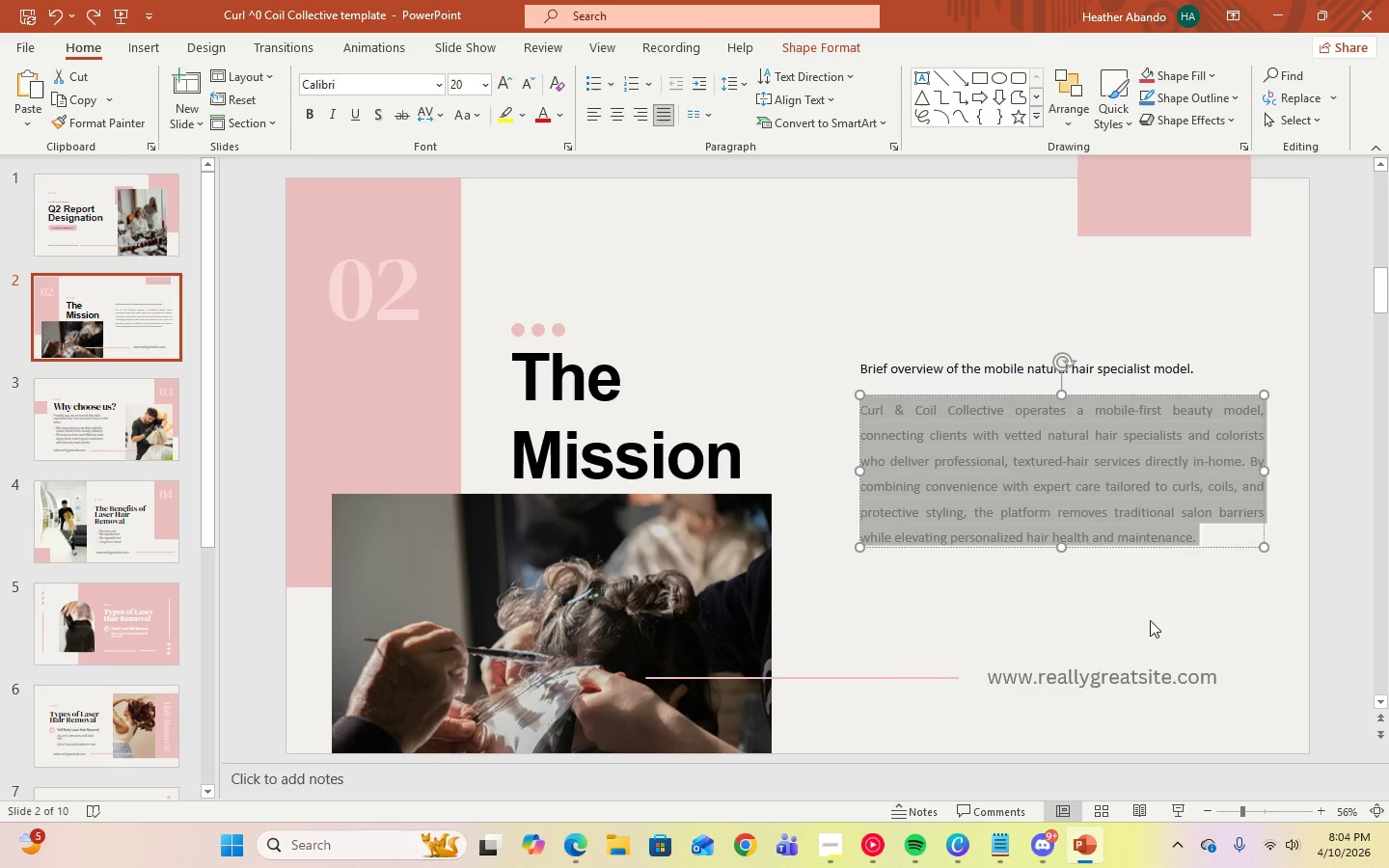 
left_click([1142, 603])
 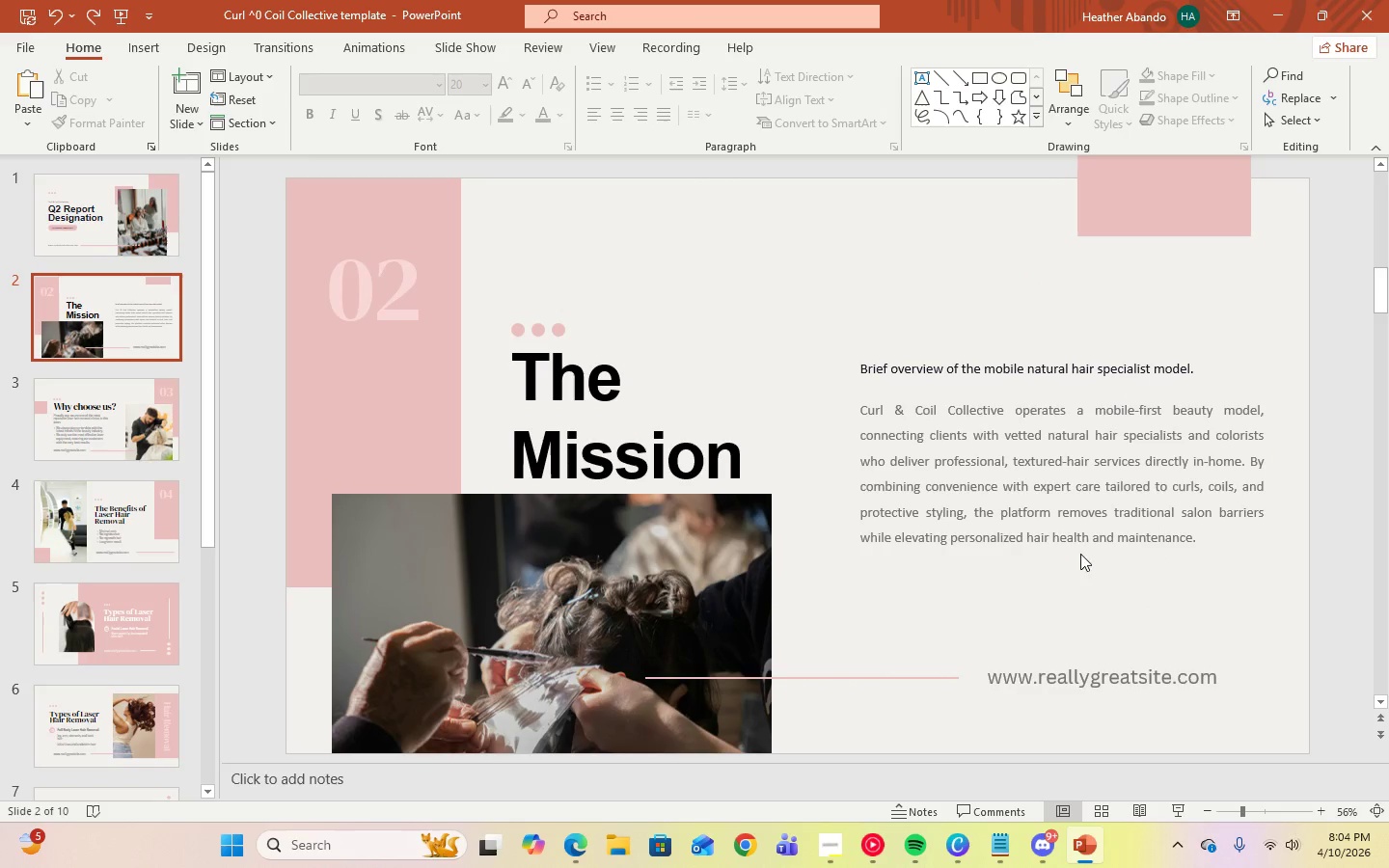 
left_click([1062, 539])
 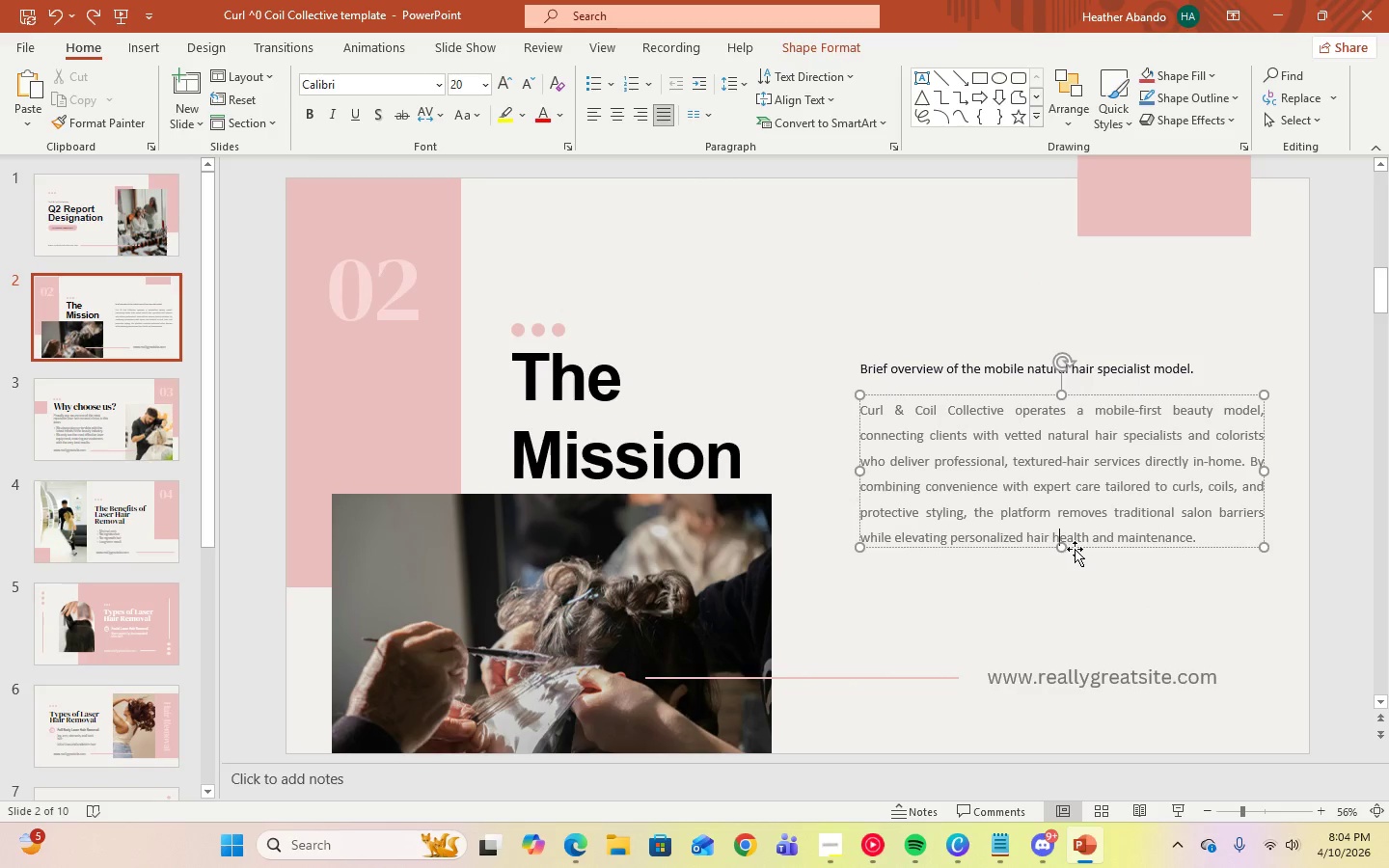 
left_click_drag(start_coordinate=[1075, 549], to_coordinate=[1072, 645])
 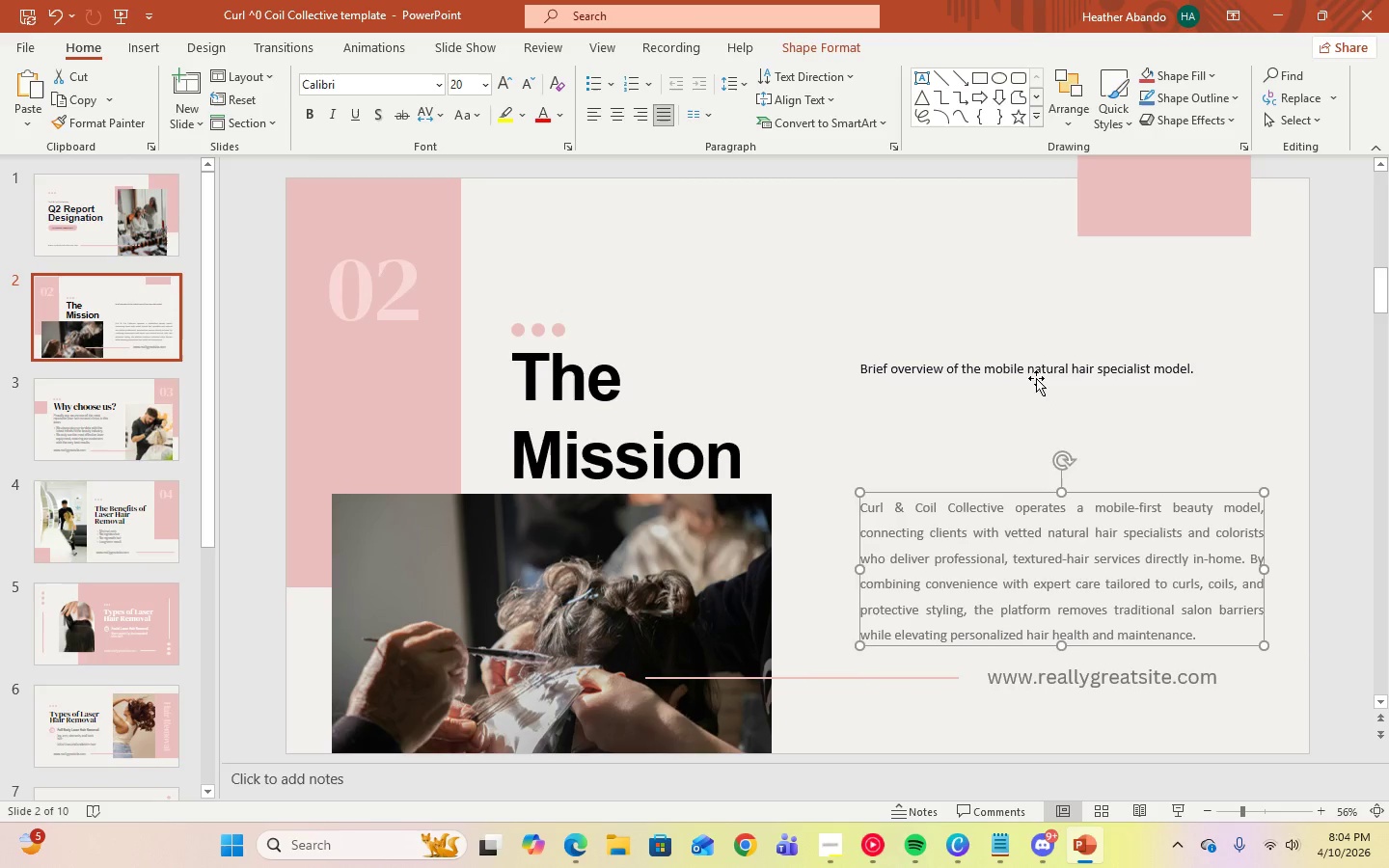 
left_click([1036, 360])
 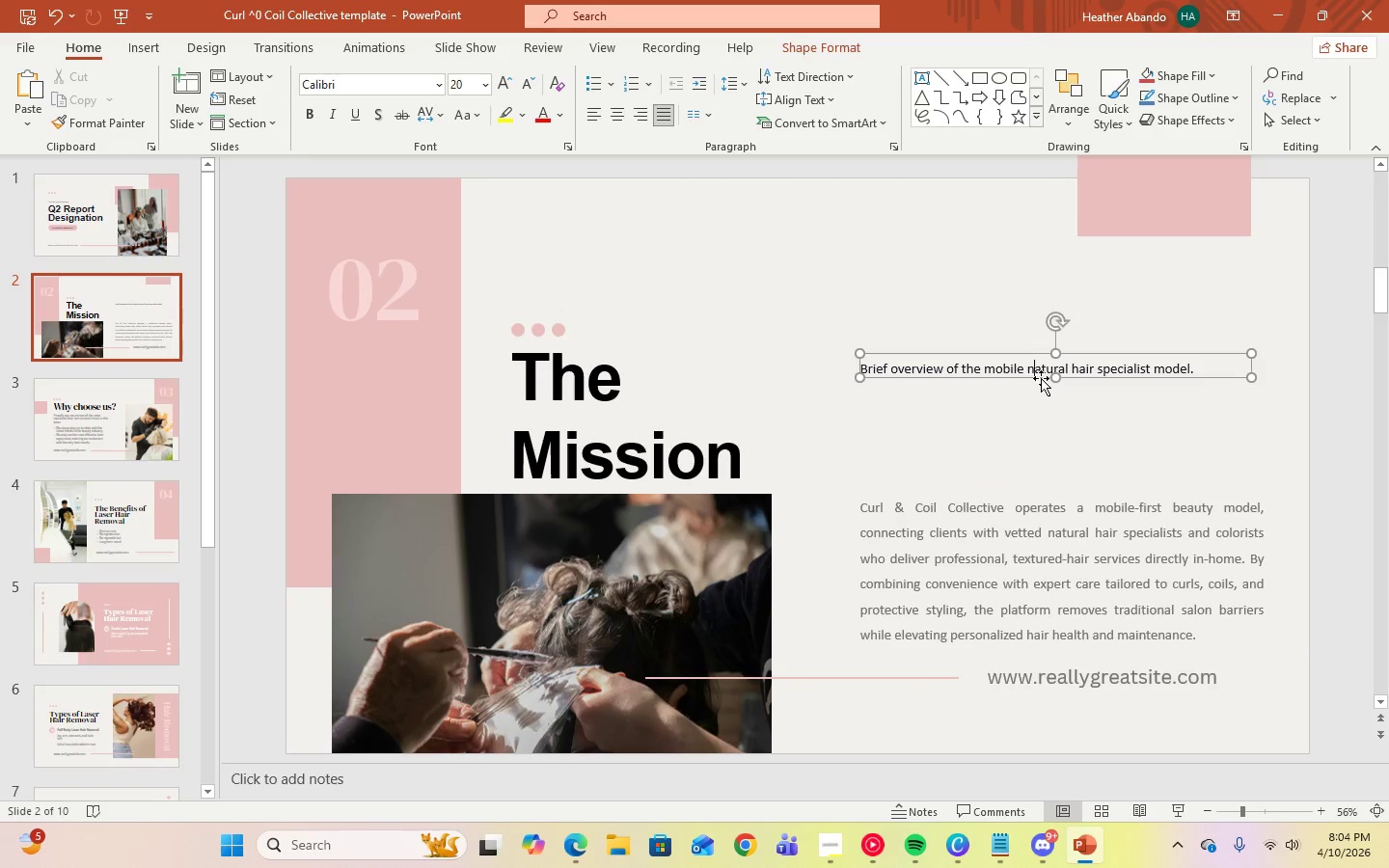 
left_click_drag(start_coordinate=[1041, 378], to_coordinate=[1041, 406])
 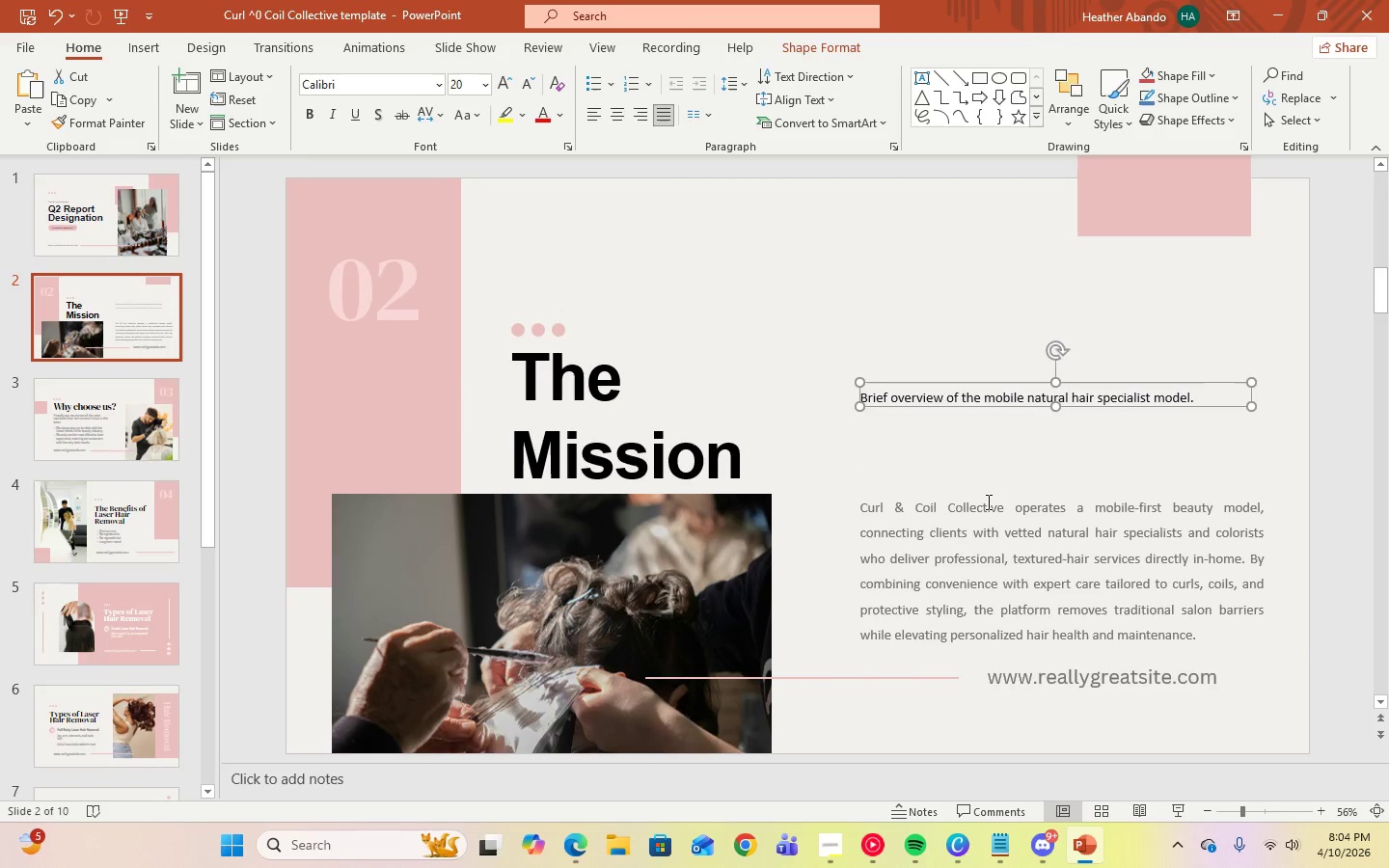 
left_click([987, 502])
 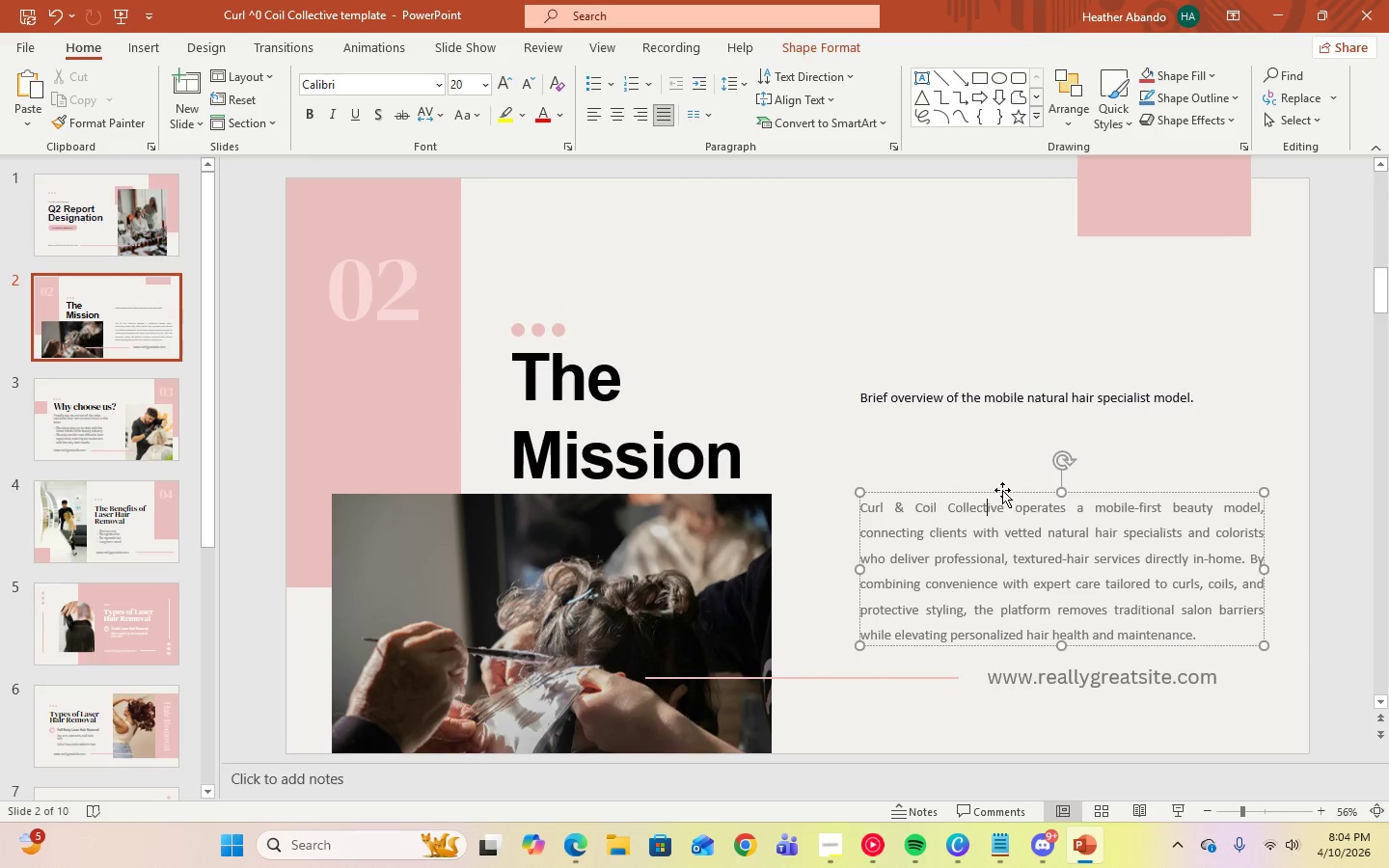 
left_click_drag(start_coordinate=[1002, 490], to_coordinate=[1006, 456])
 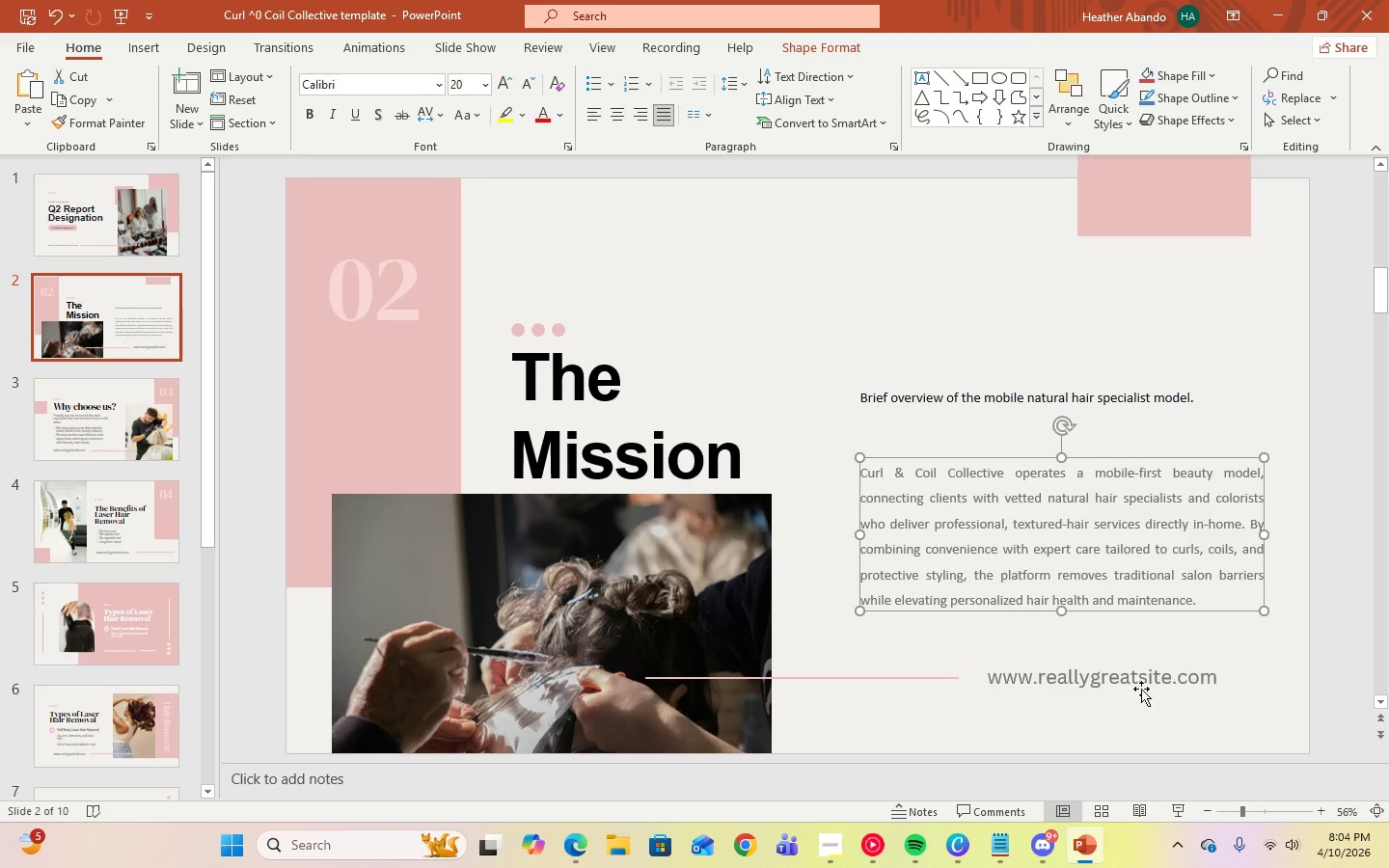 
left_click([1148, 682])
 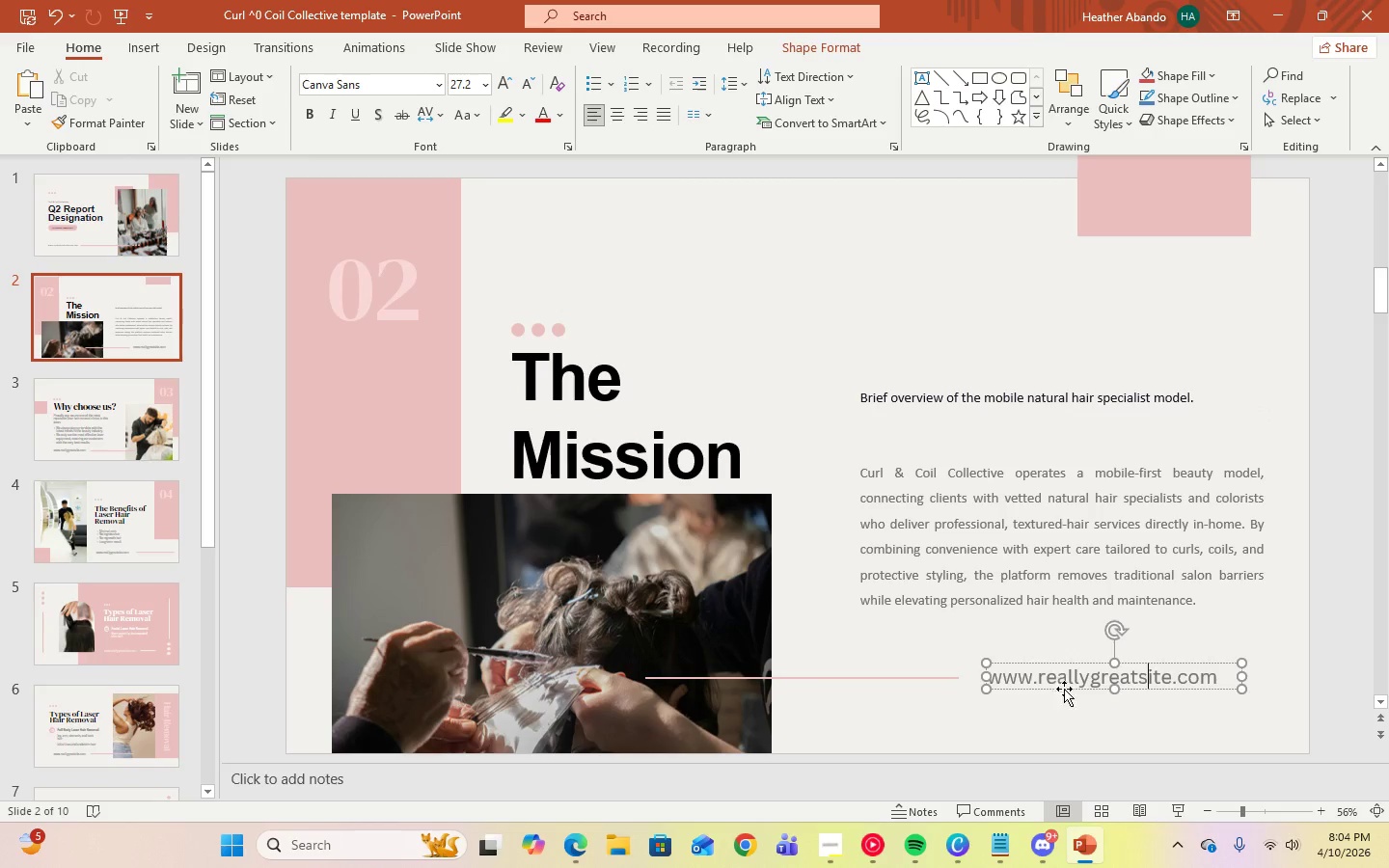 
key(Control+A)
 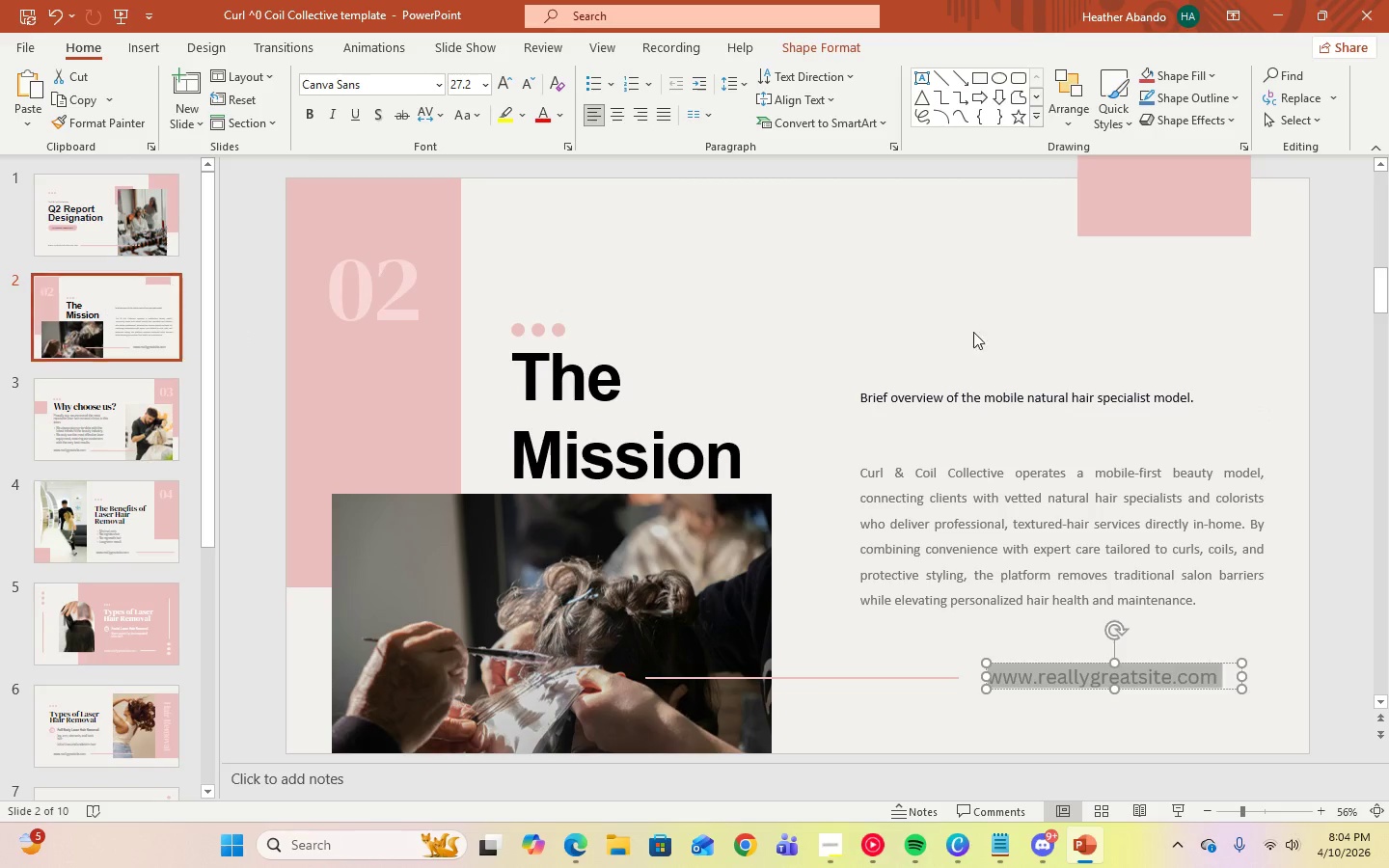 
left_click([82, 215])
 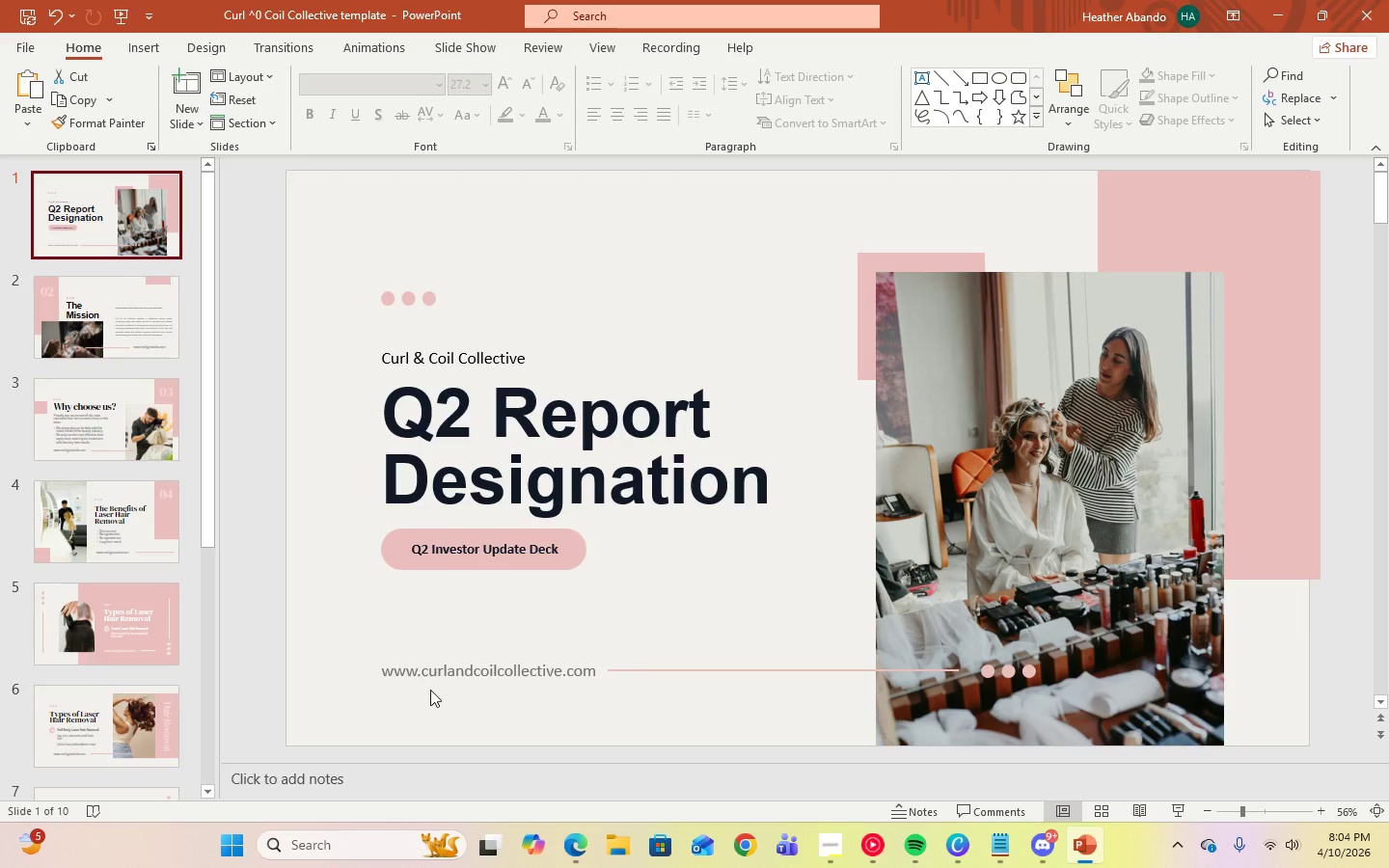 
left_click([433, 682])
 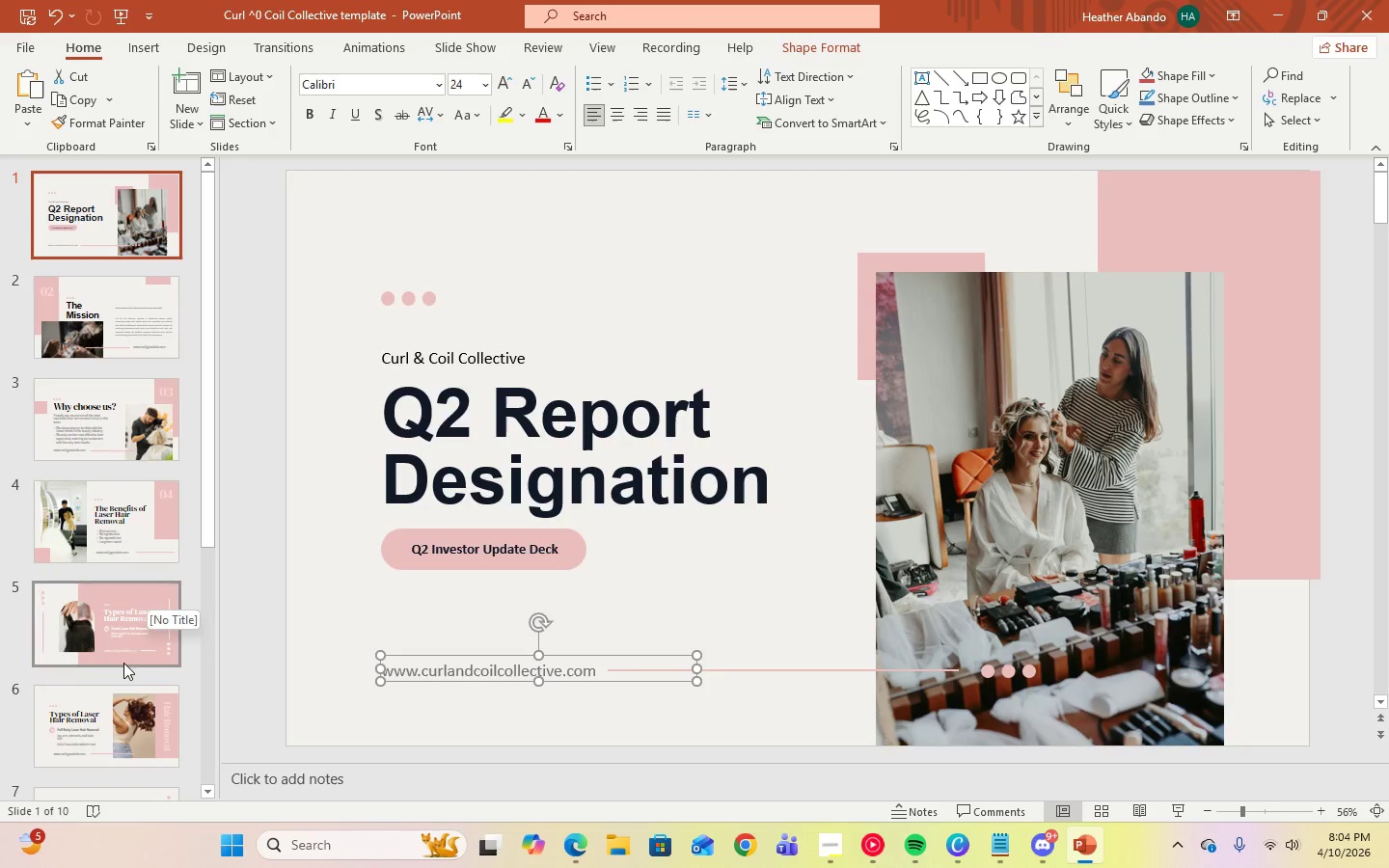 
left_click([83, 441])
 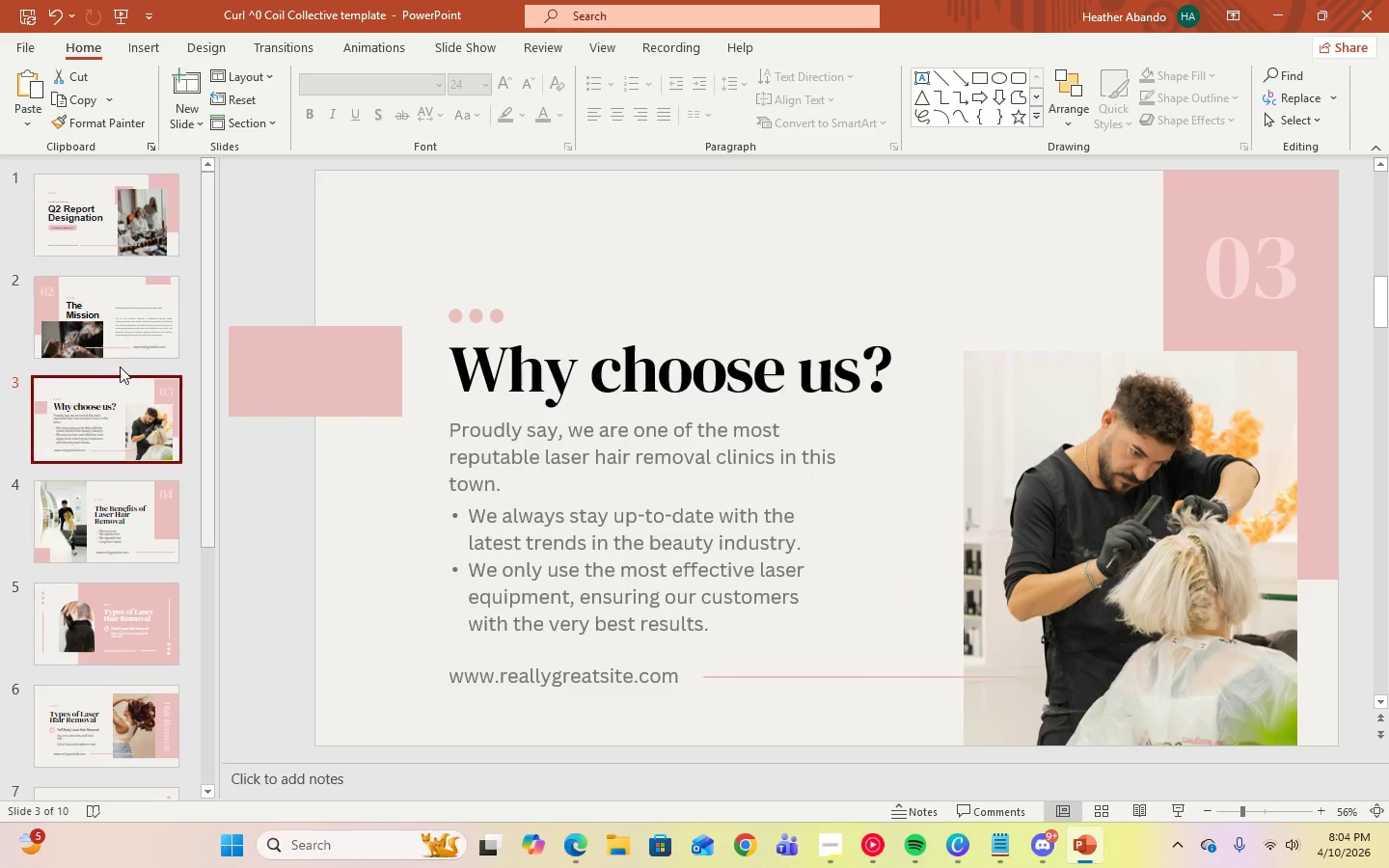 
left_click([107, 334])
 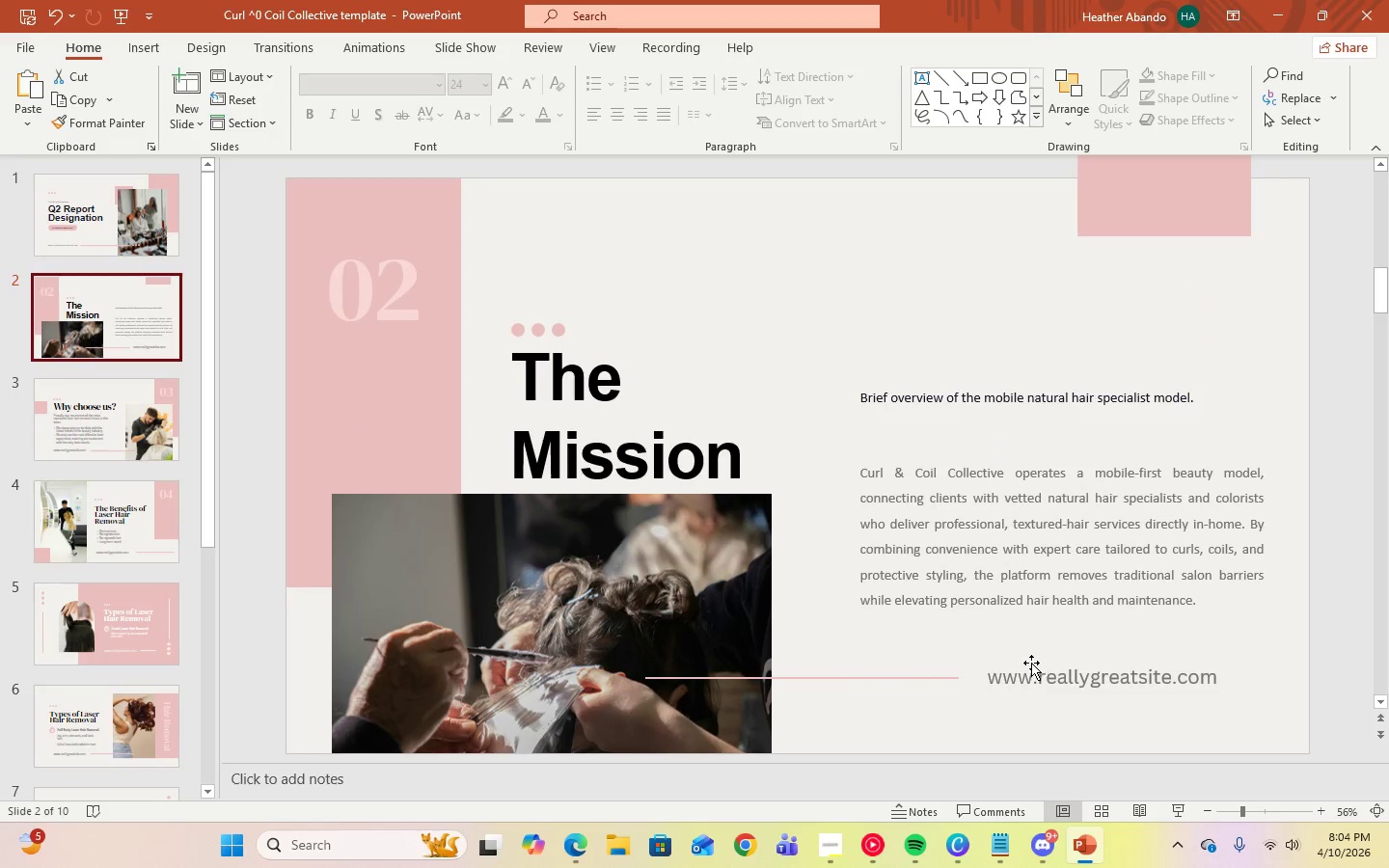 
left_click([1037, 669])
 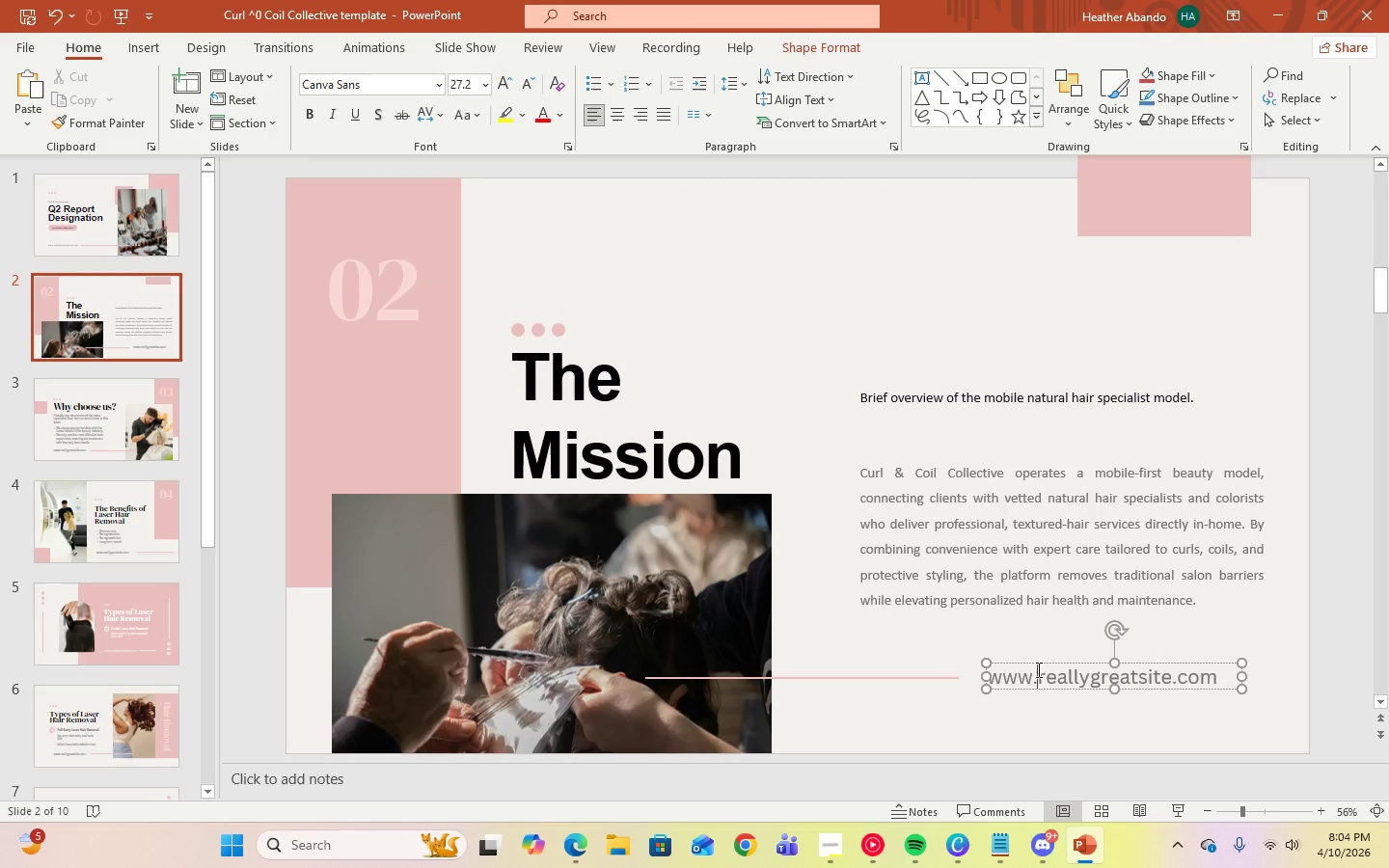 
key(Control+A)
 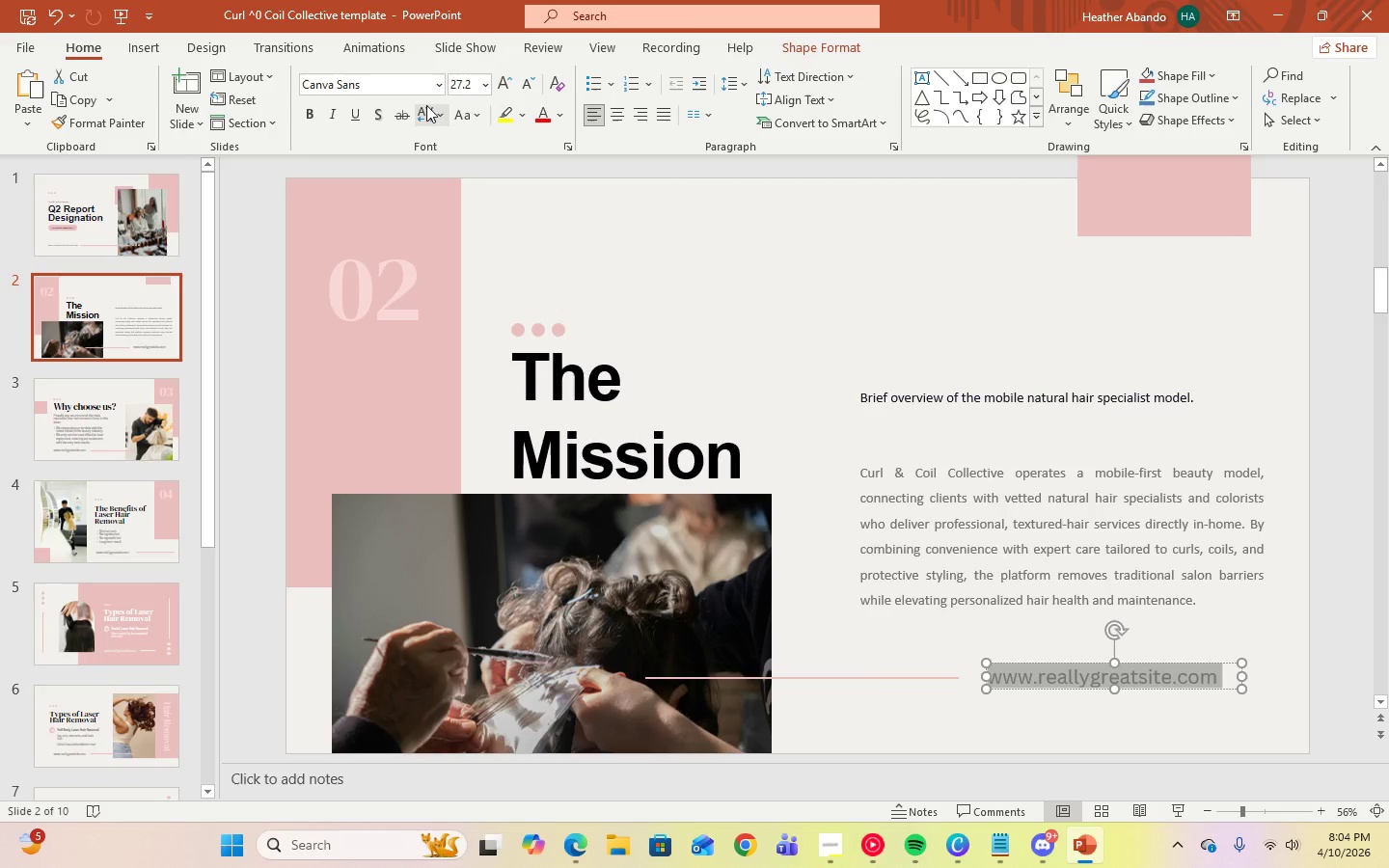 
left_click([433, 86])
 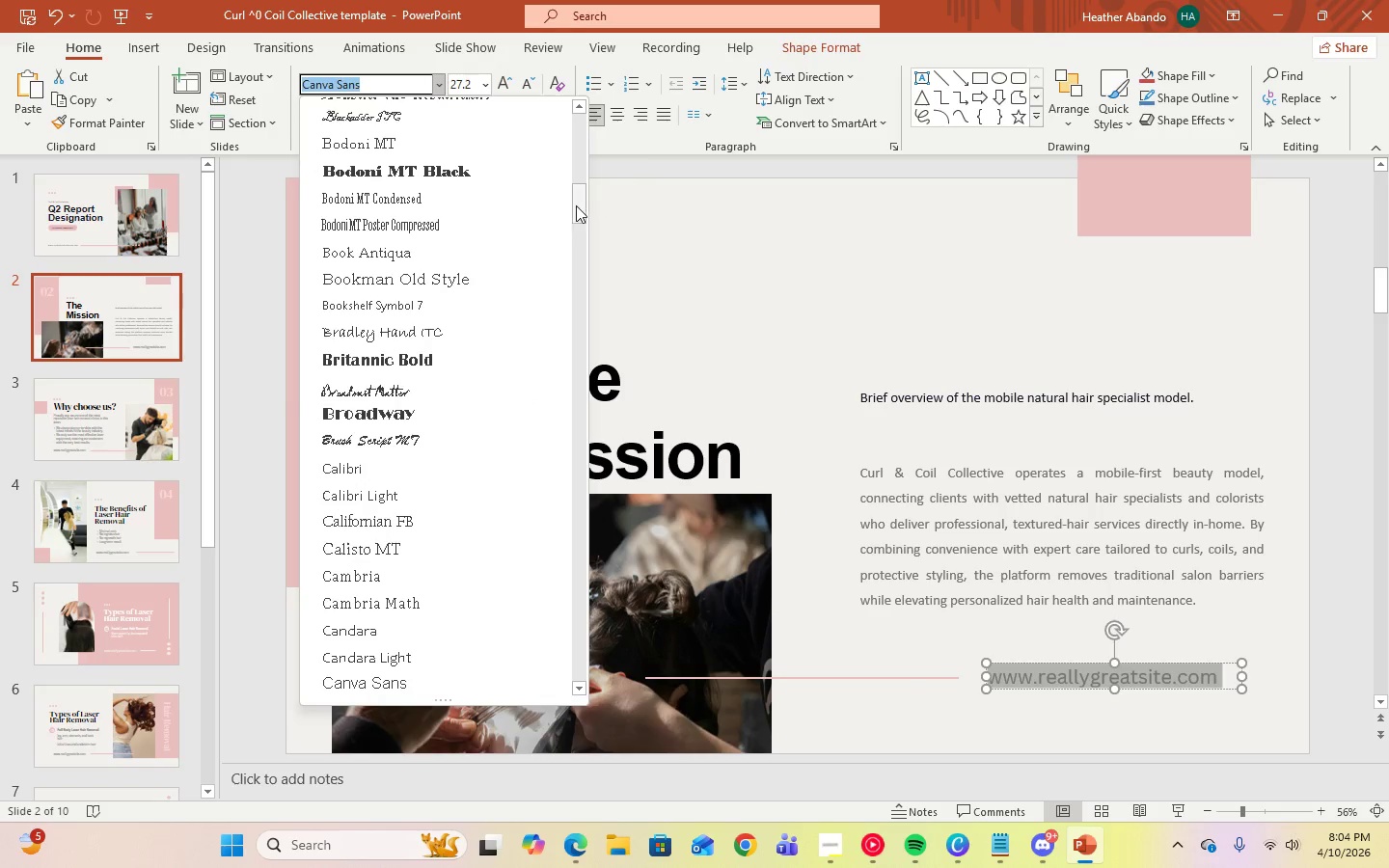 
left_click_drag(start_coordinate=[573, 207], to_coordinate=[582, 121])
 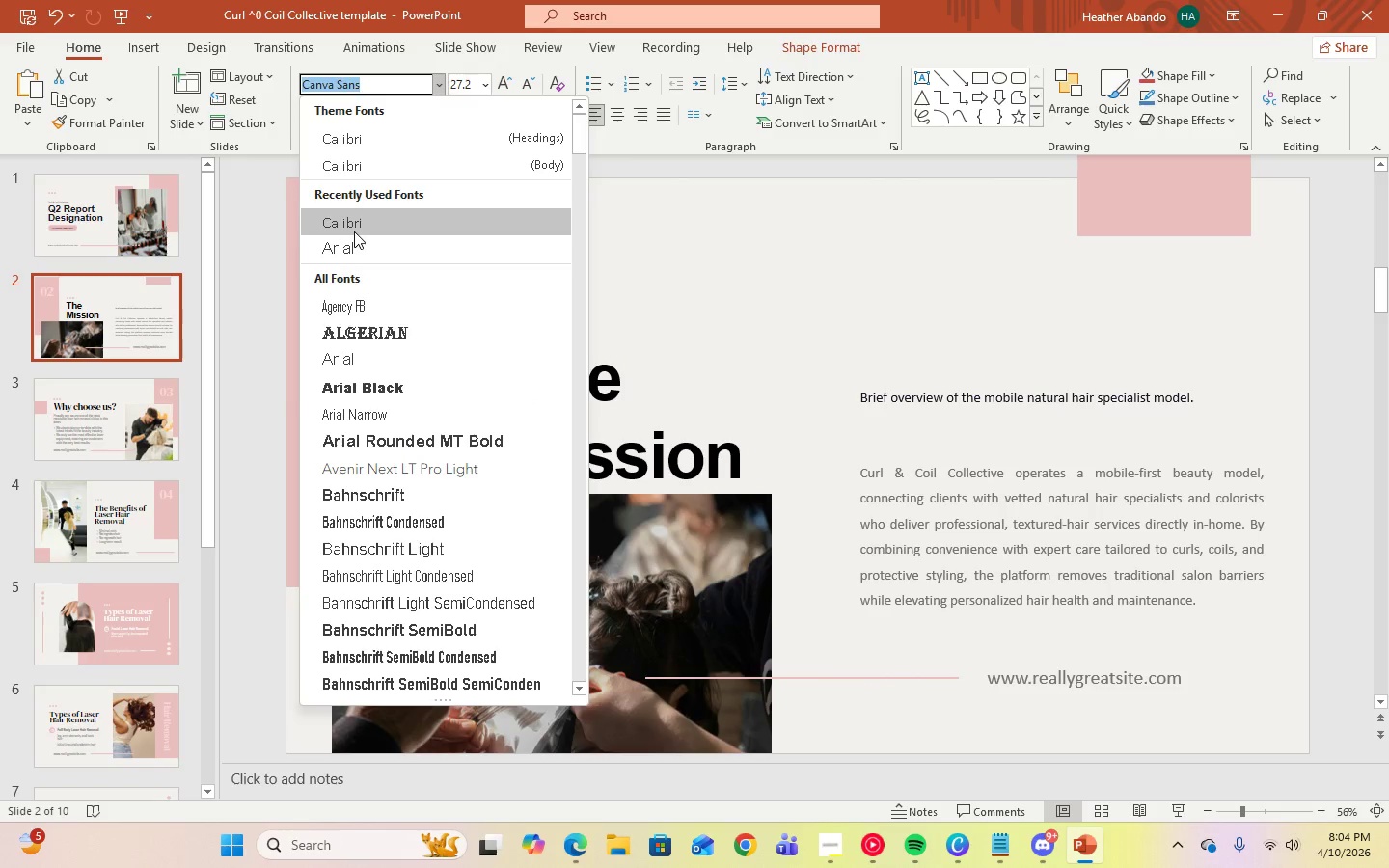 
left_click([354, 231])
 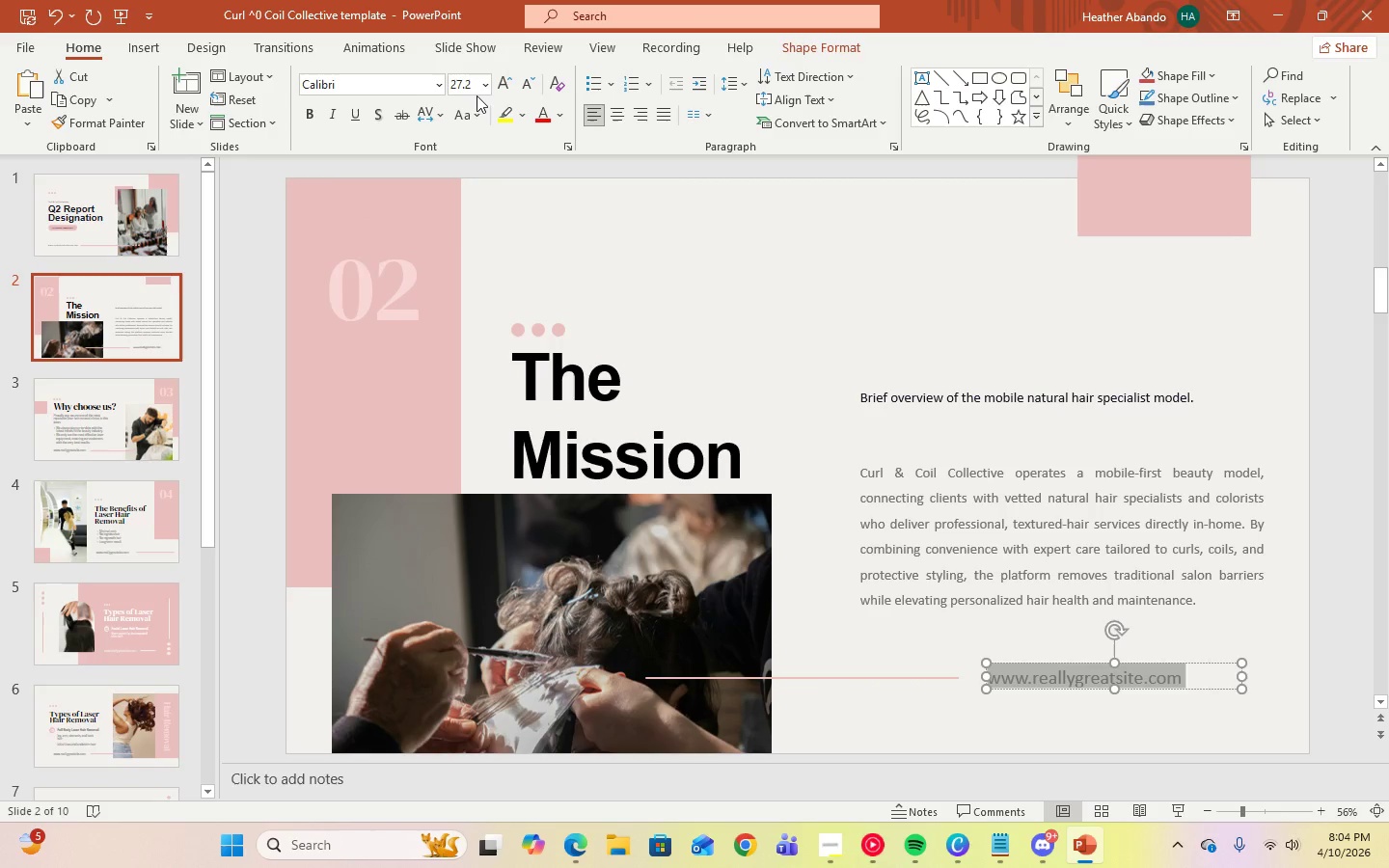 
left_click([481, 95])
 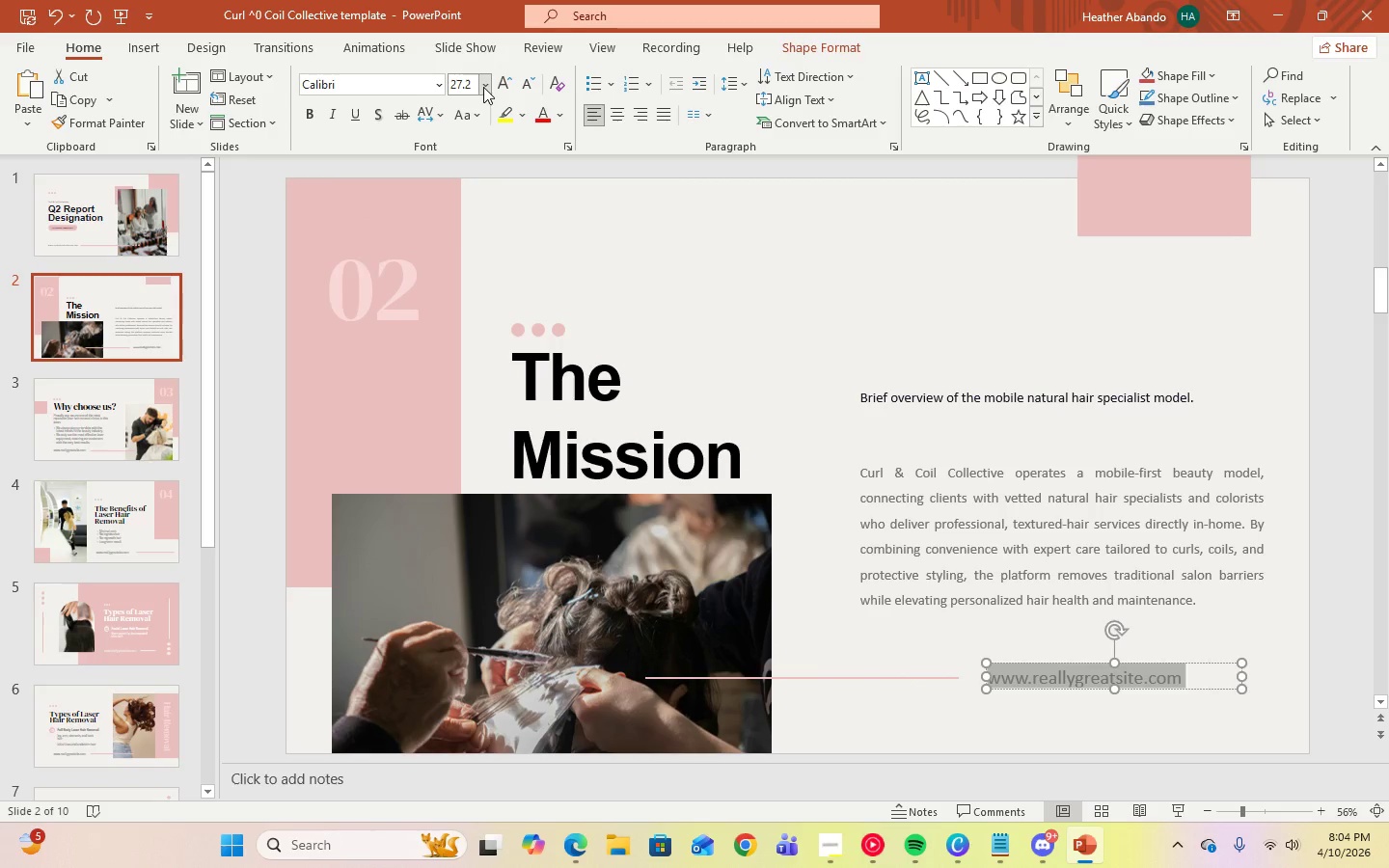 
left_click([485, 86])
 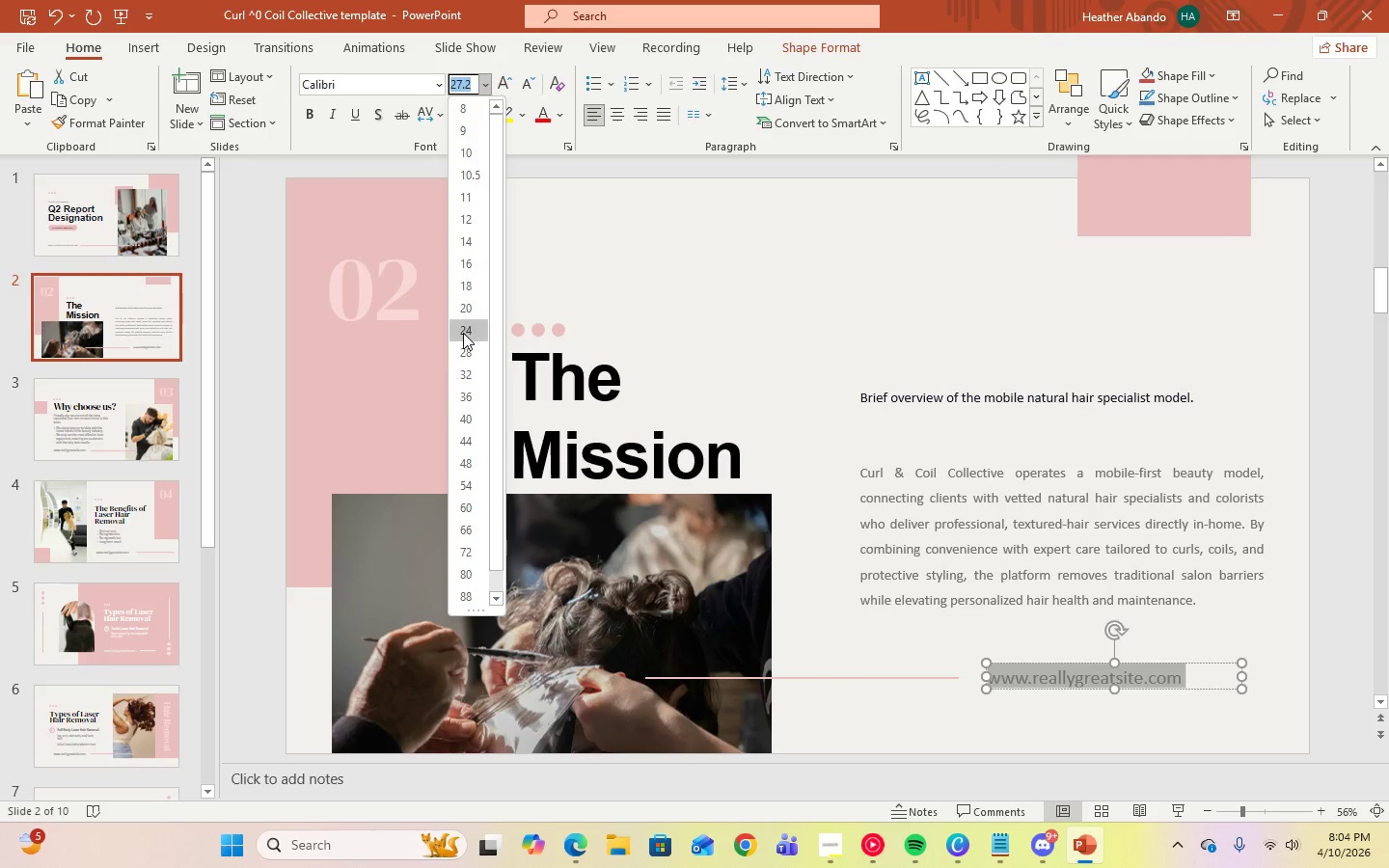 
left_click([463, 333])
 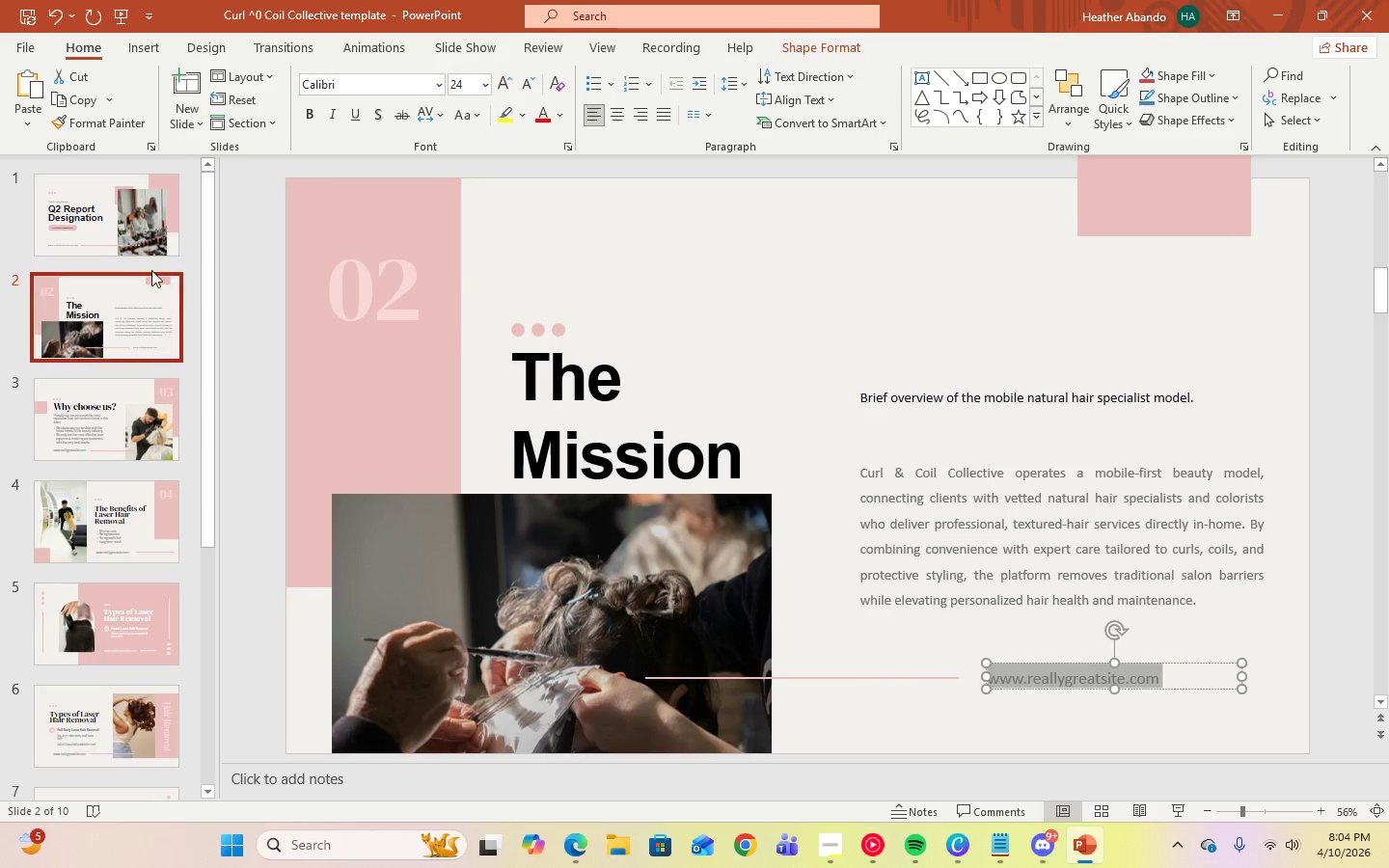 
left_click([115, 241])
 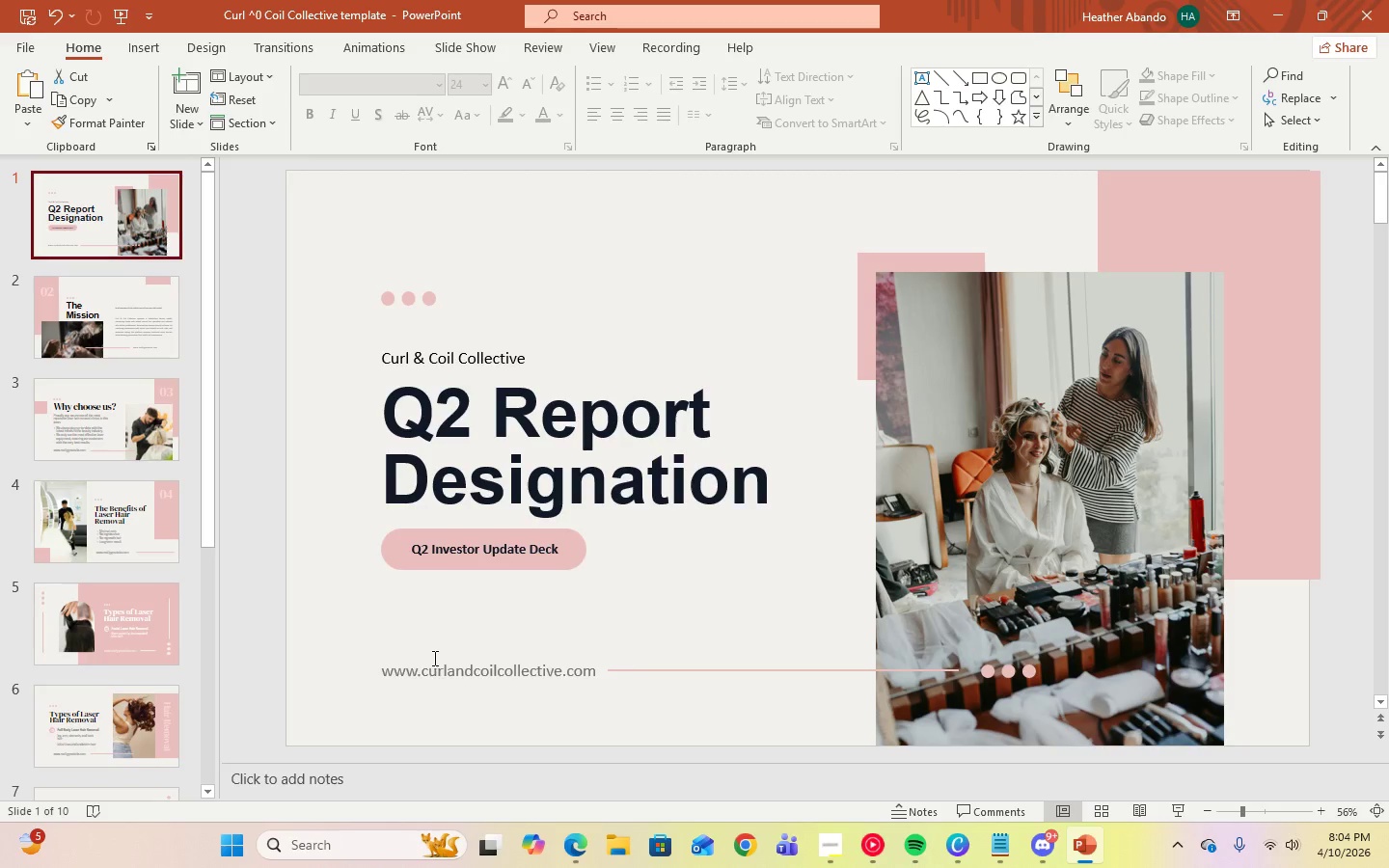 
left_click([436, 668])
 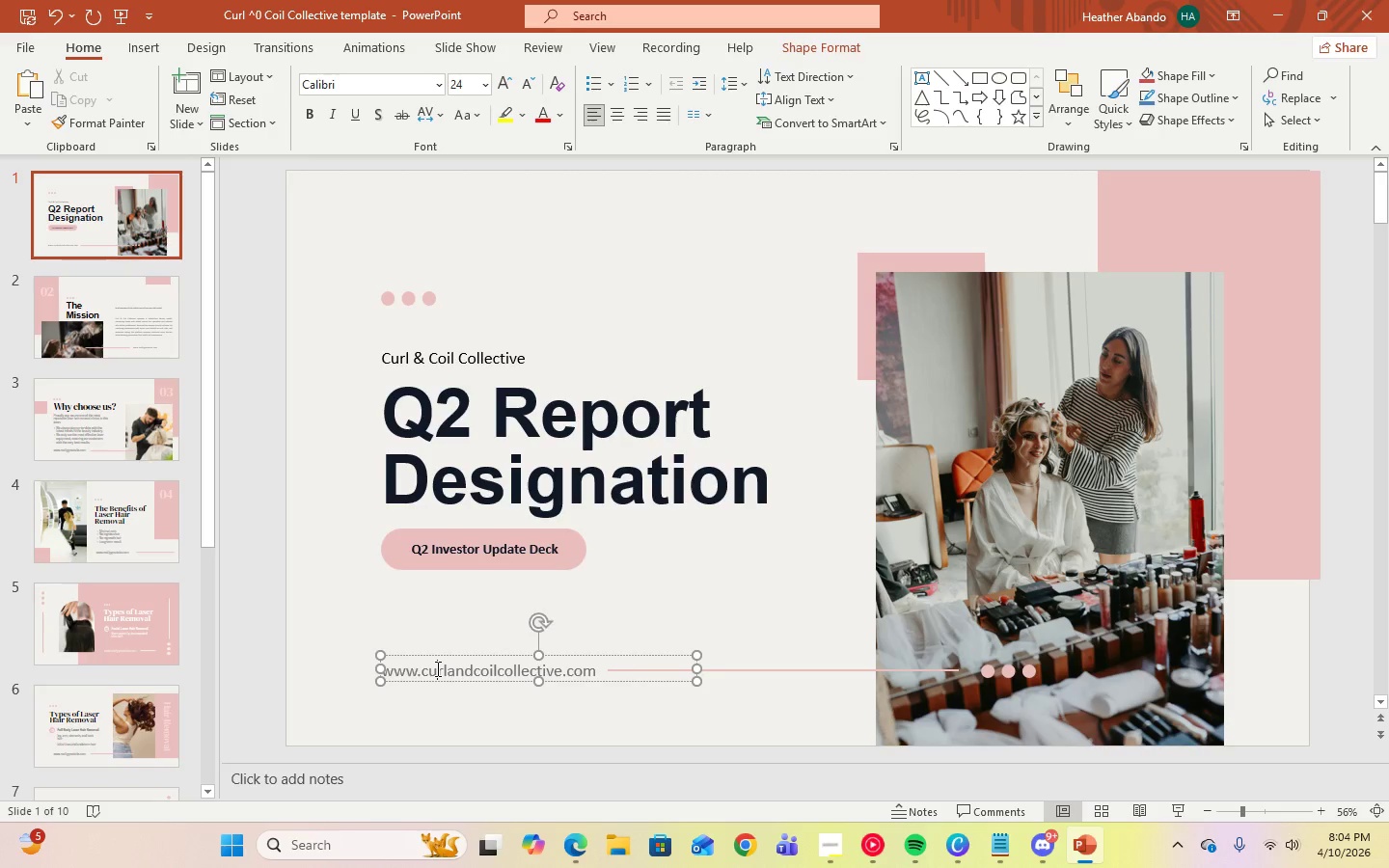 
key(Control+A)
 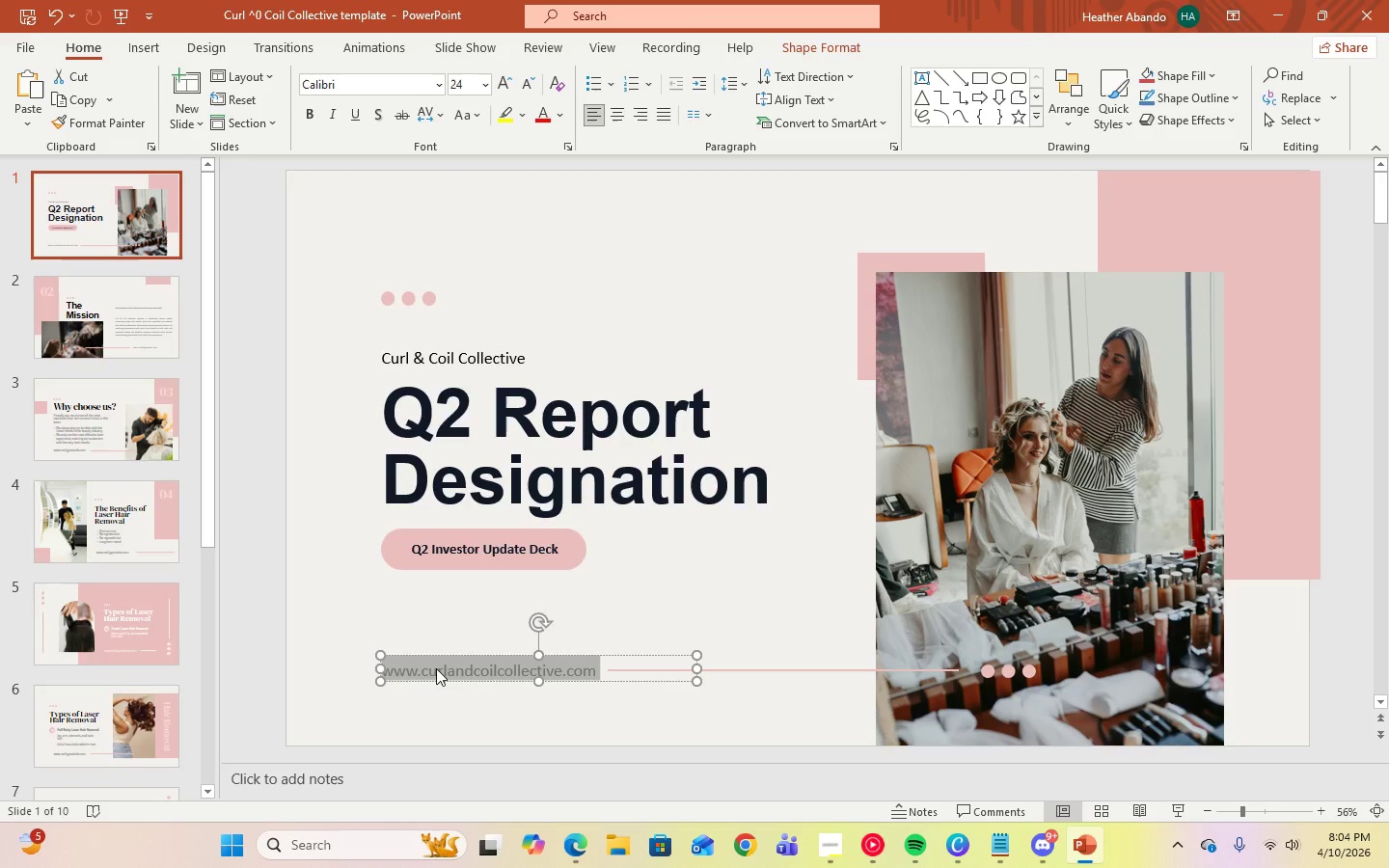 
key(Control+C)
 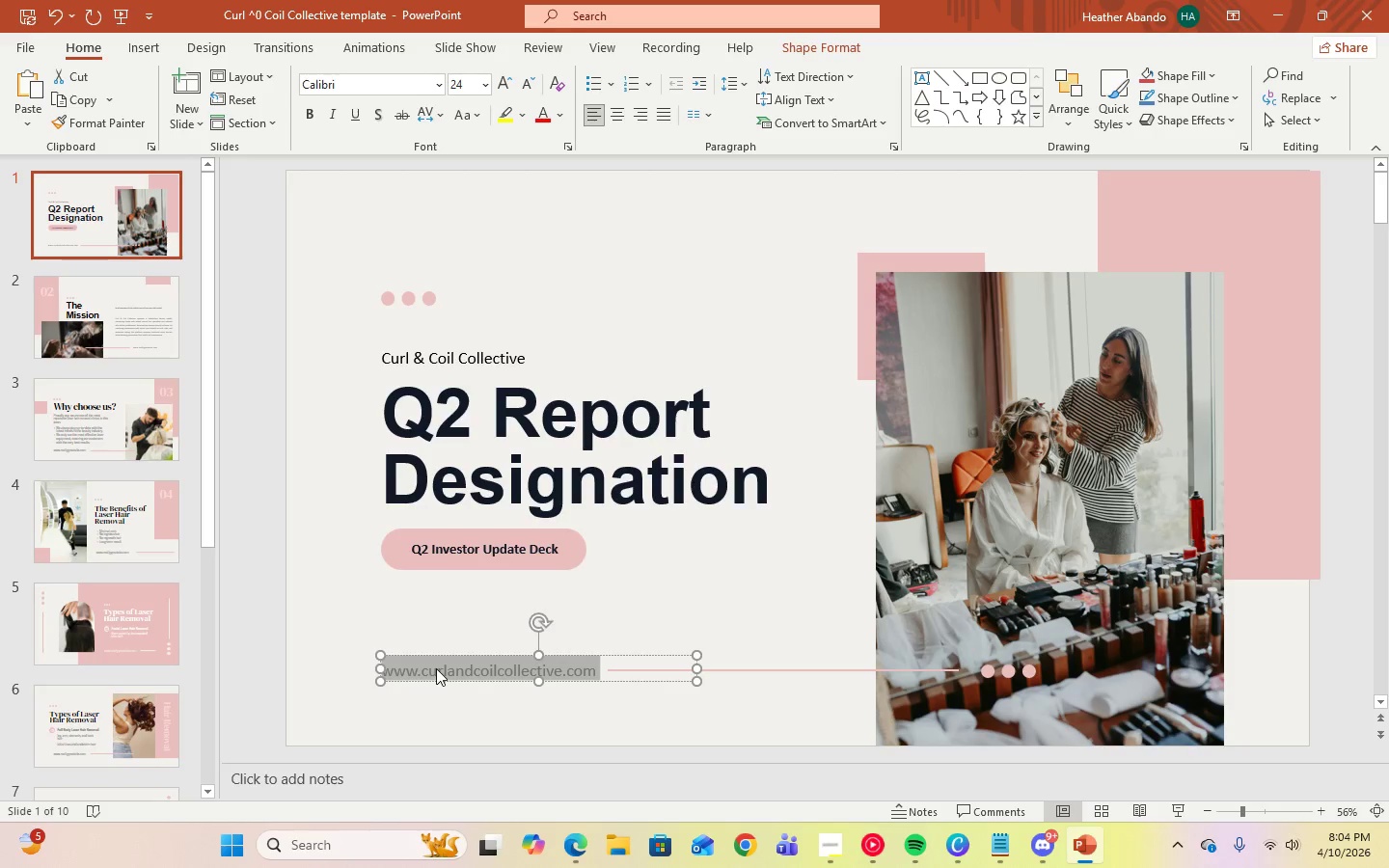 
key(Control+C)
 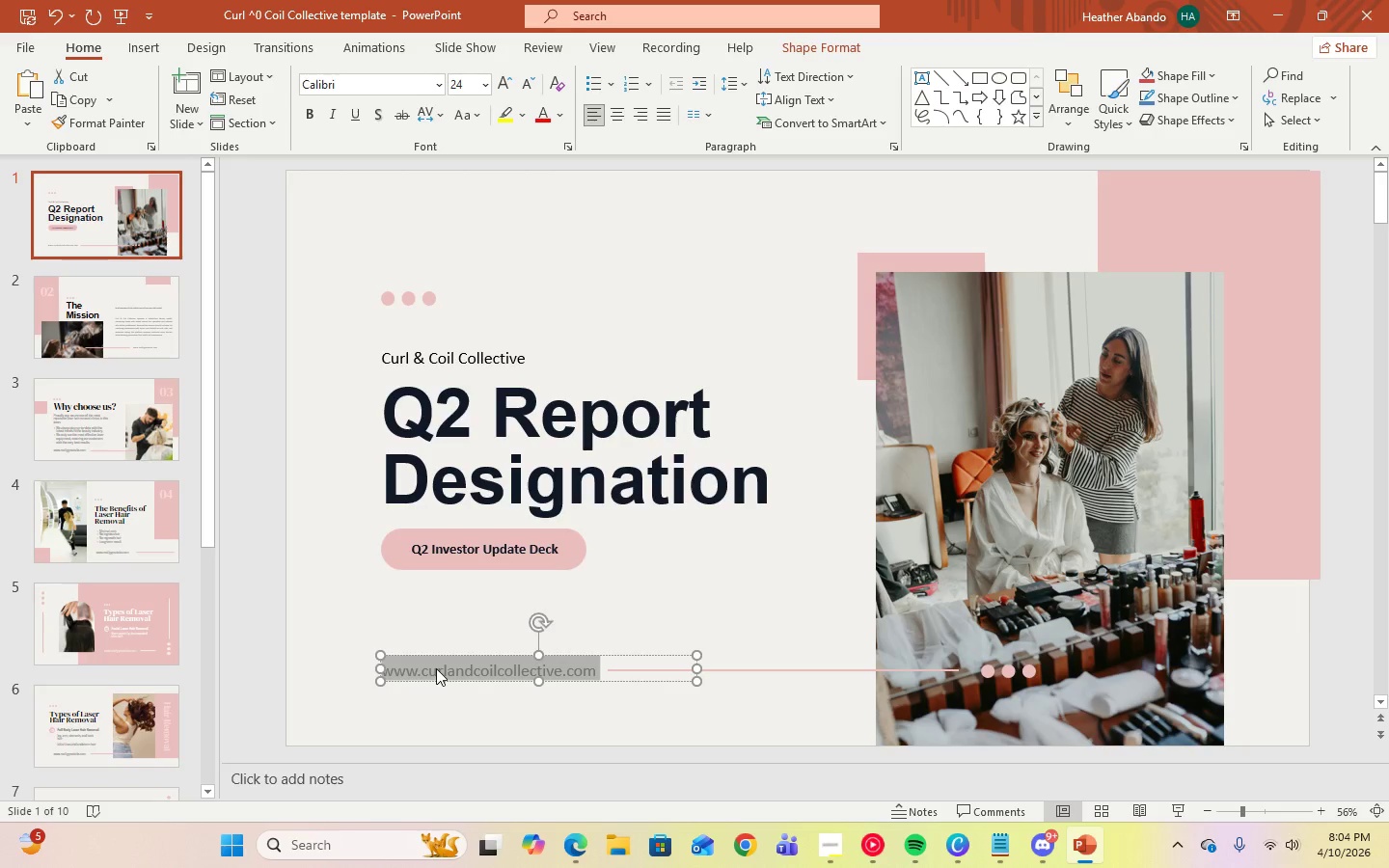 
key(Control+C)
 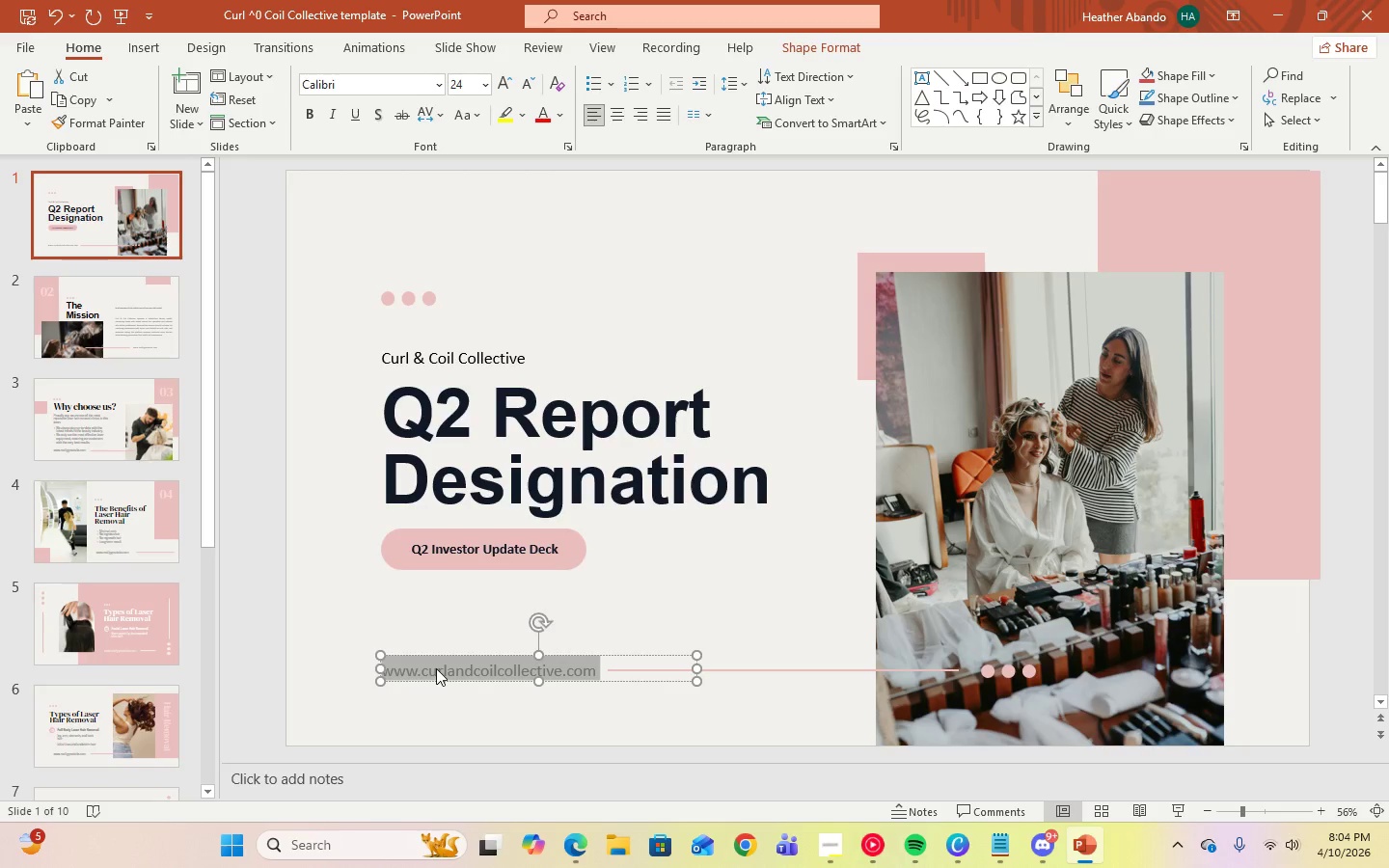 
key(Control+C)
 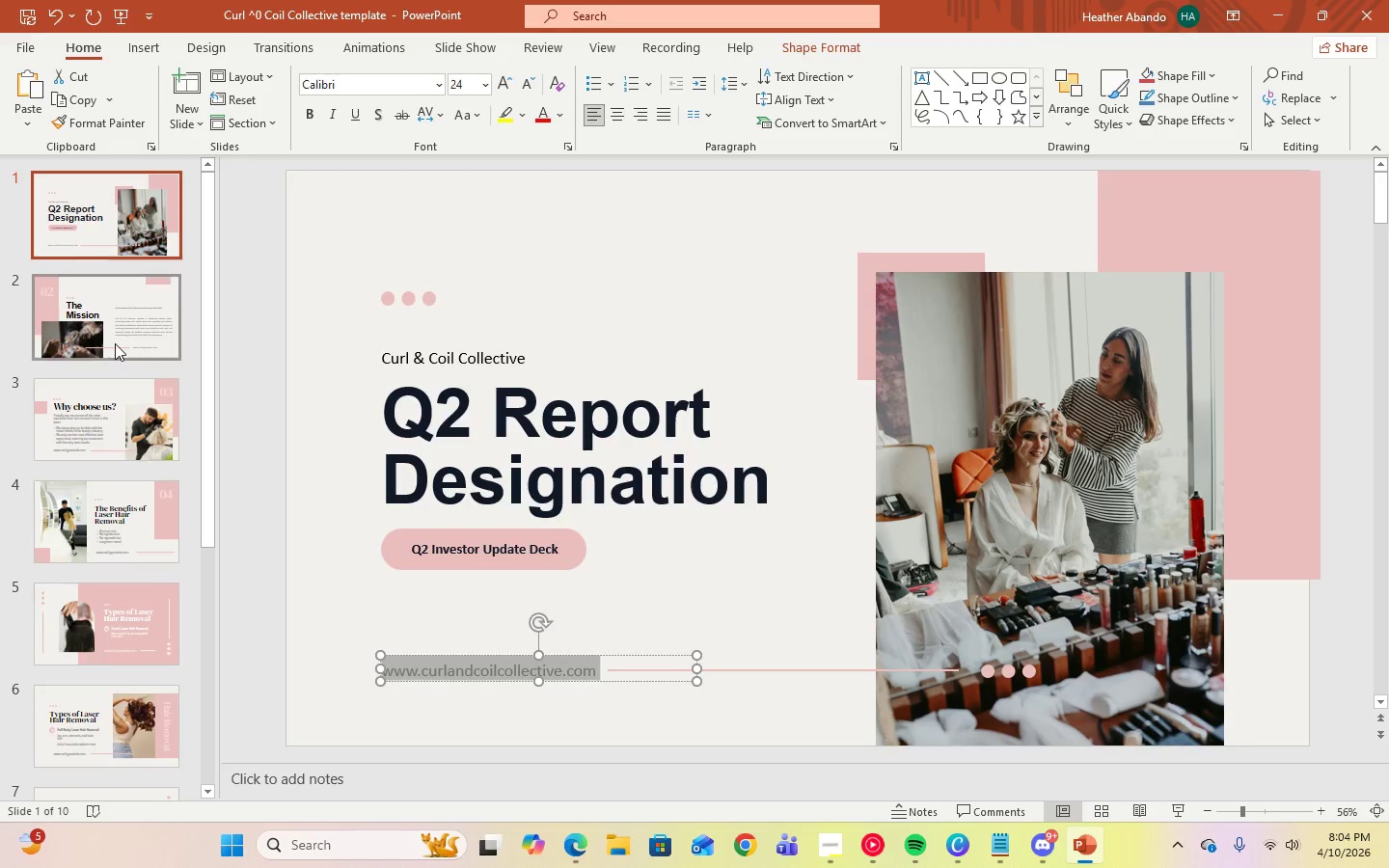 
left_click([115, 343])
 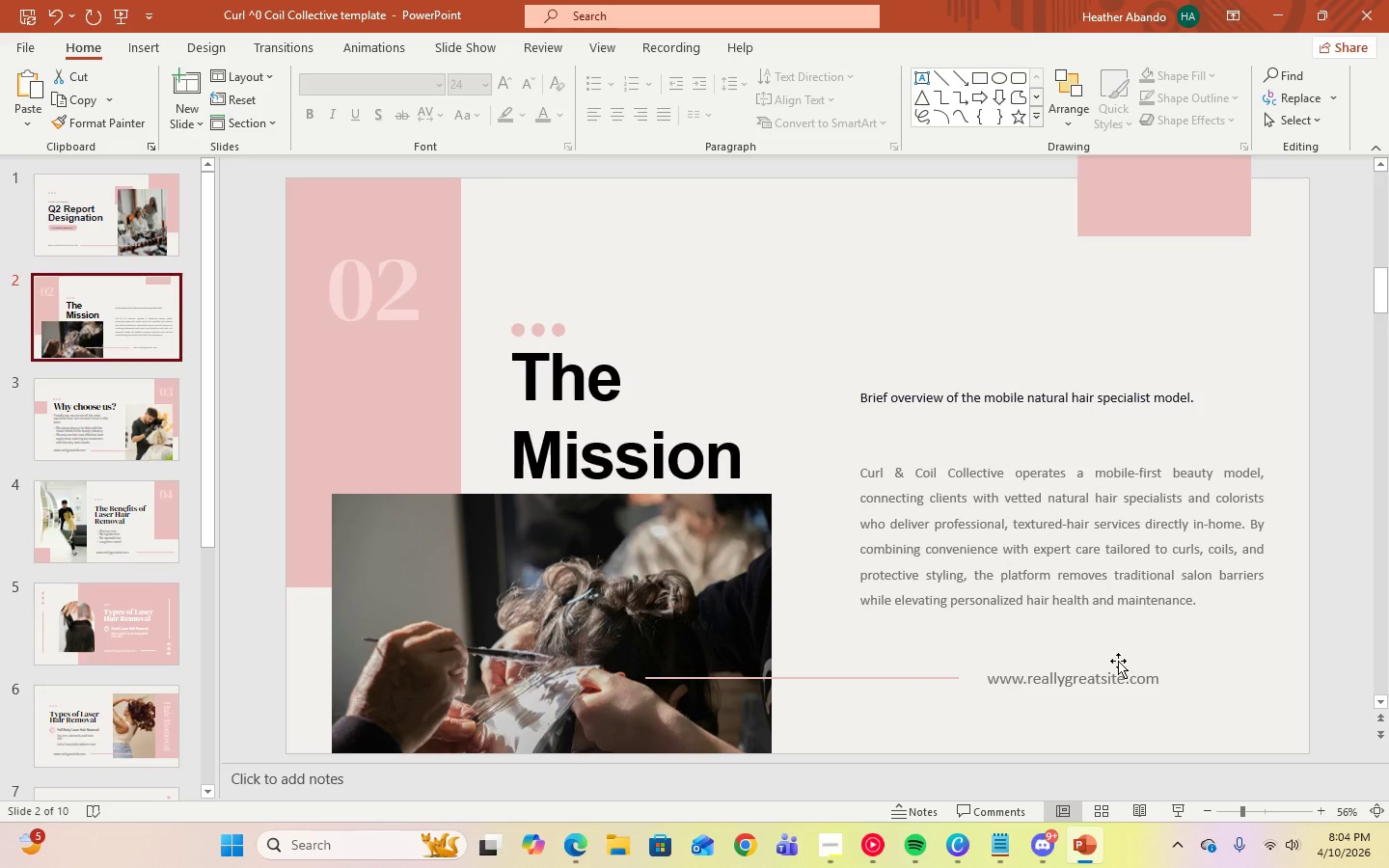 
left_click([1118, 675])
 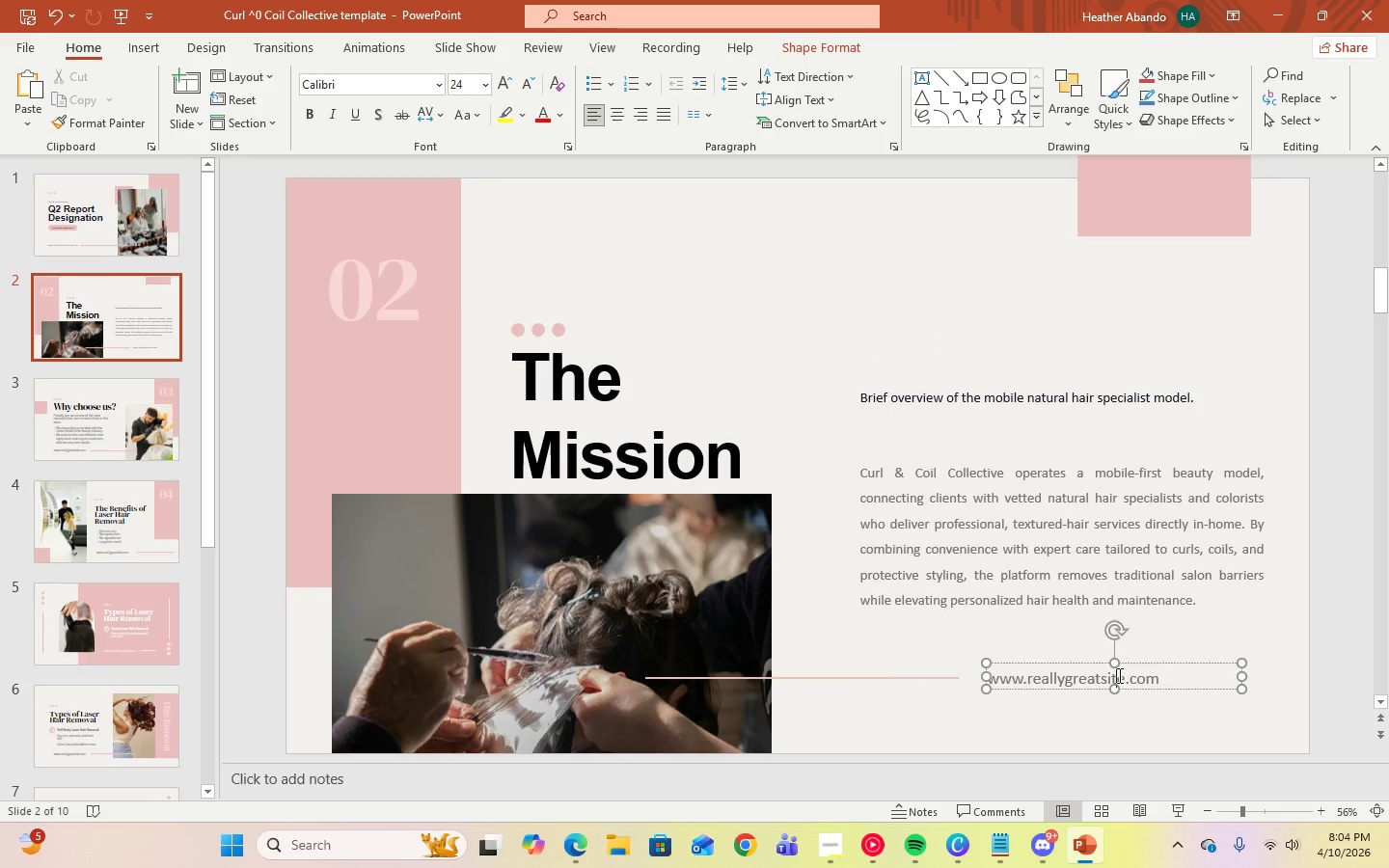 
key(Control+V)
 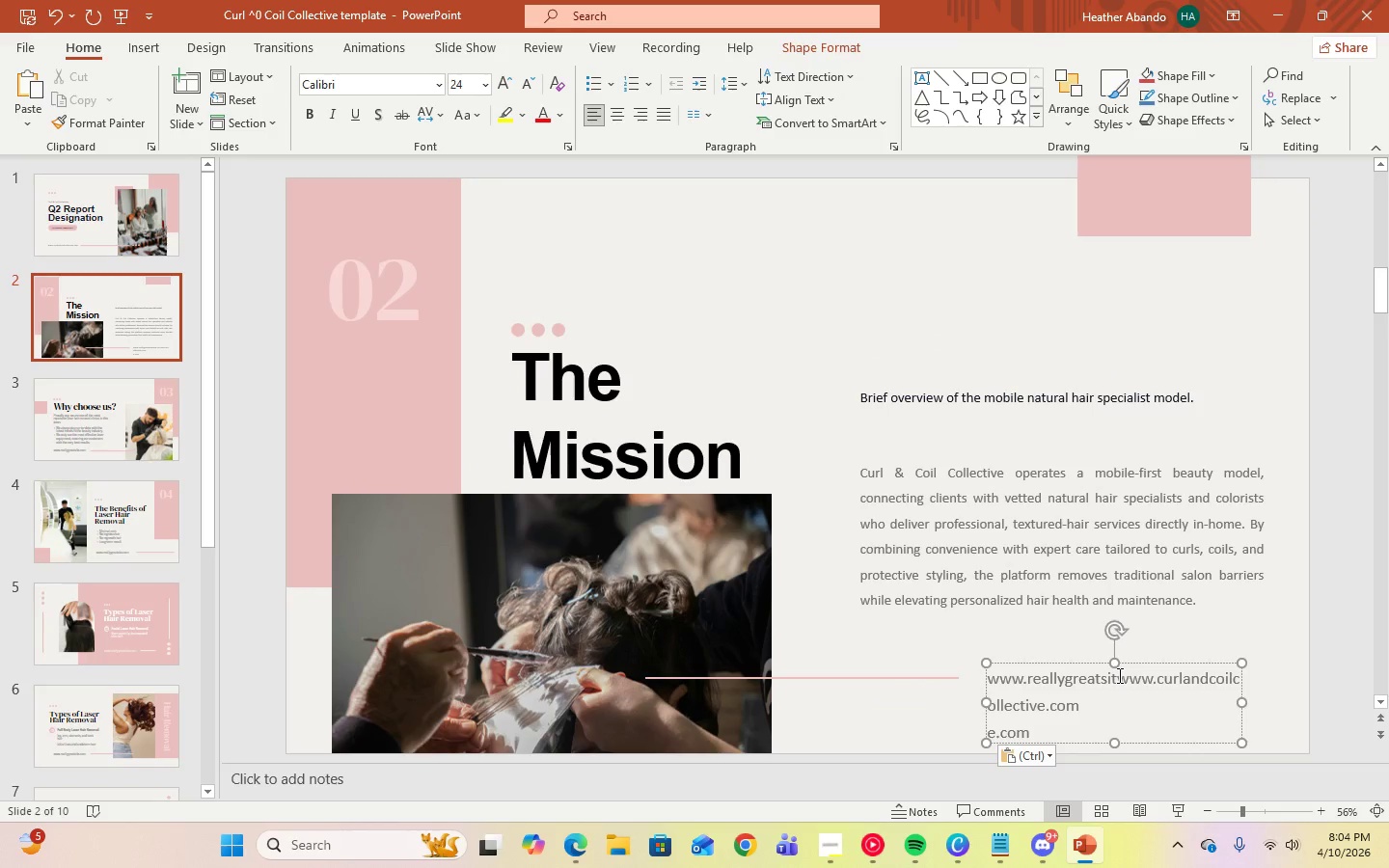 
key(Control+A)
 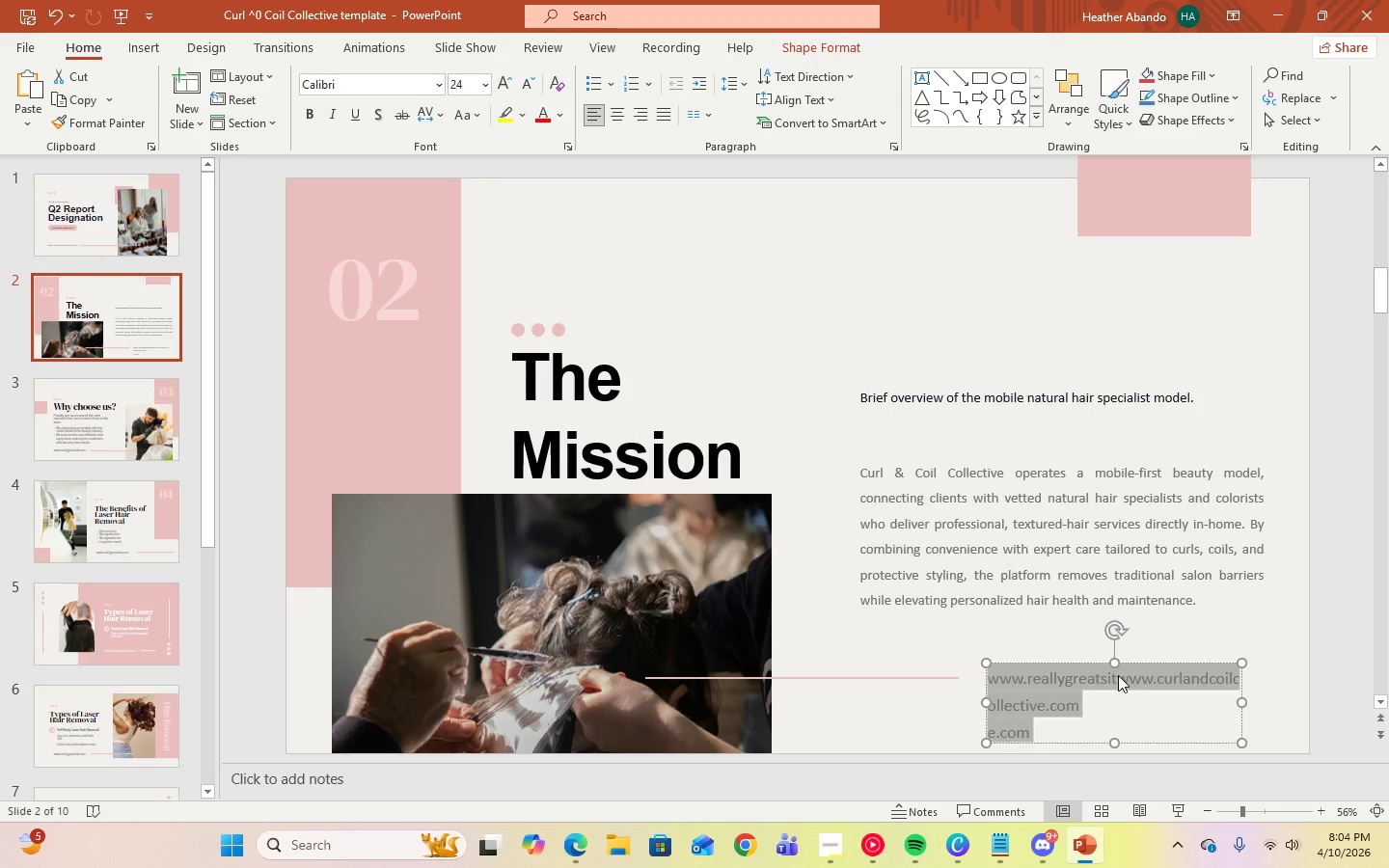 
key(Control+V)
 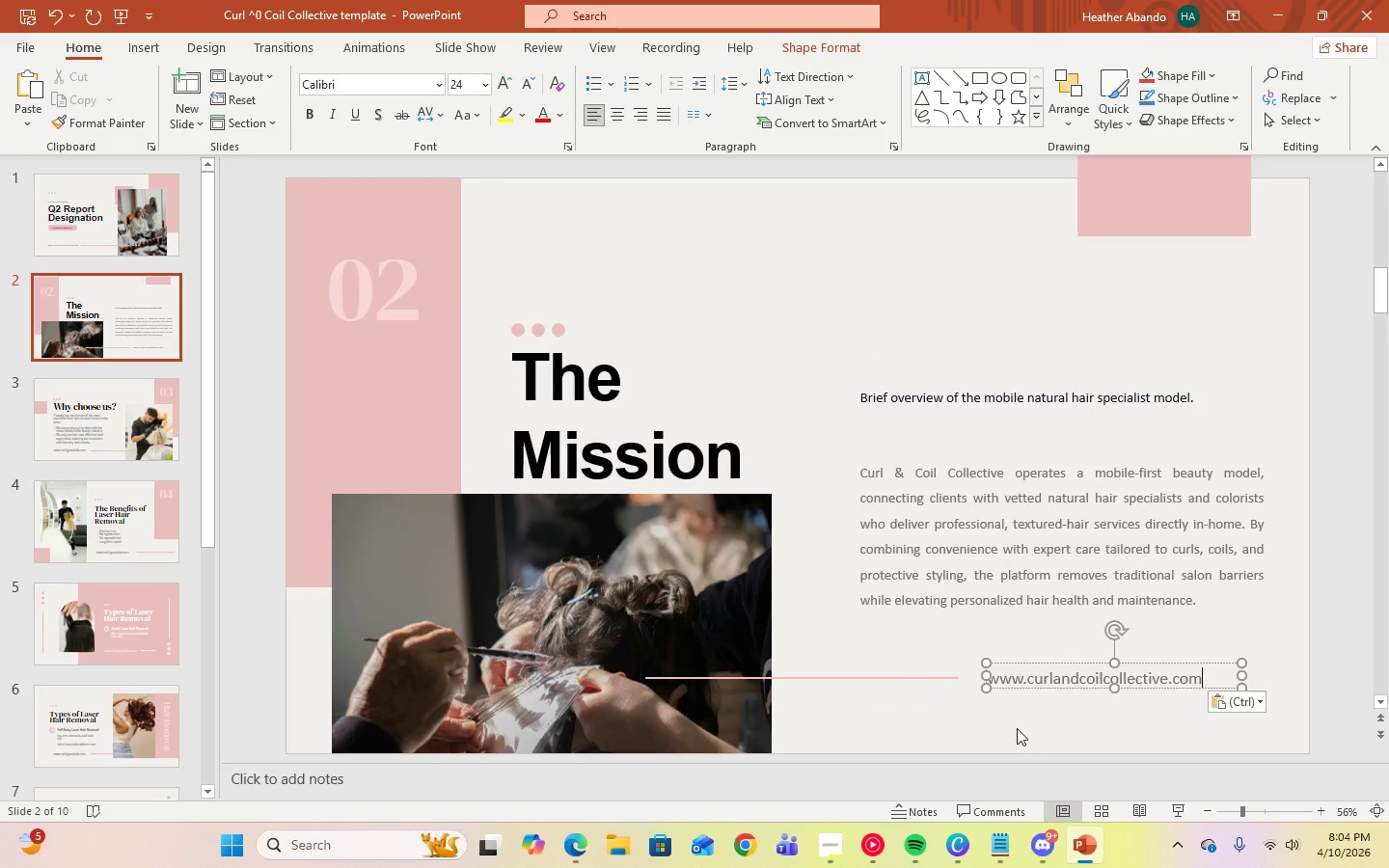 
left_click([1013, 722])
 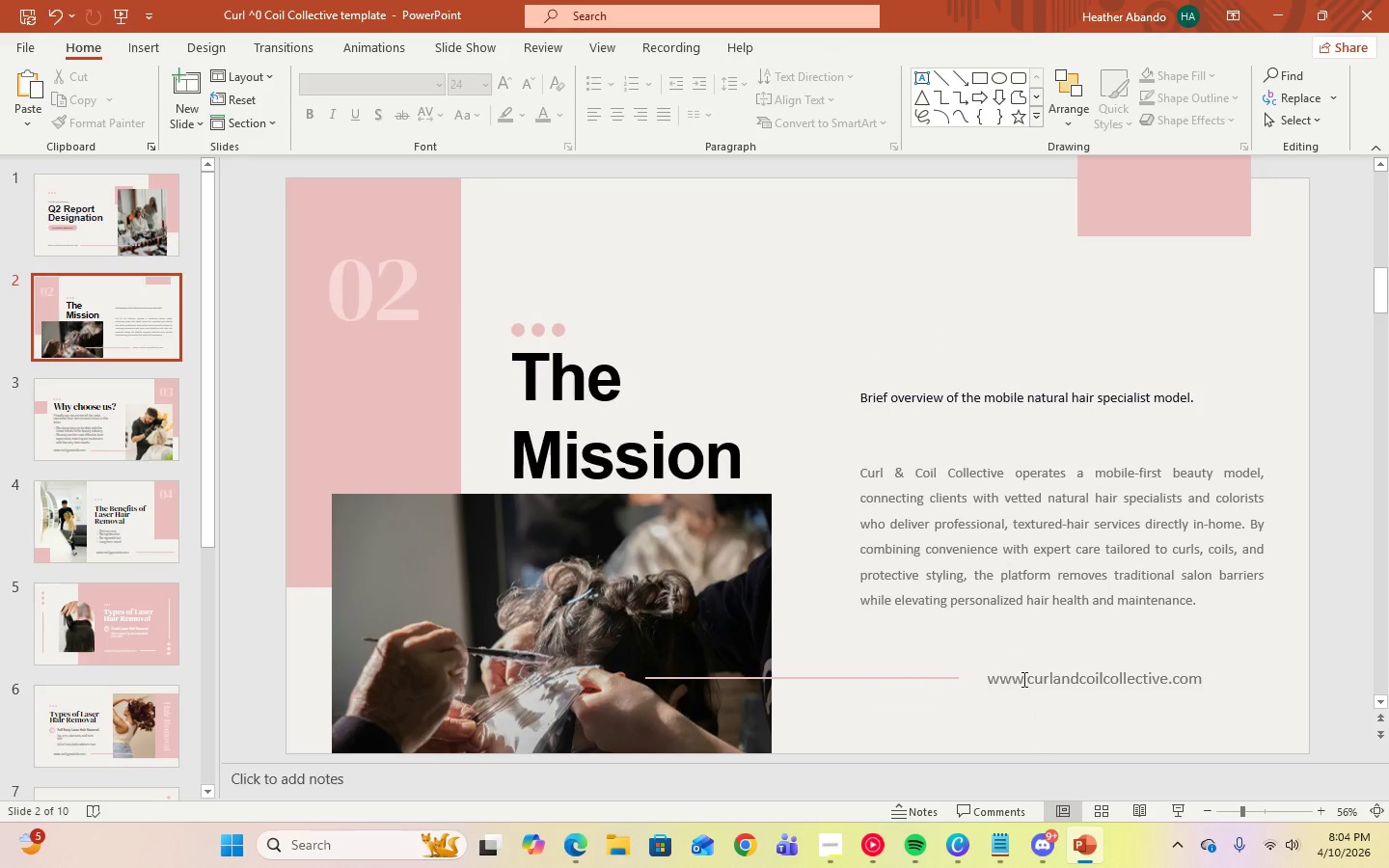 
left_click([1022, 679])
 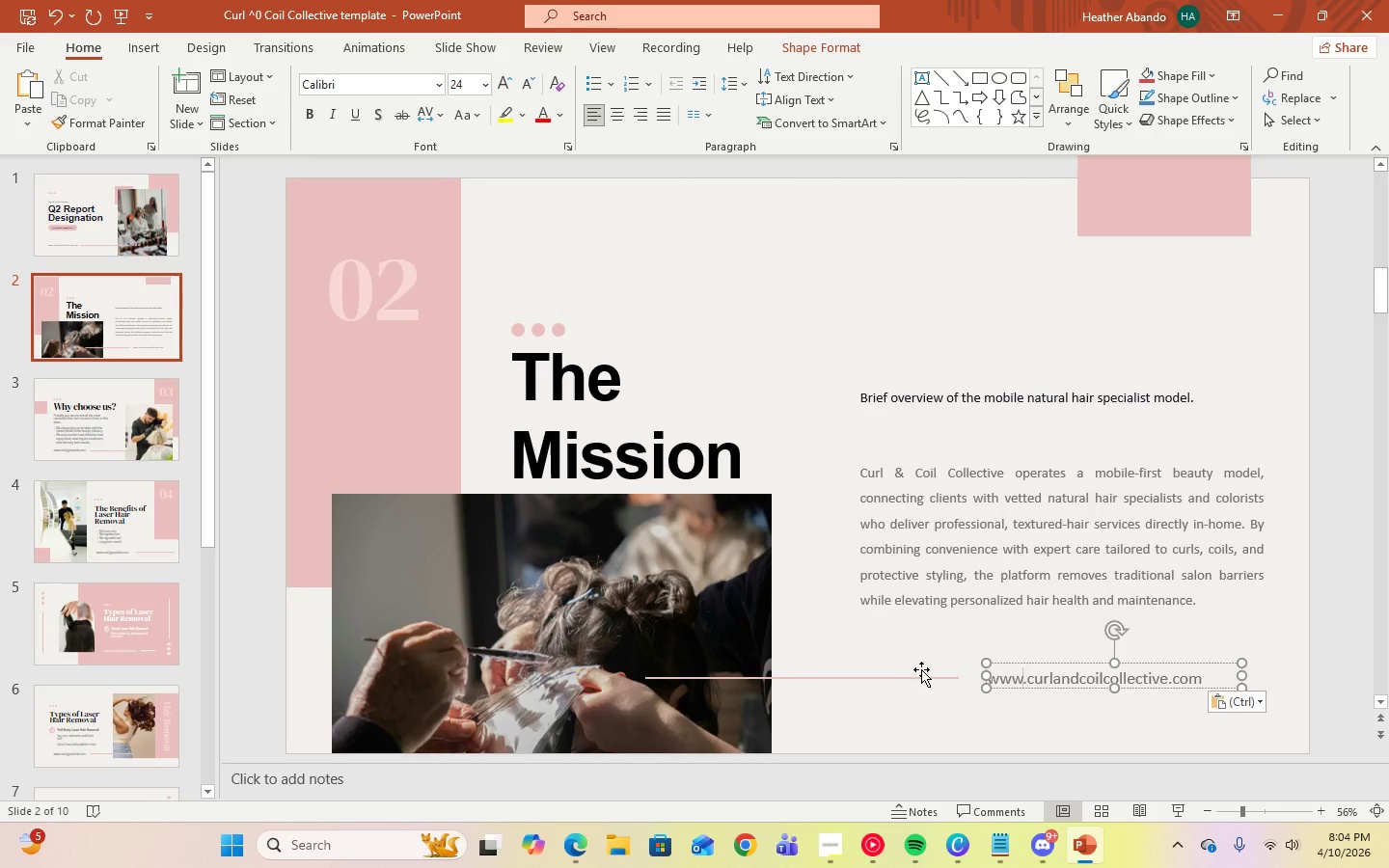 
left_click([905, 673])
 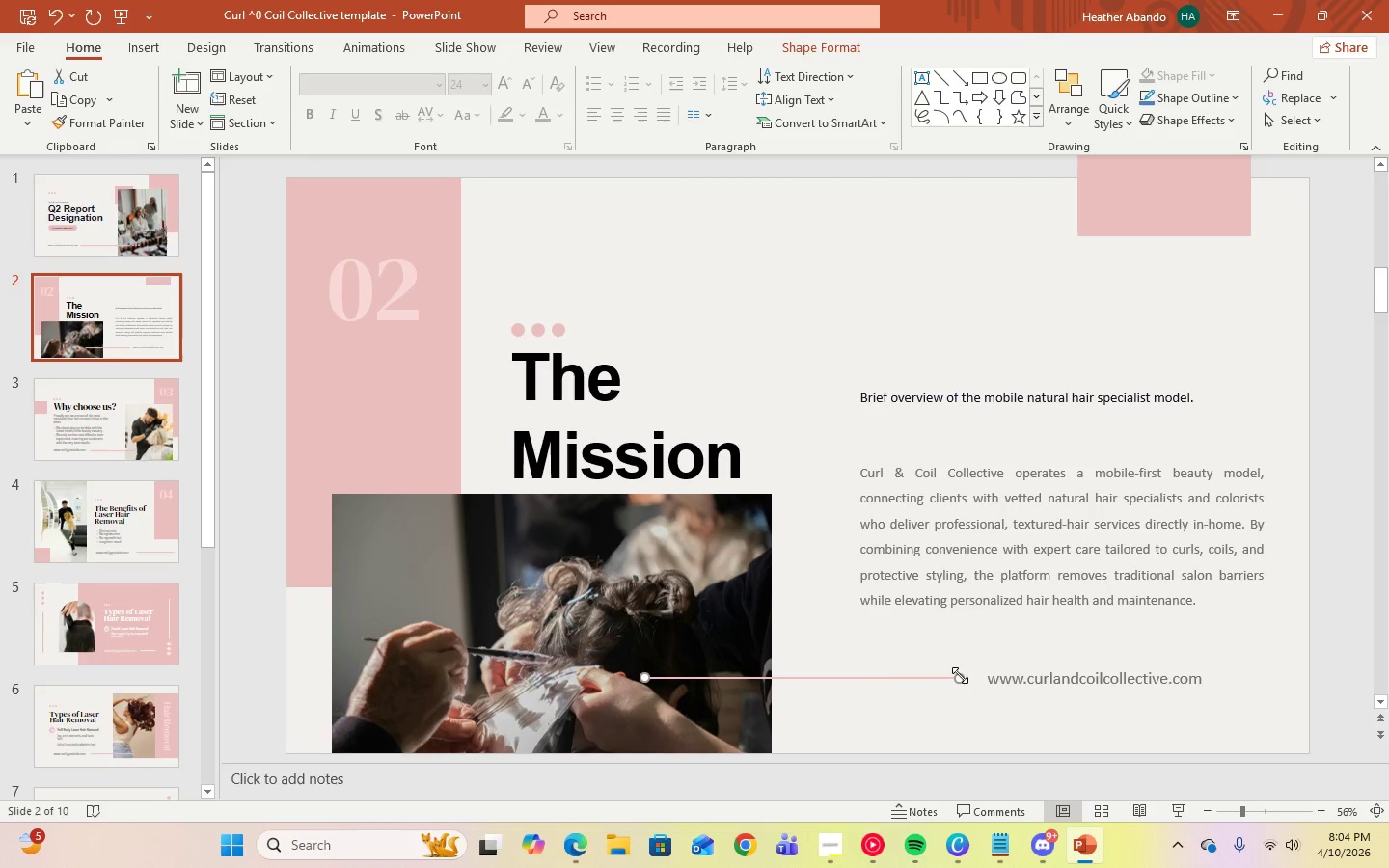 
left_click_drag(start_coordinate=[960, 675], to_coordinate=[977, 675])
 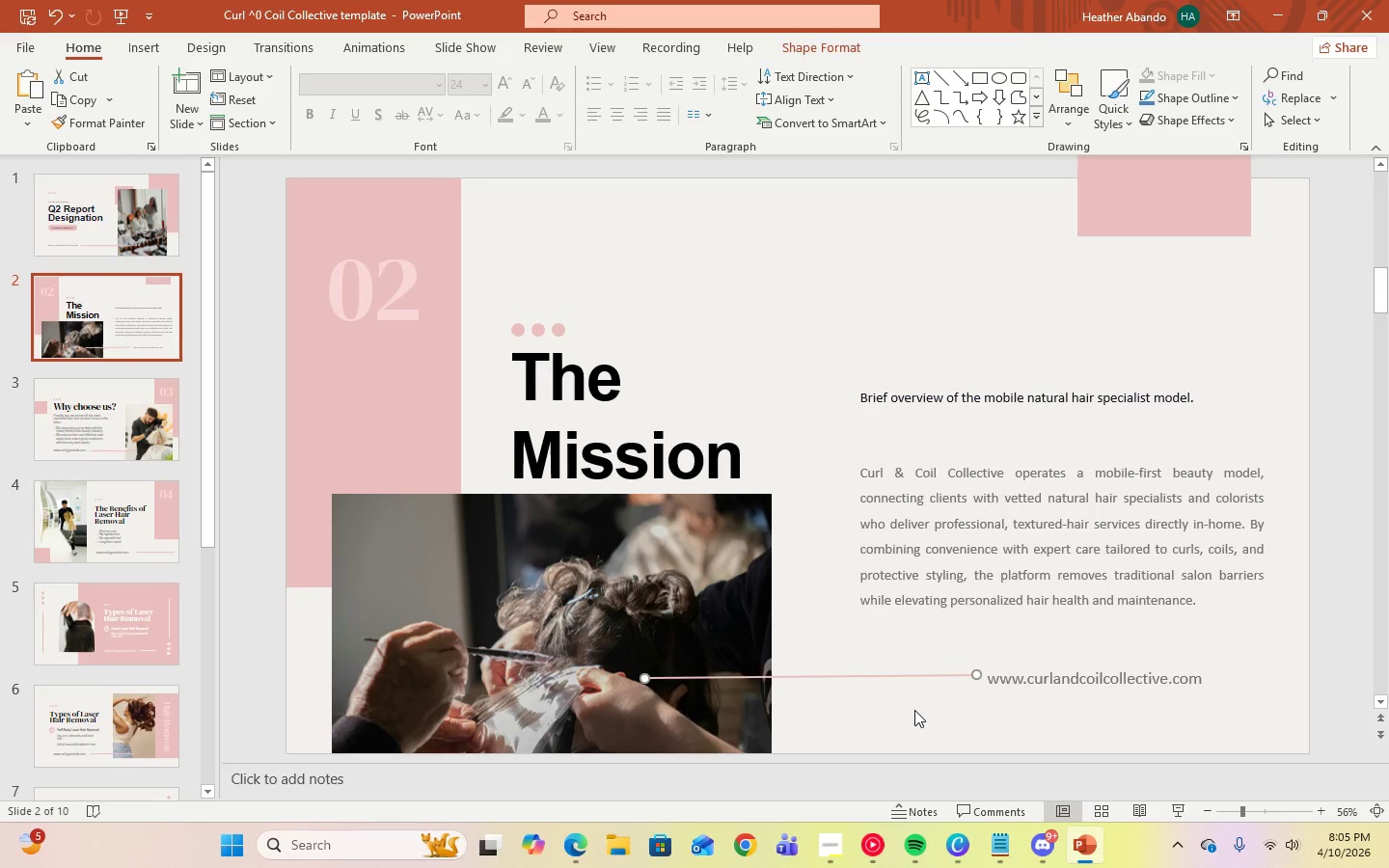 
left_click([914, 710])
 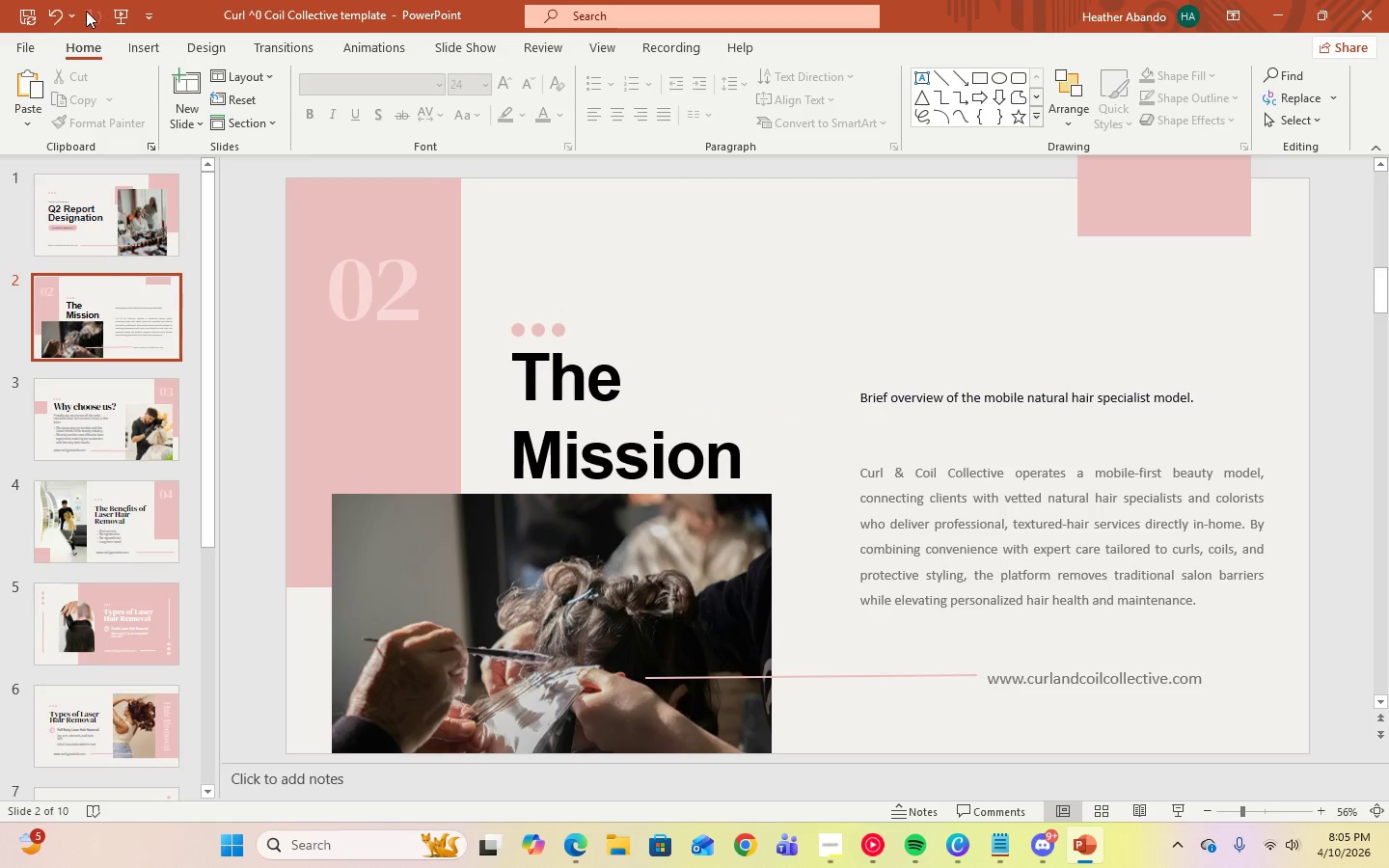 
left_click([62, 11])
 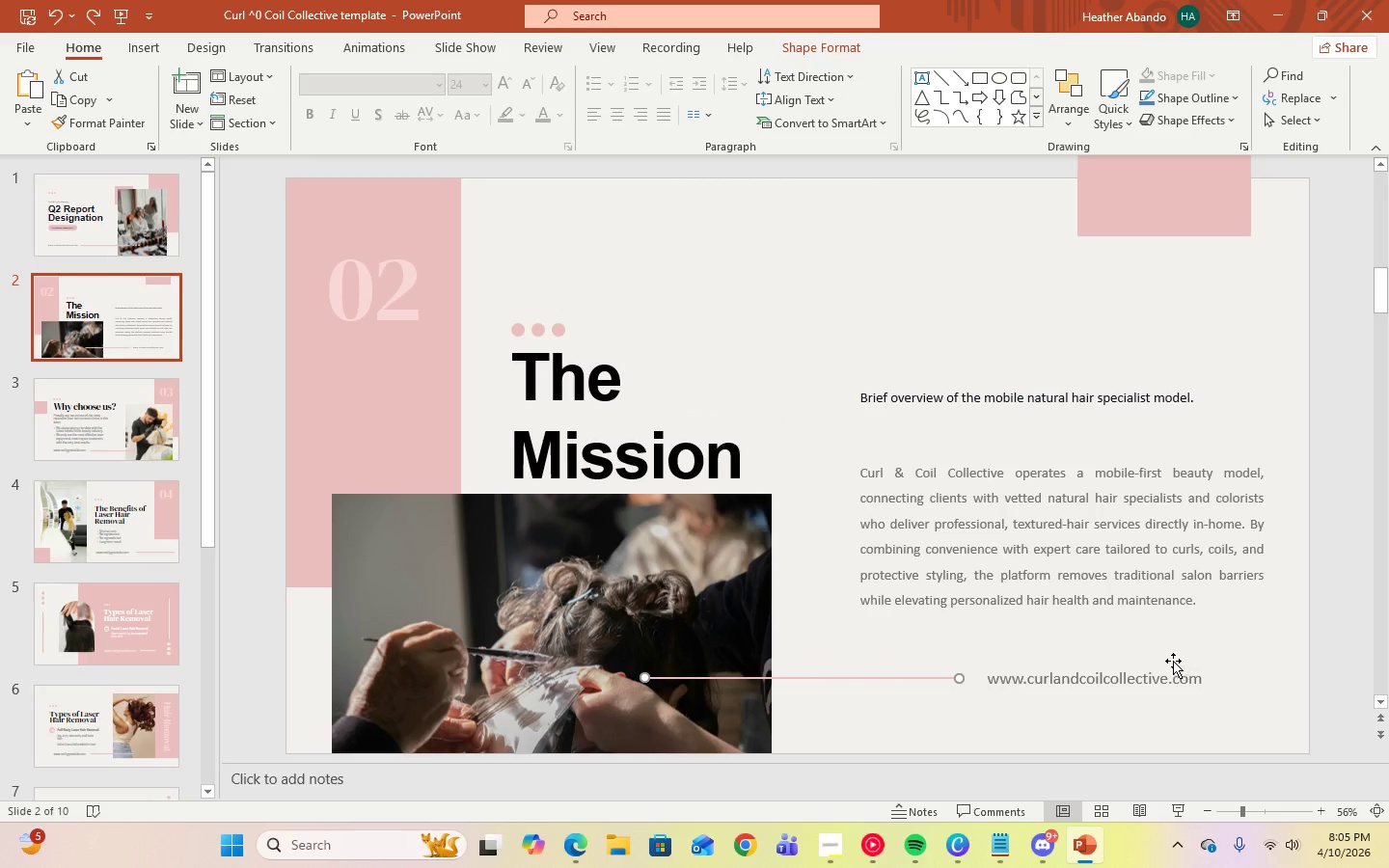 
left_click([1097, 732])
 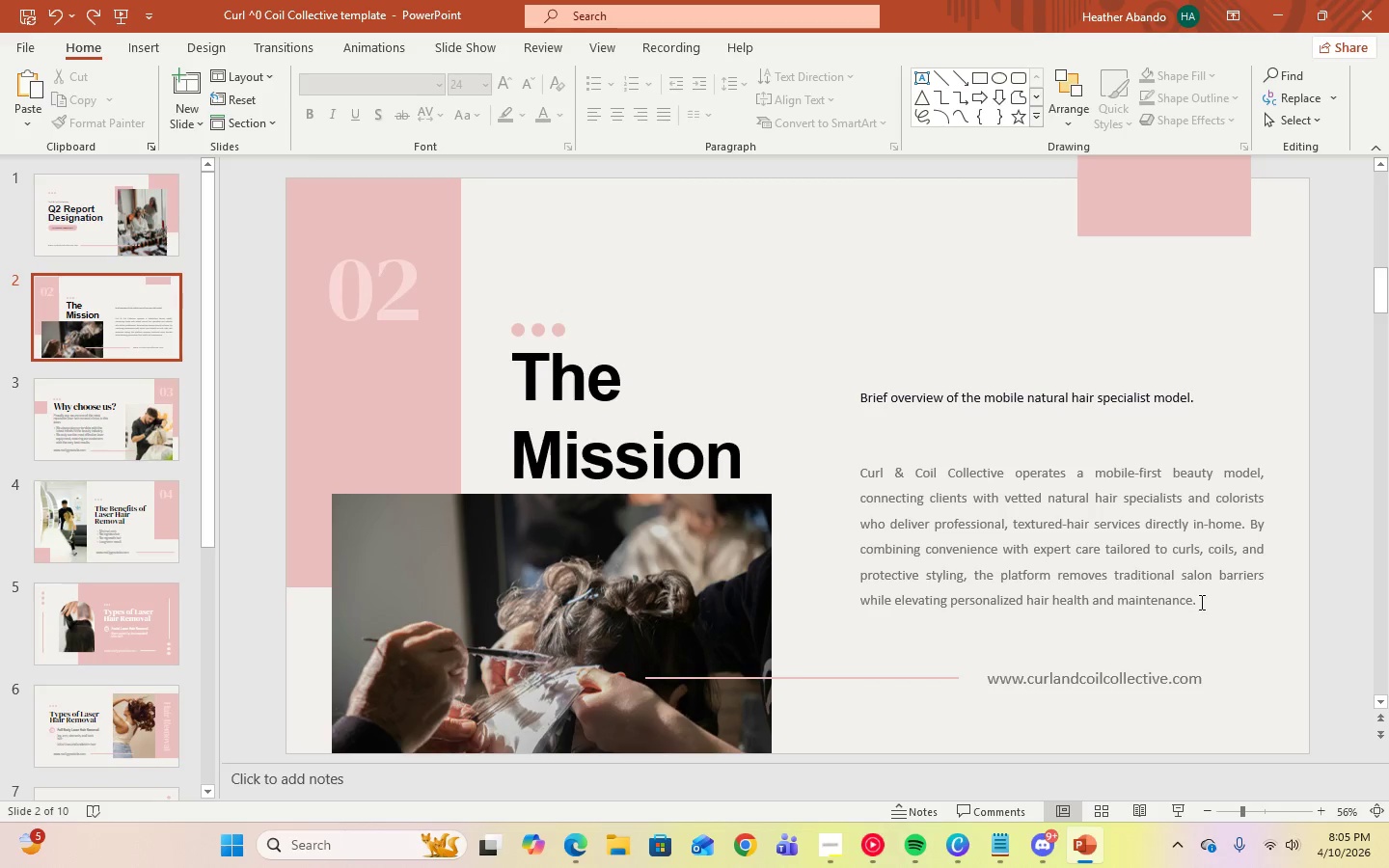 
wait(5.47)
 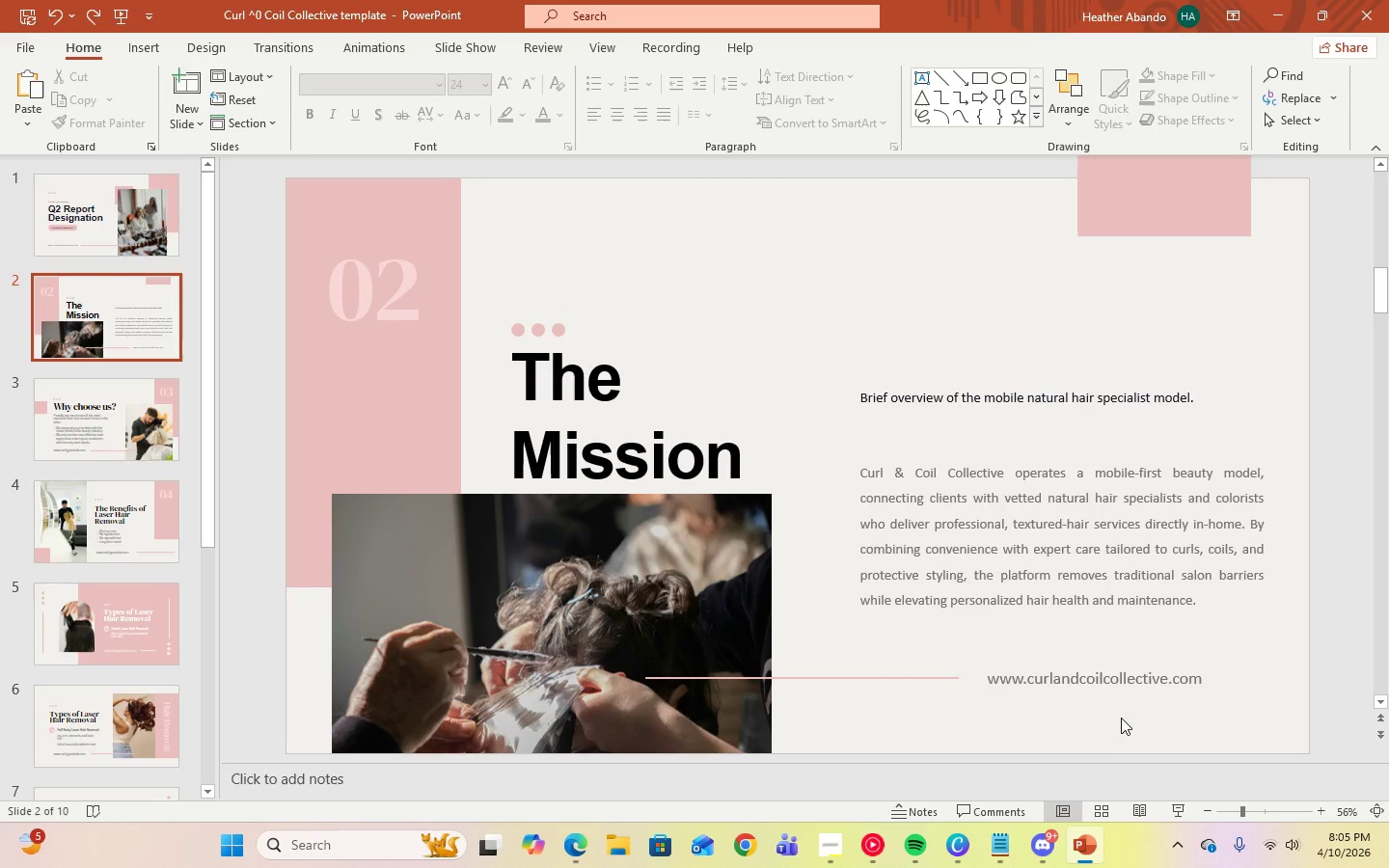 
key(Control+A)
 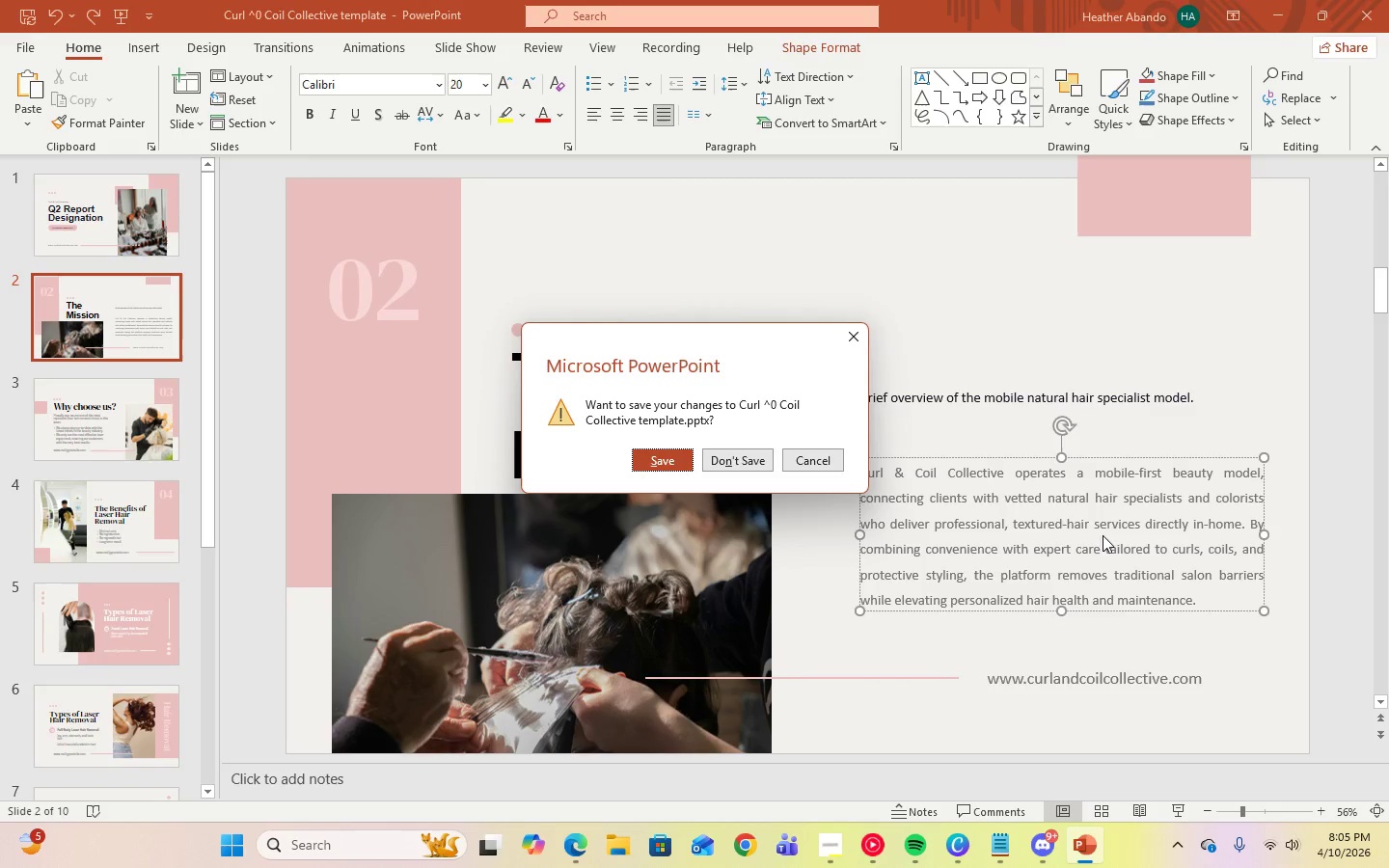 
key(Control+Q)
 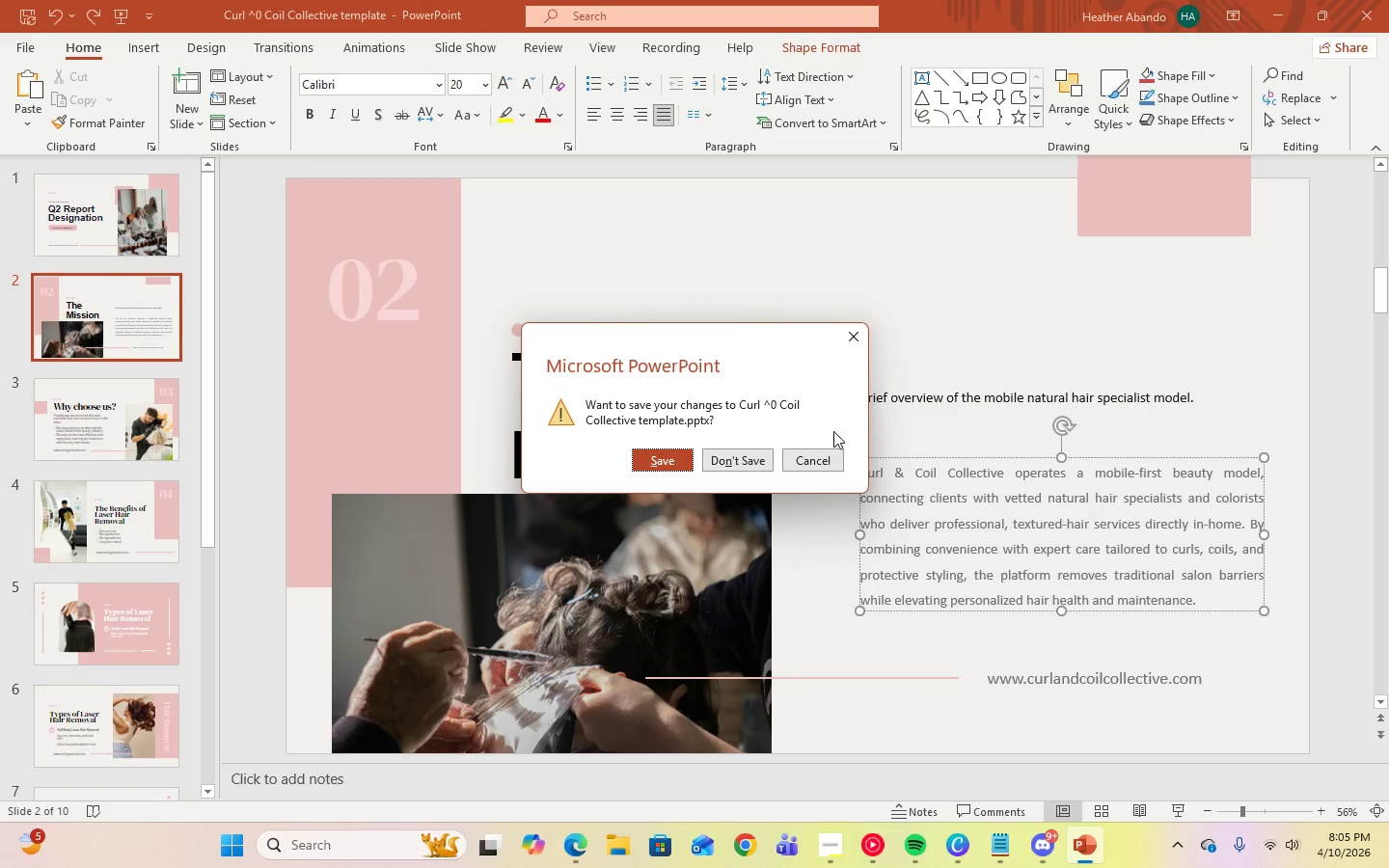 
left_click([850, 336])
 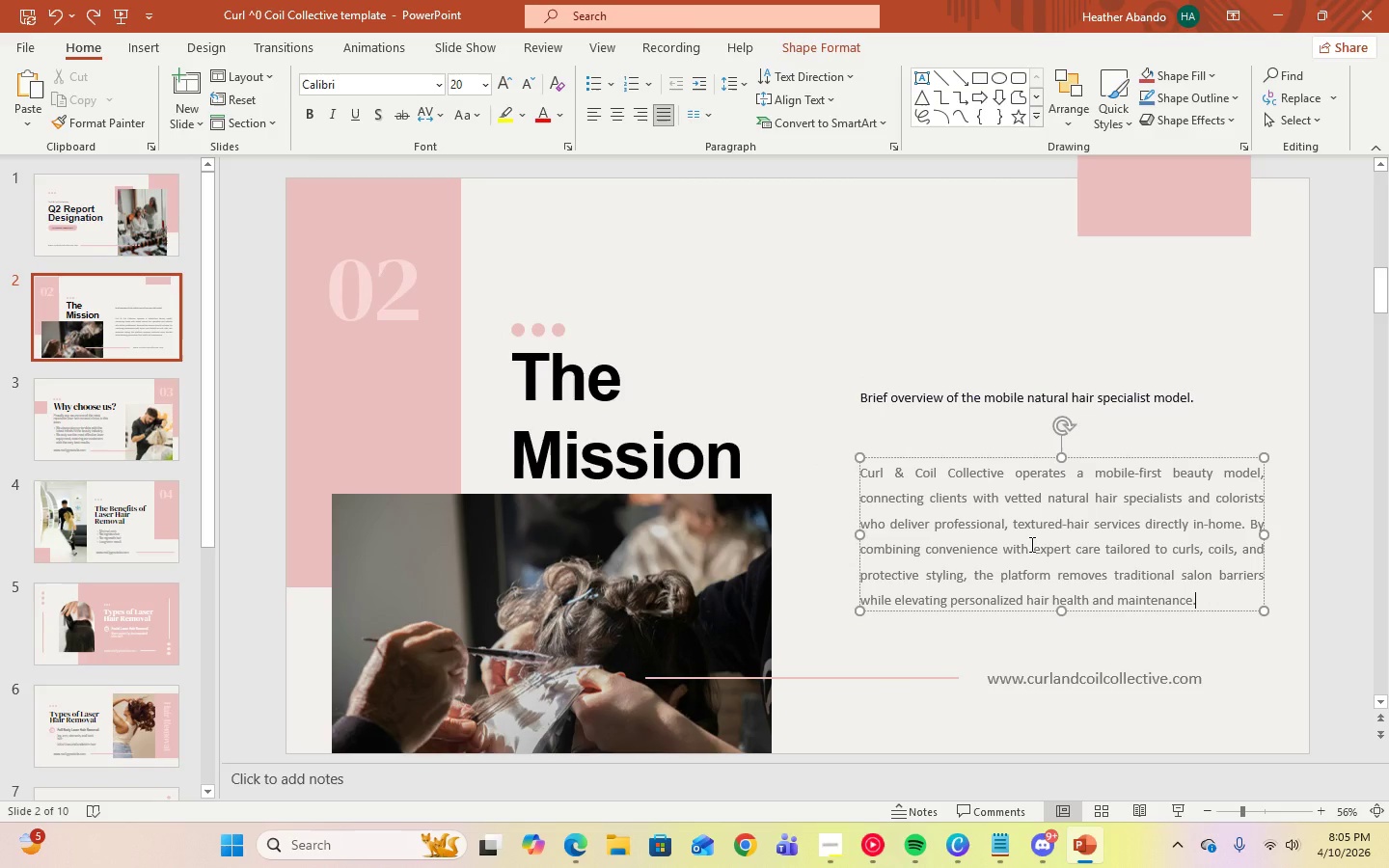 
key(Control+A)
 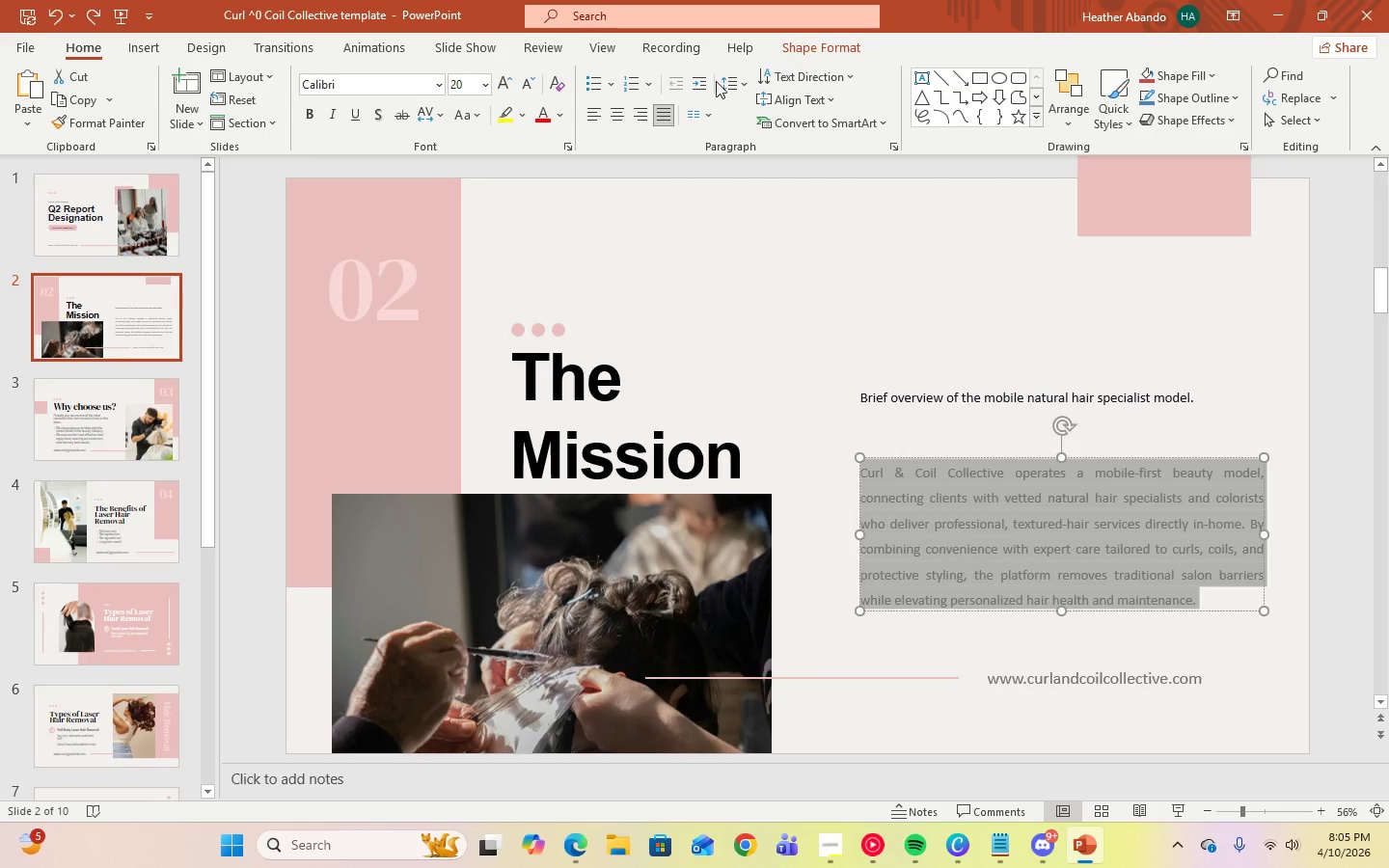 
left_click([724, 91])
 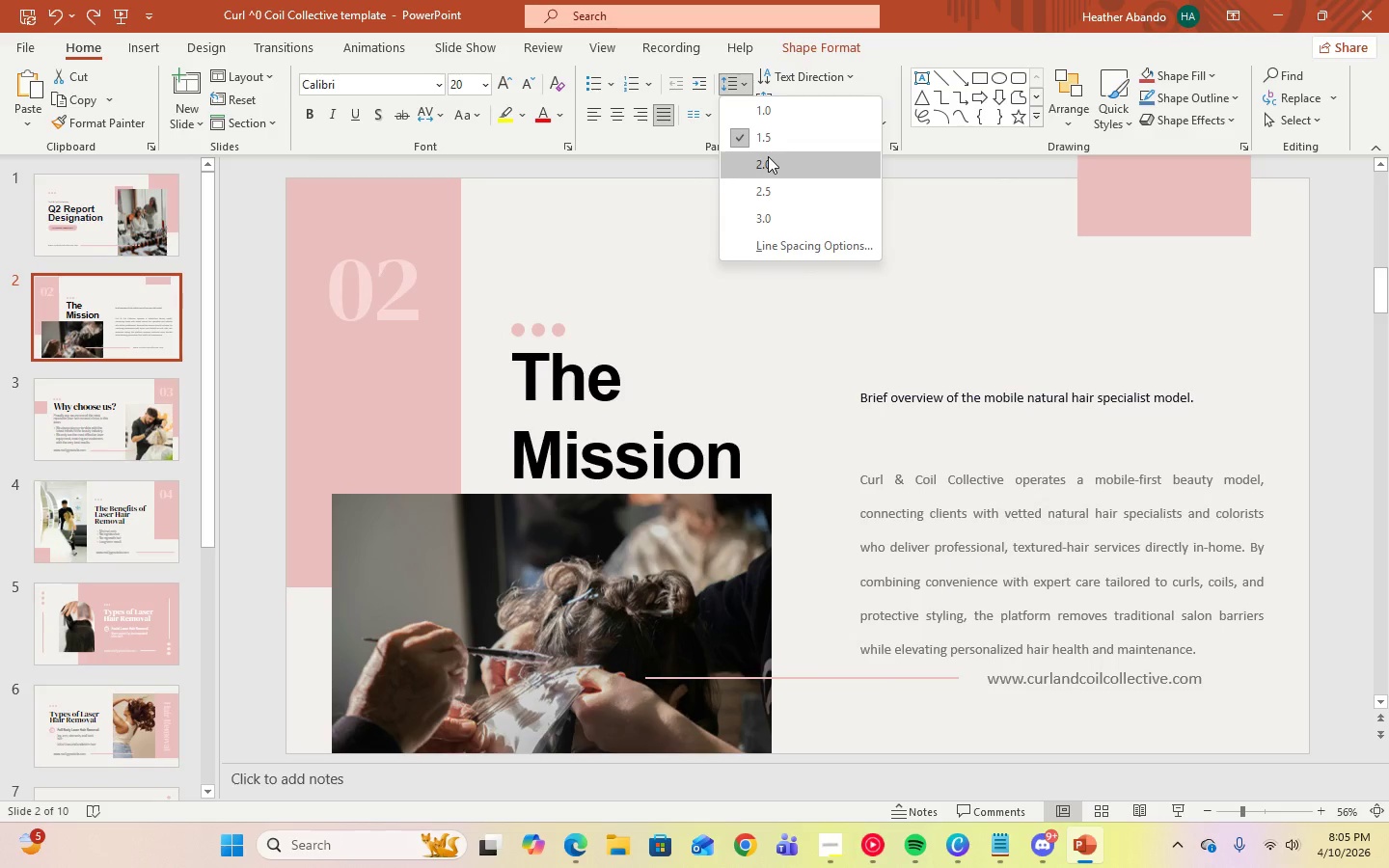 
left_click([768, 156])
 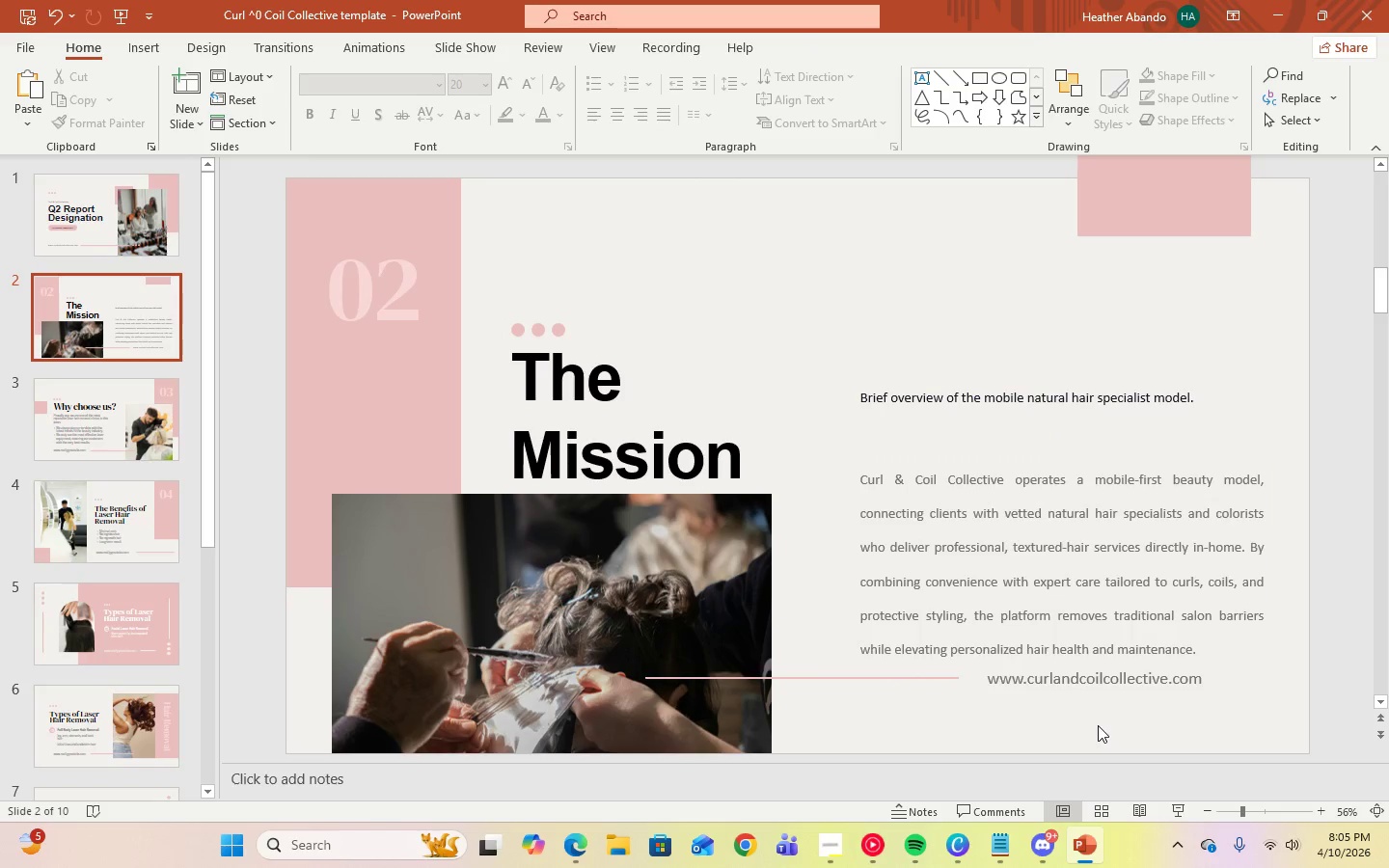 
double_click([1114, 615])
 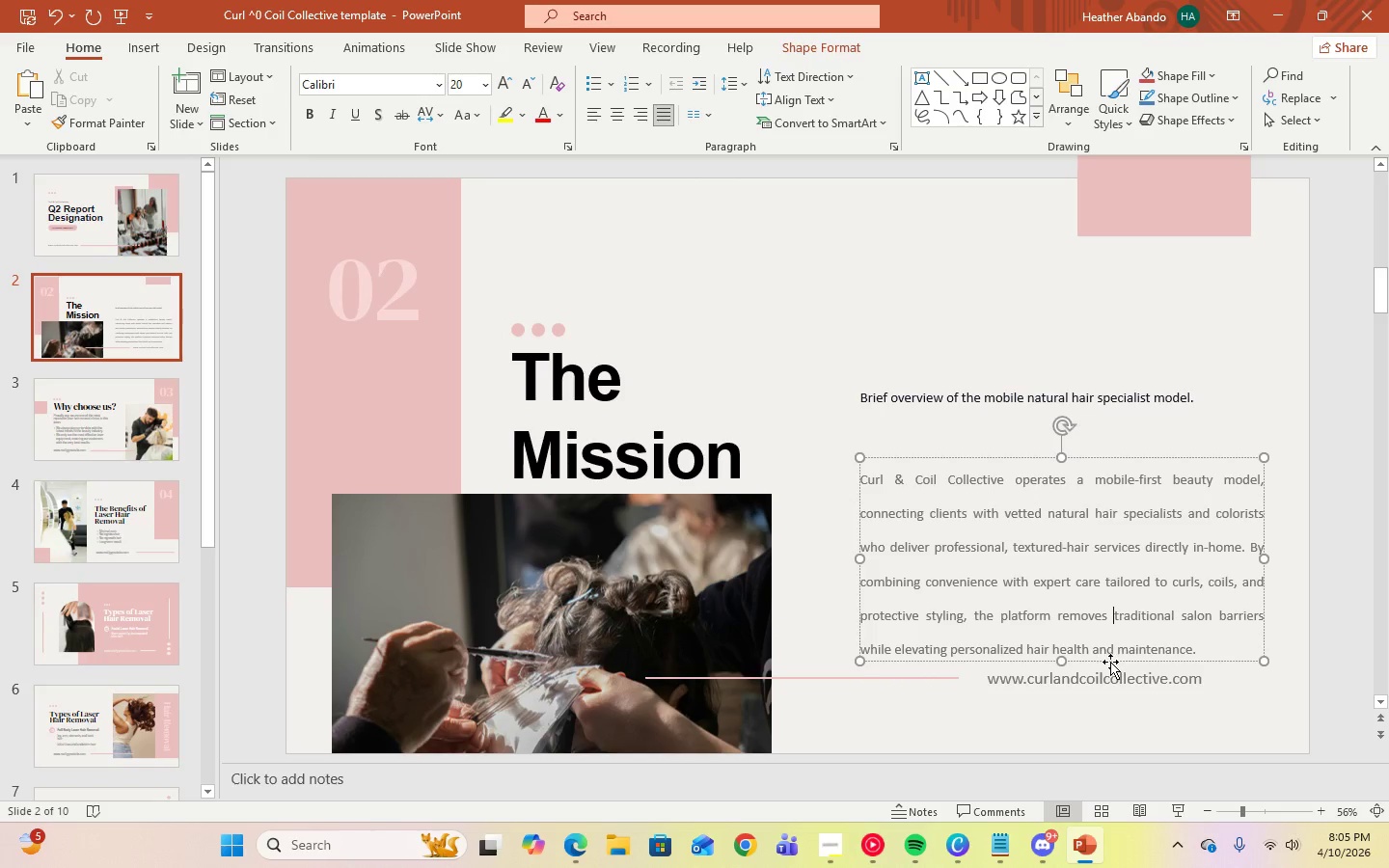 
left_click_drag(start_coordinate=[1110, 662], to_coordinate=[1110, 652])
 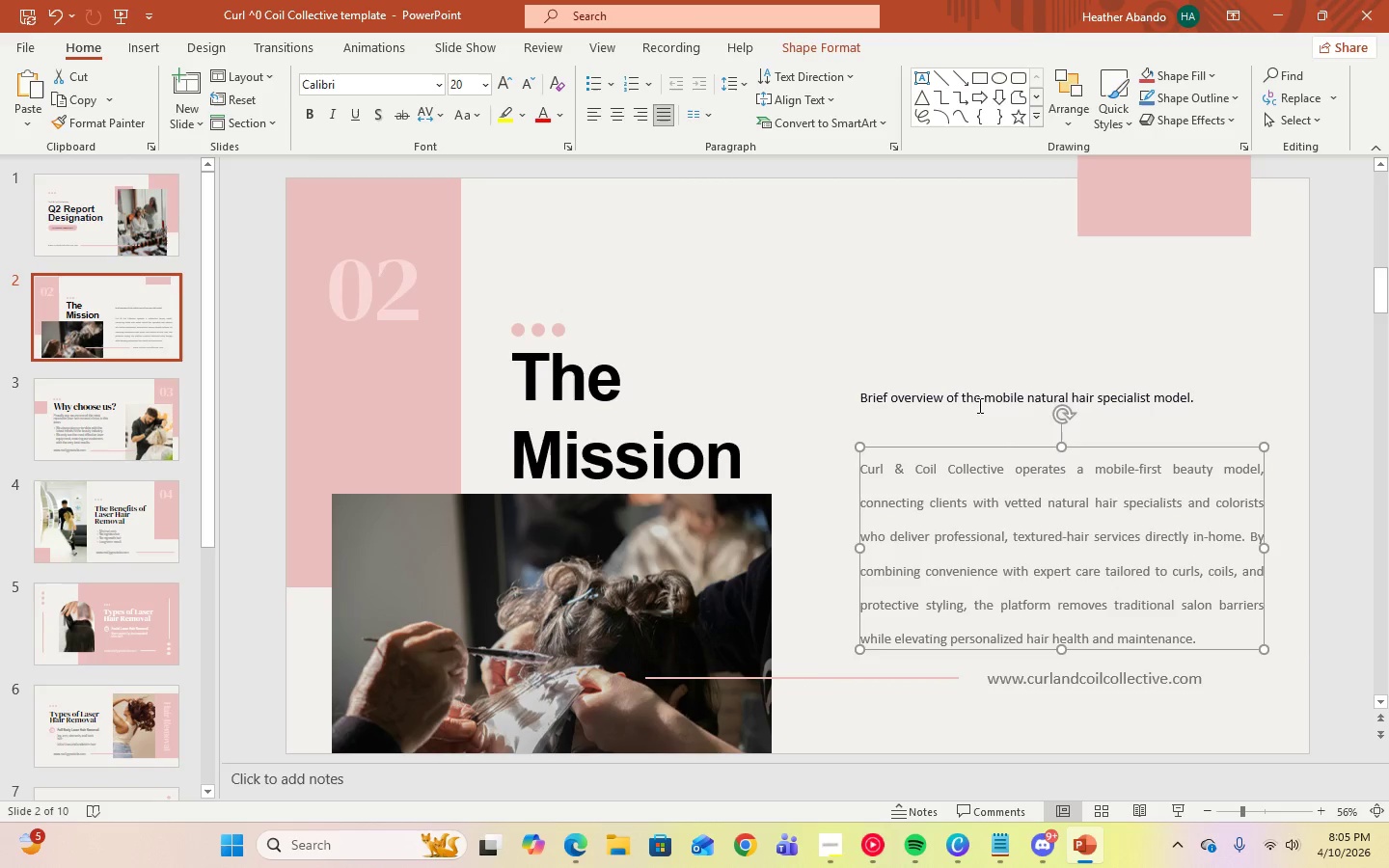 
left_click([968, 396])
 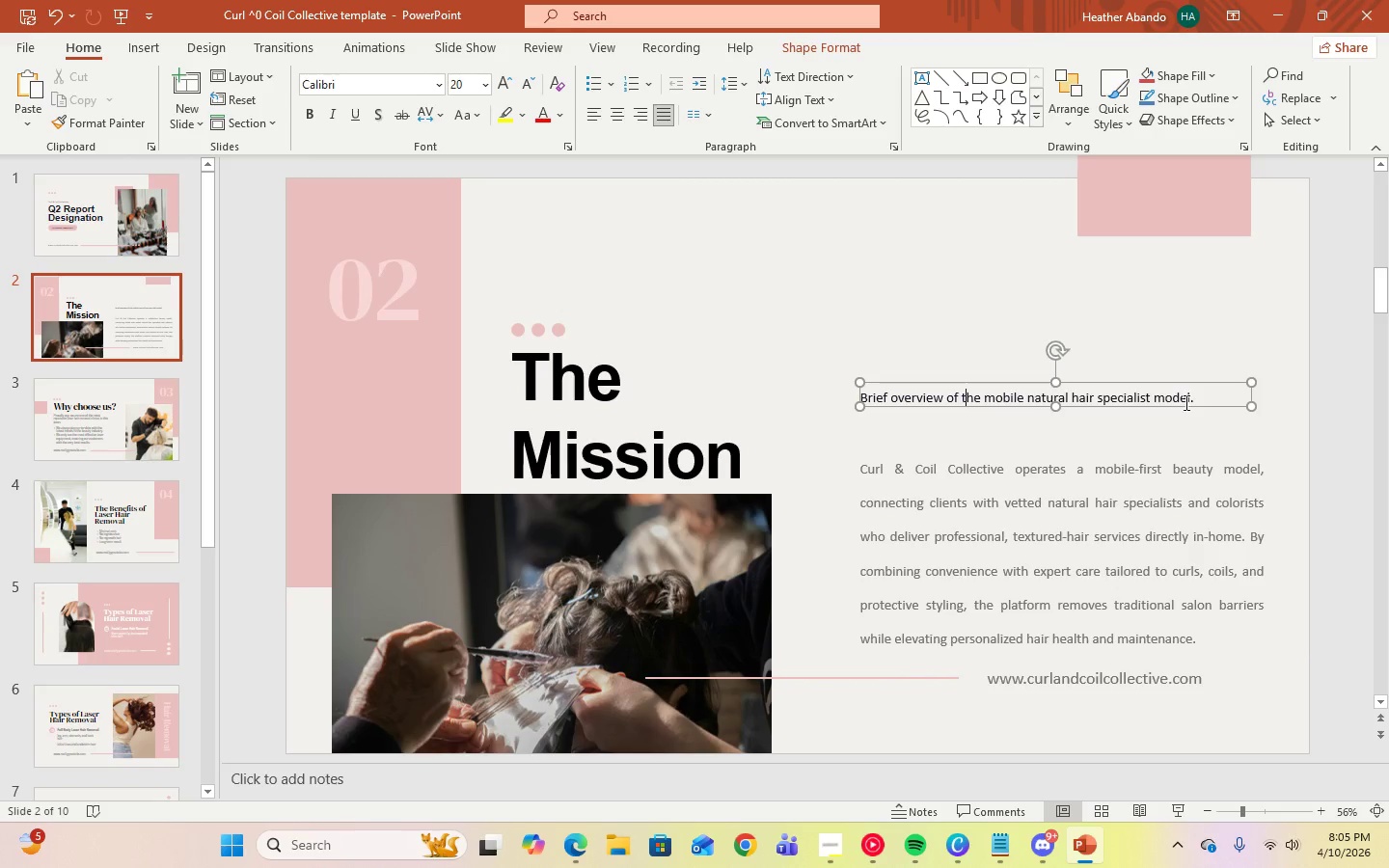 
key(Control+A)
 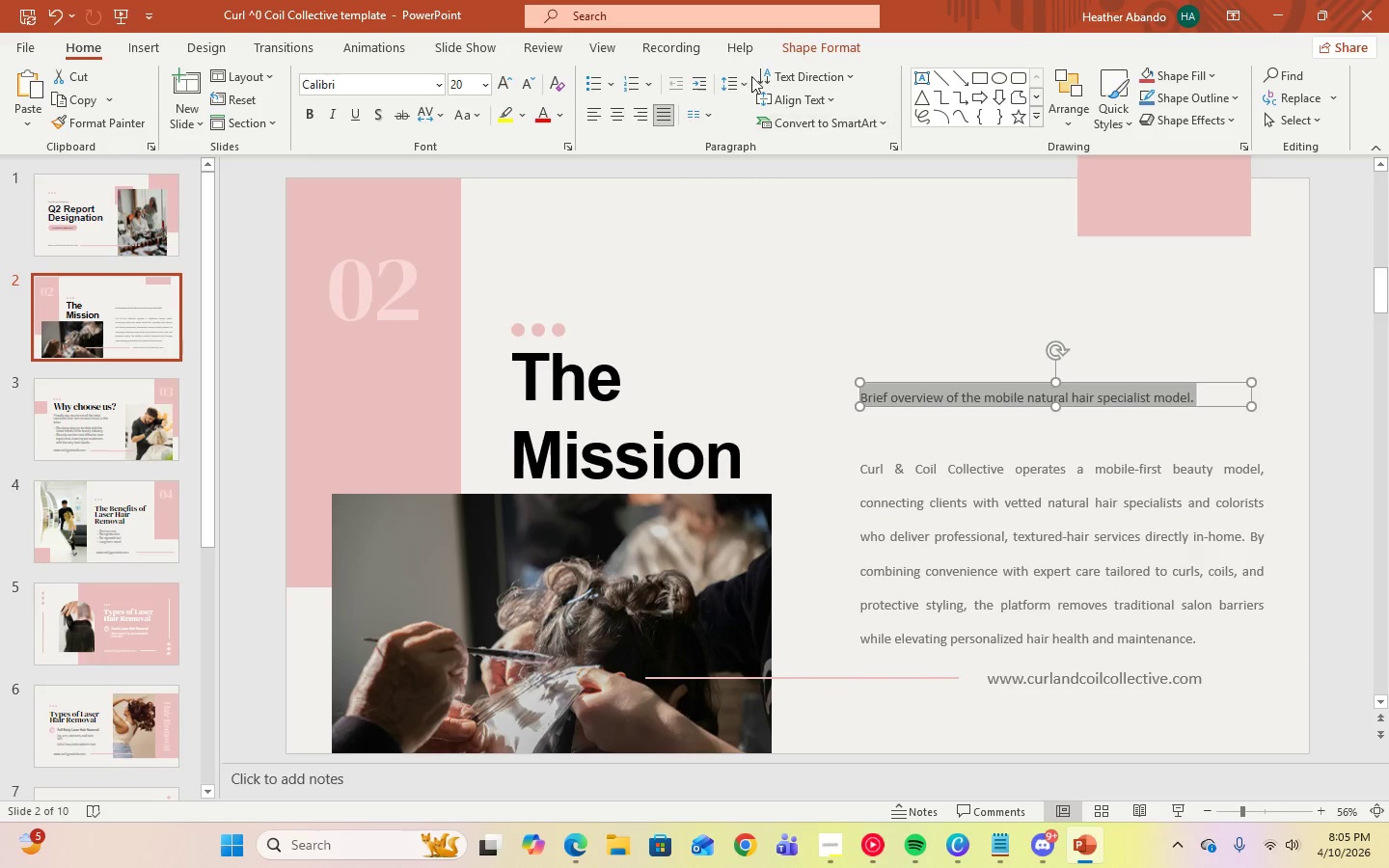 
left_click([748, 85])